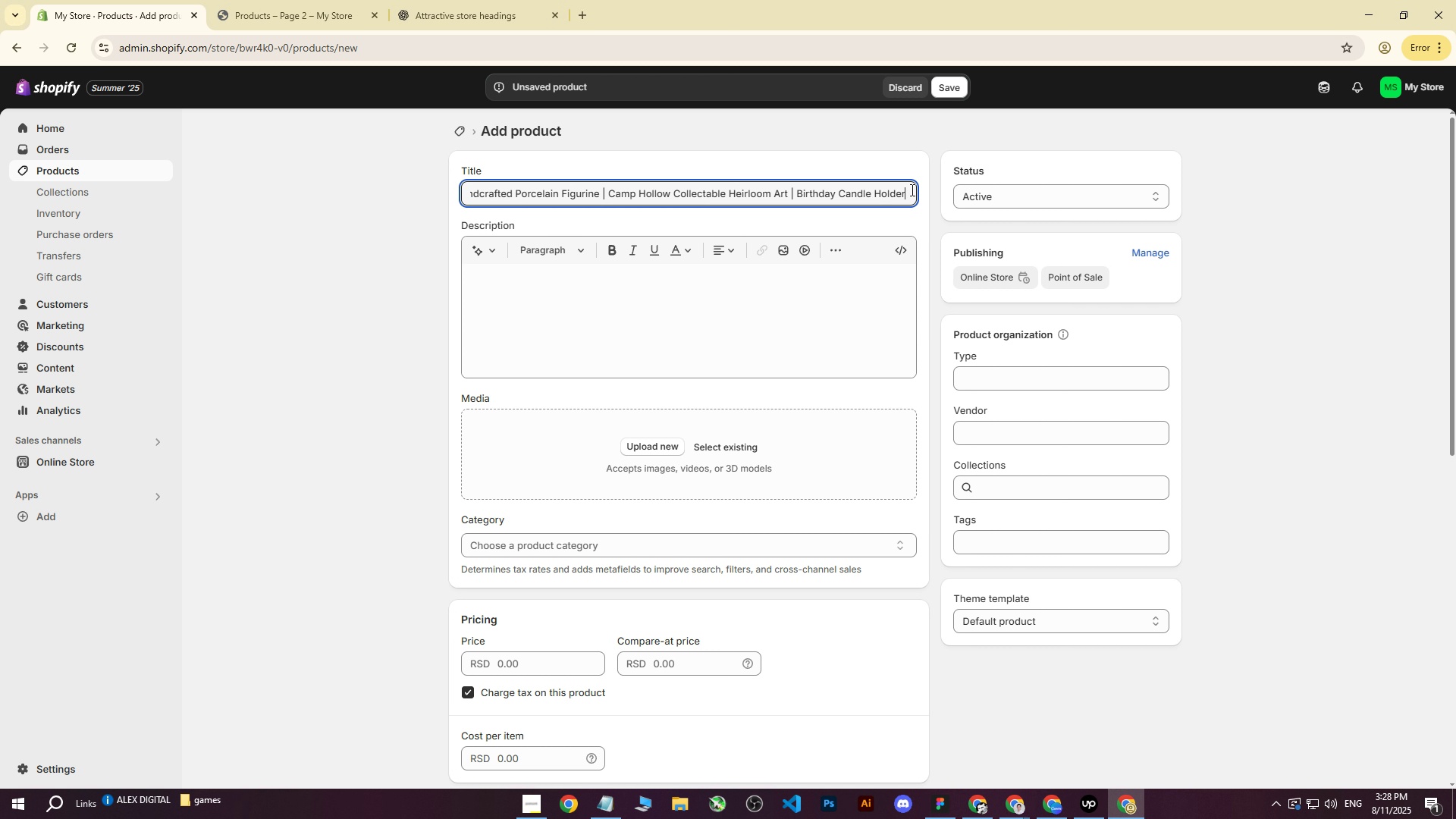 
hold_key(key=ArrowLeft, duration=1.24)
 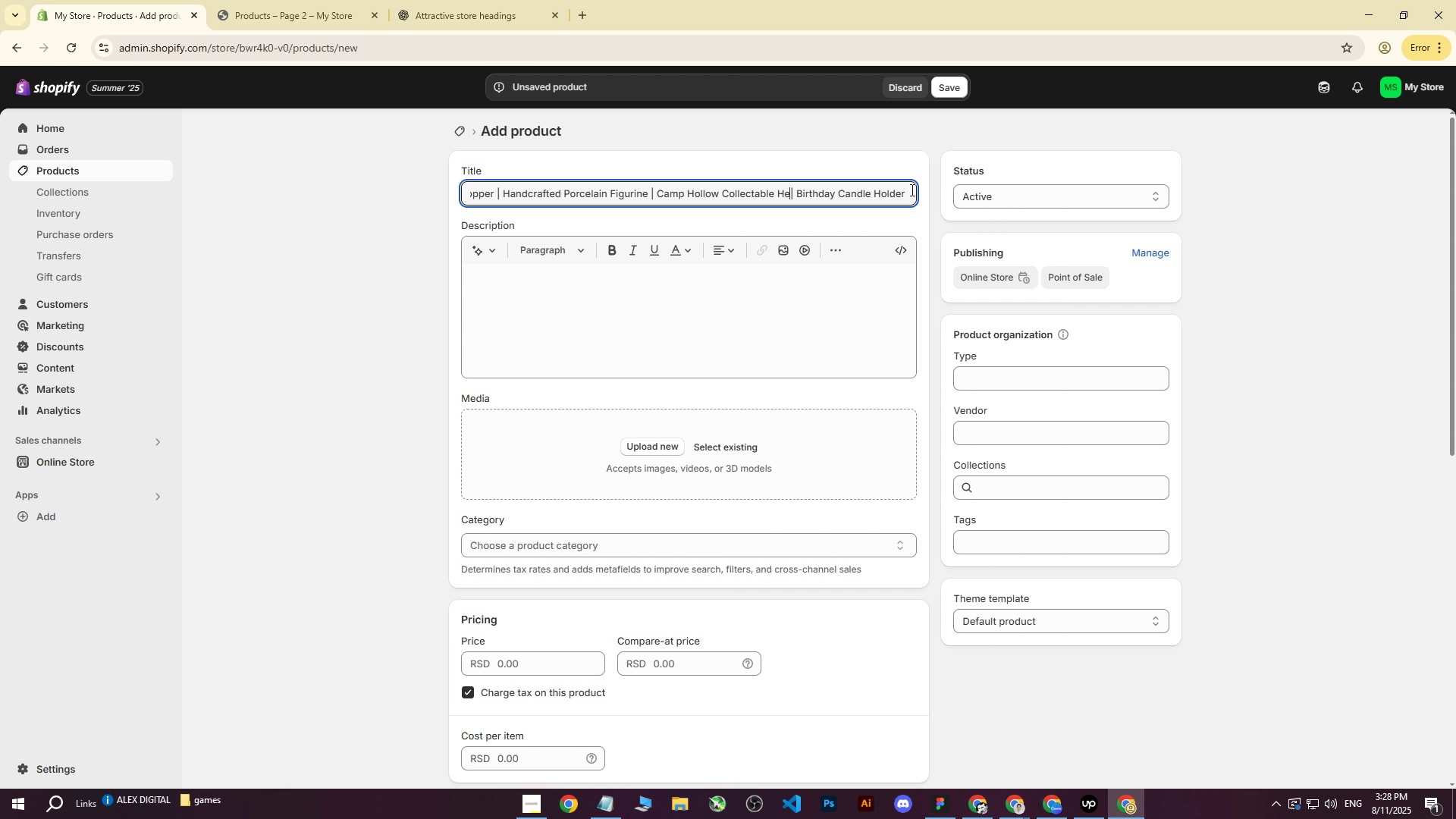 
key(ArrowLeft)
 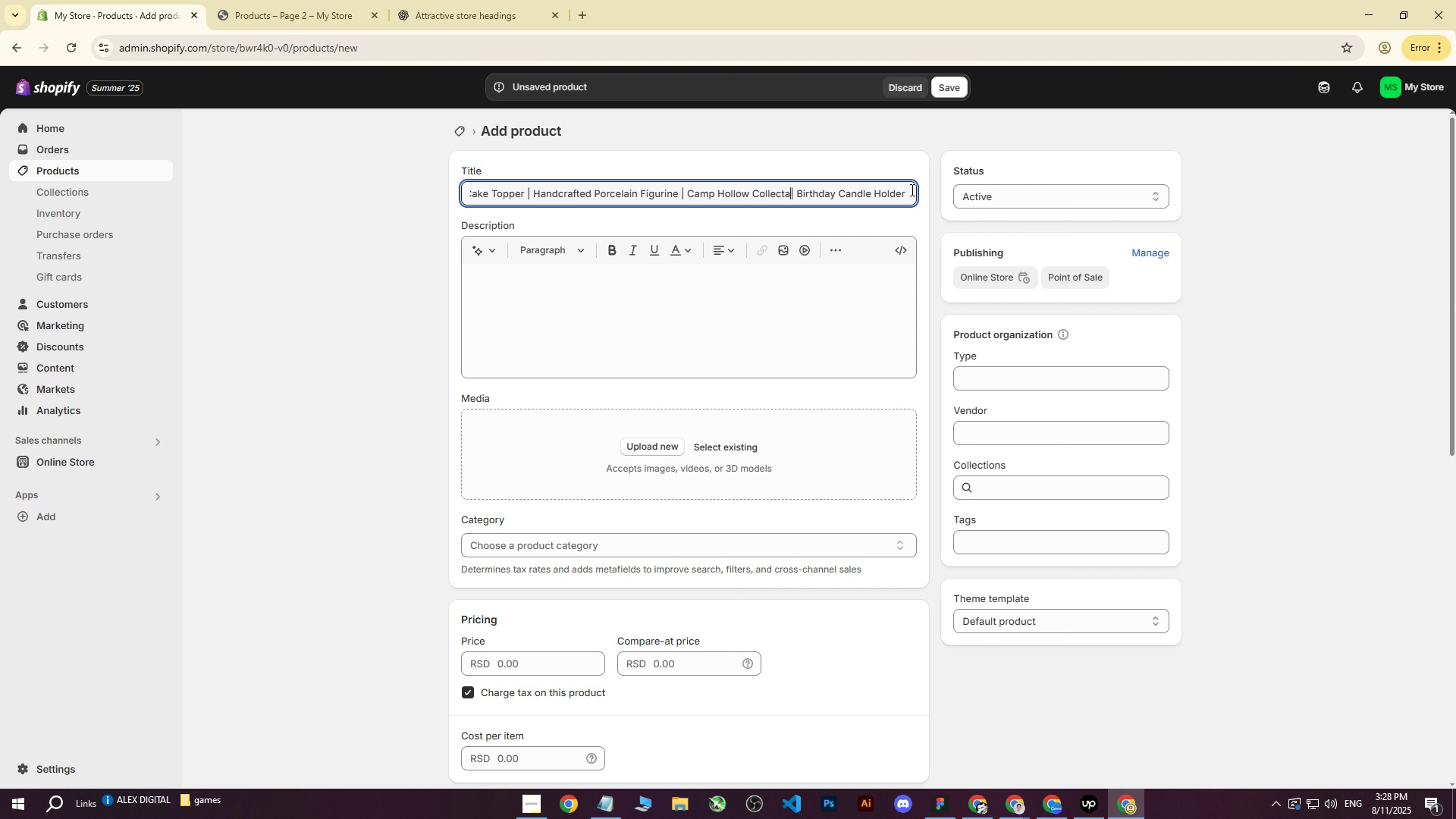 
hold_key(key=Backspace, duration=0.92)
 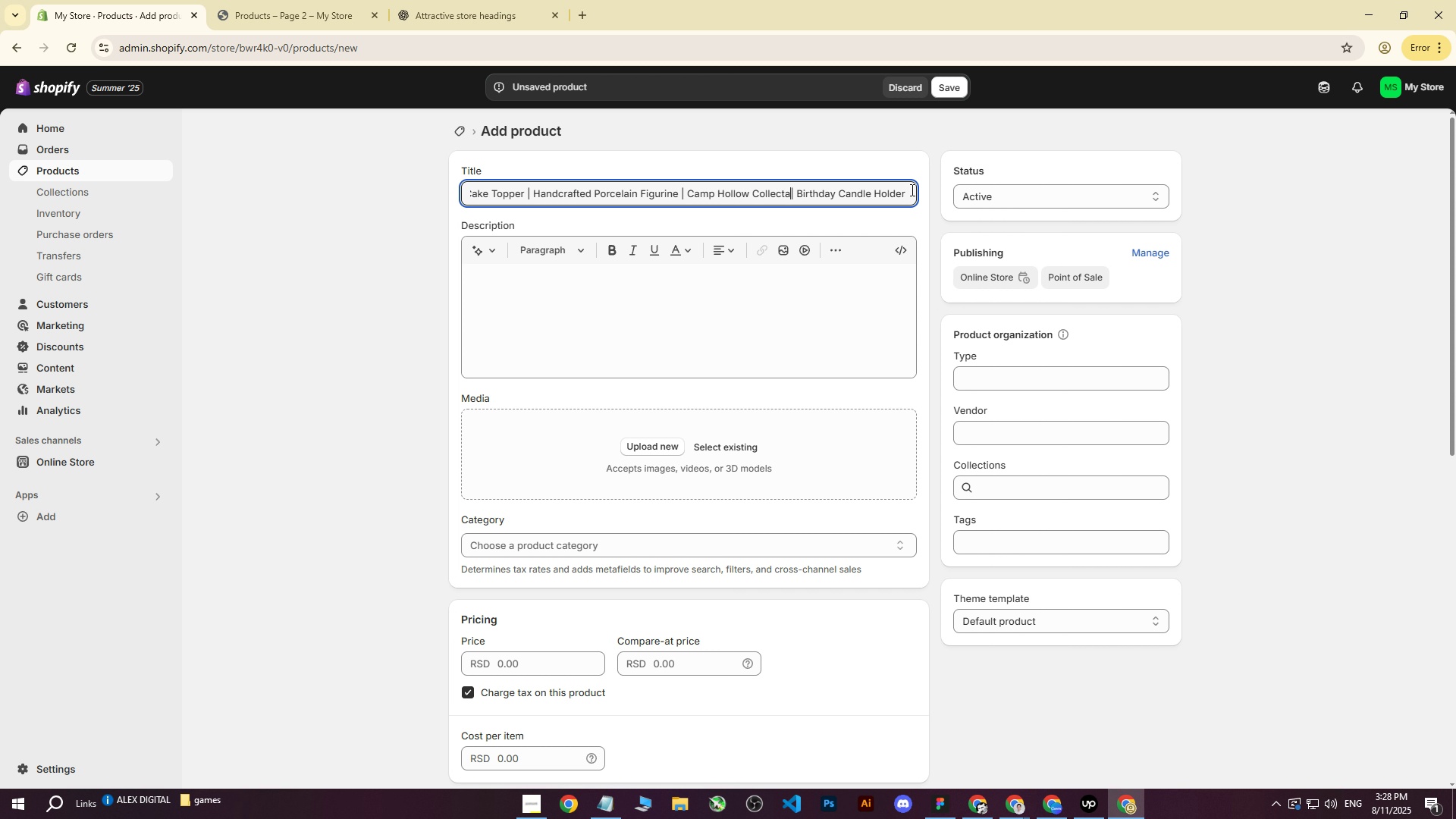 
hold_key(key=Backspace, duration=1.21)
 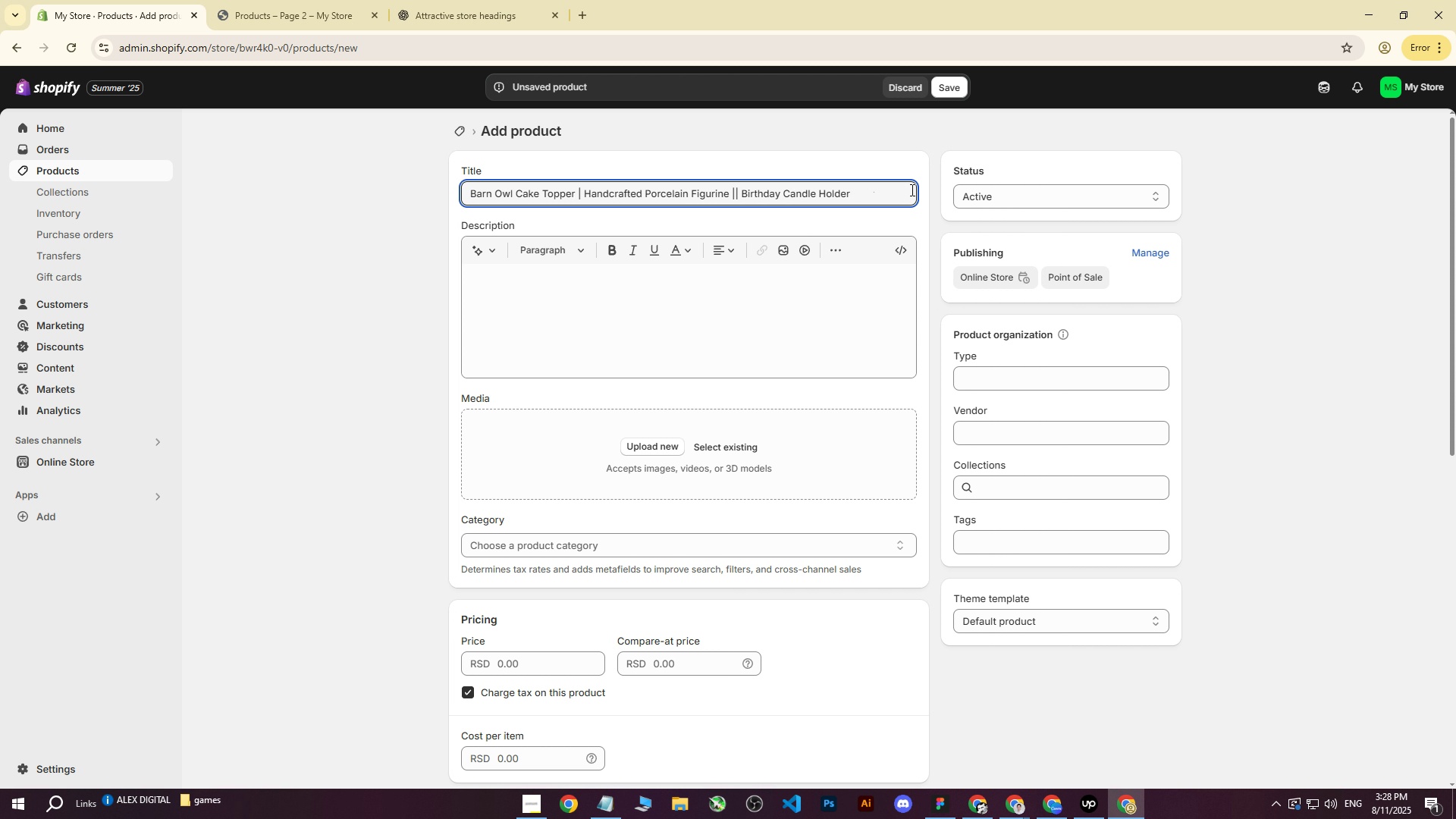 
key(Backspace)
 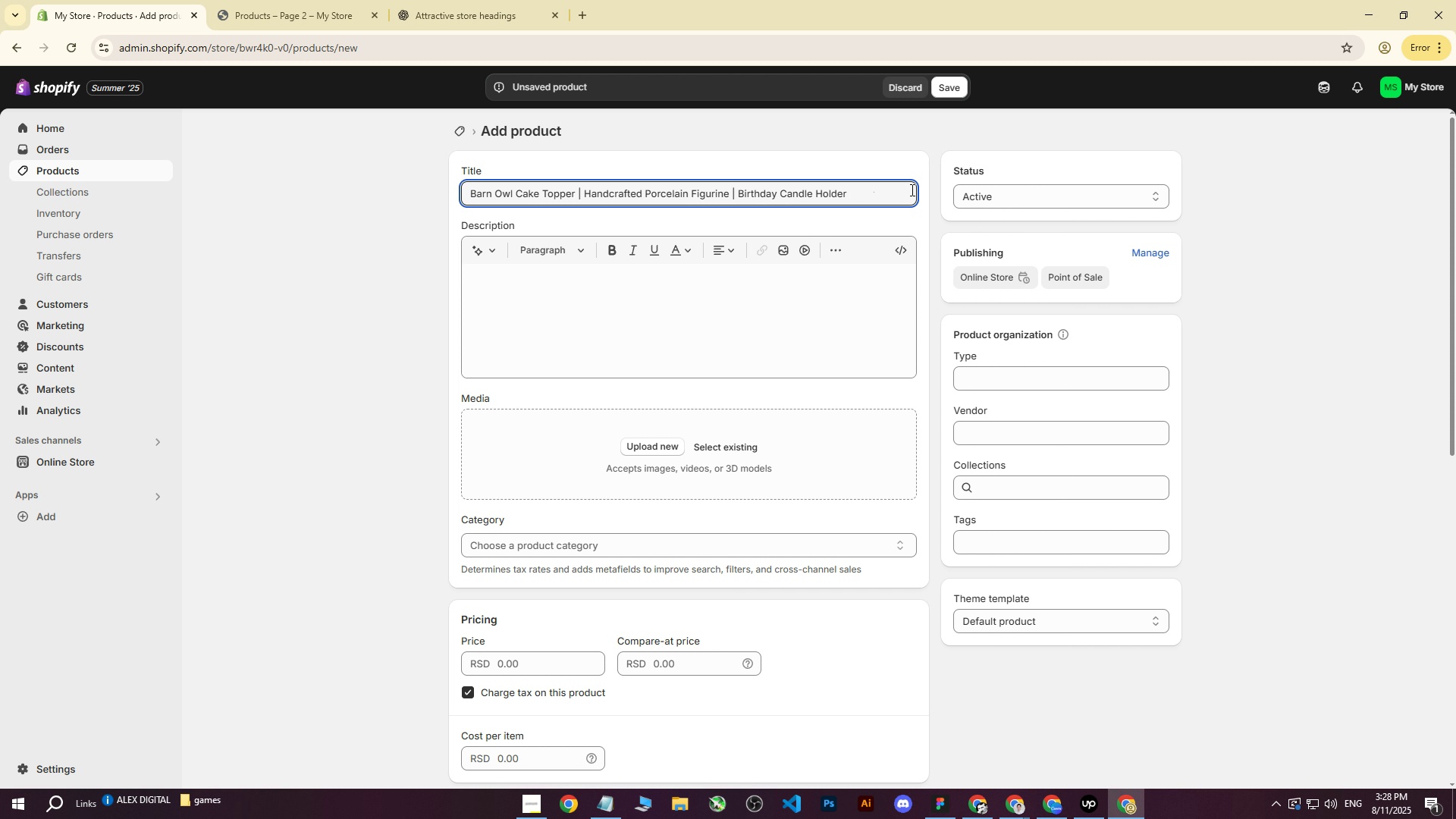 
key(Backspace)
 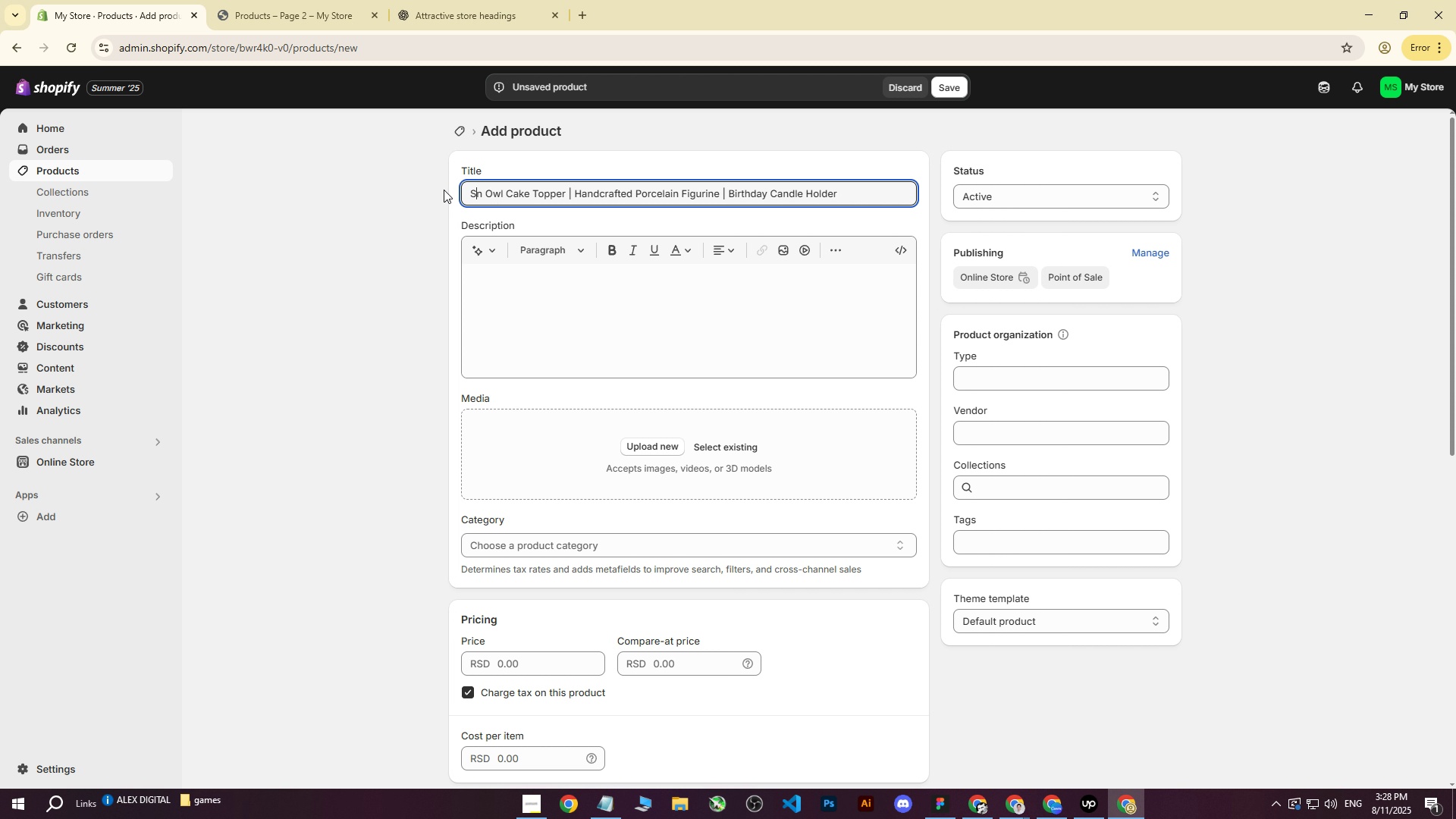 
left_click([489, 194])
 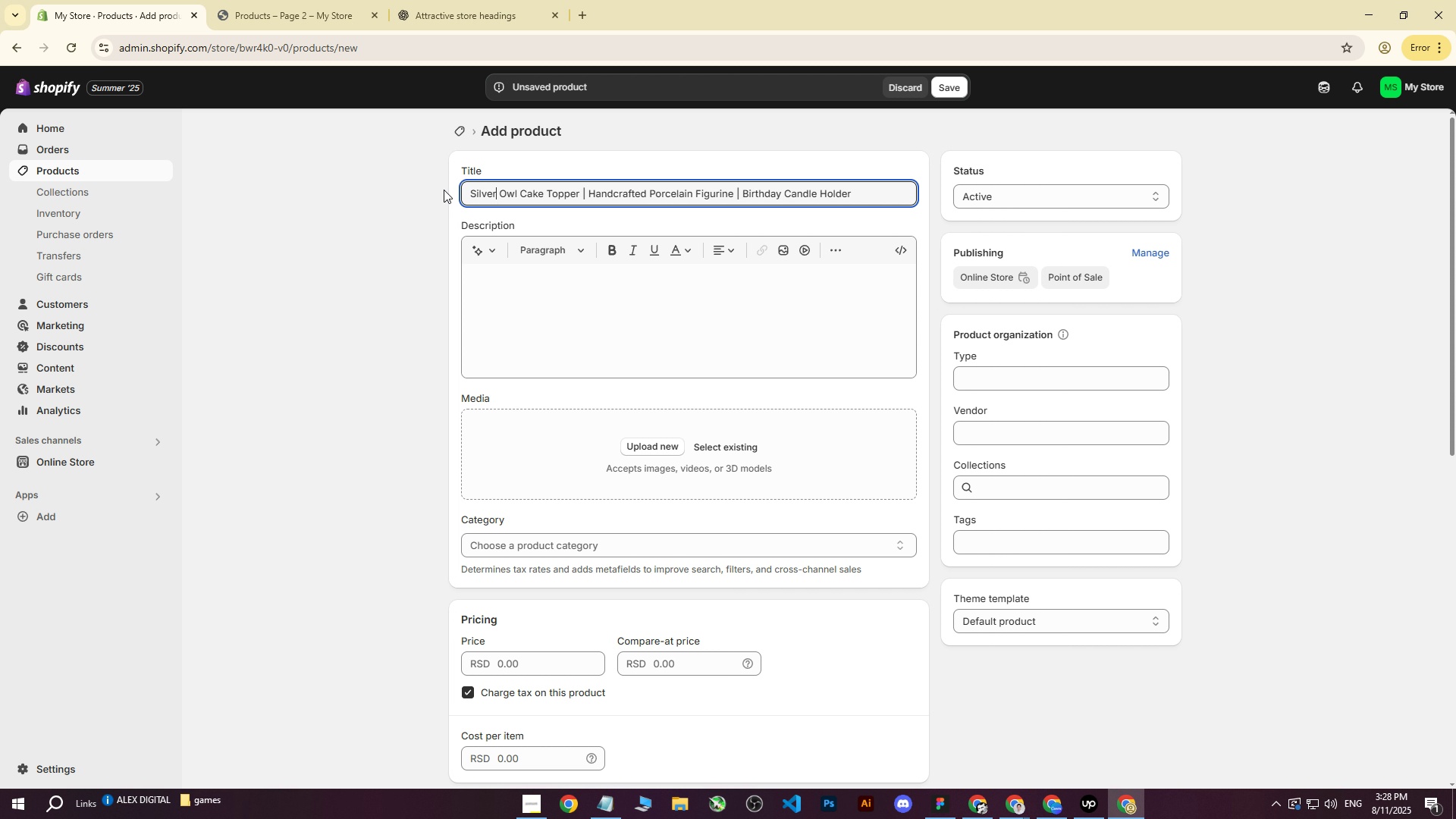 
left_click_drag(start_coordinate=[488, 194], to_coordinate=[444, 190])
 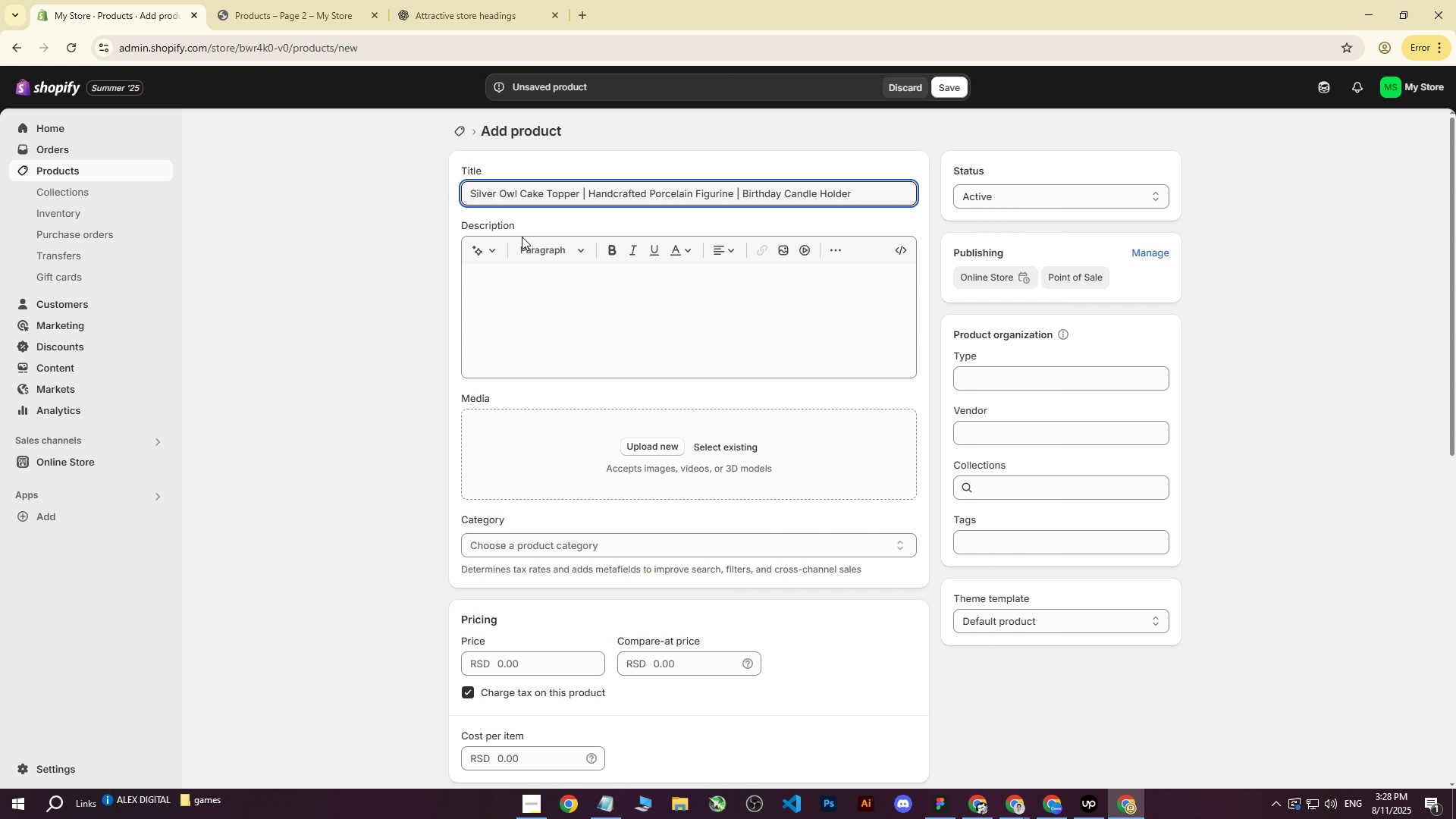 
key(CapsLock)
 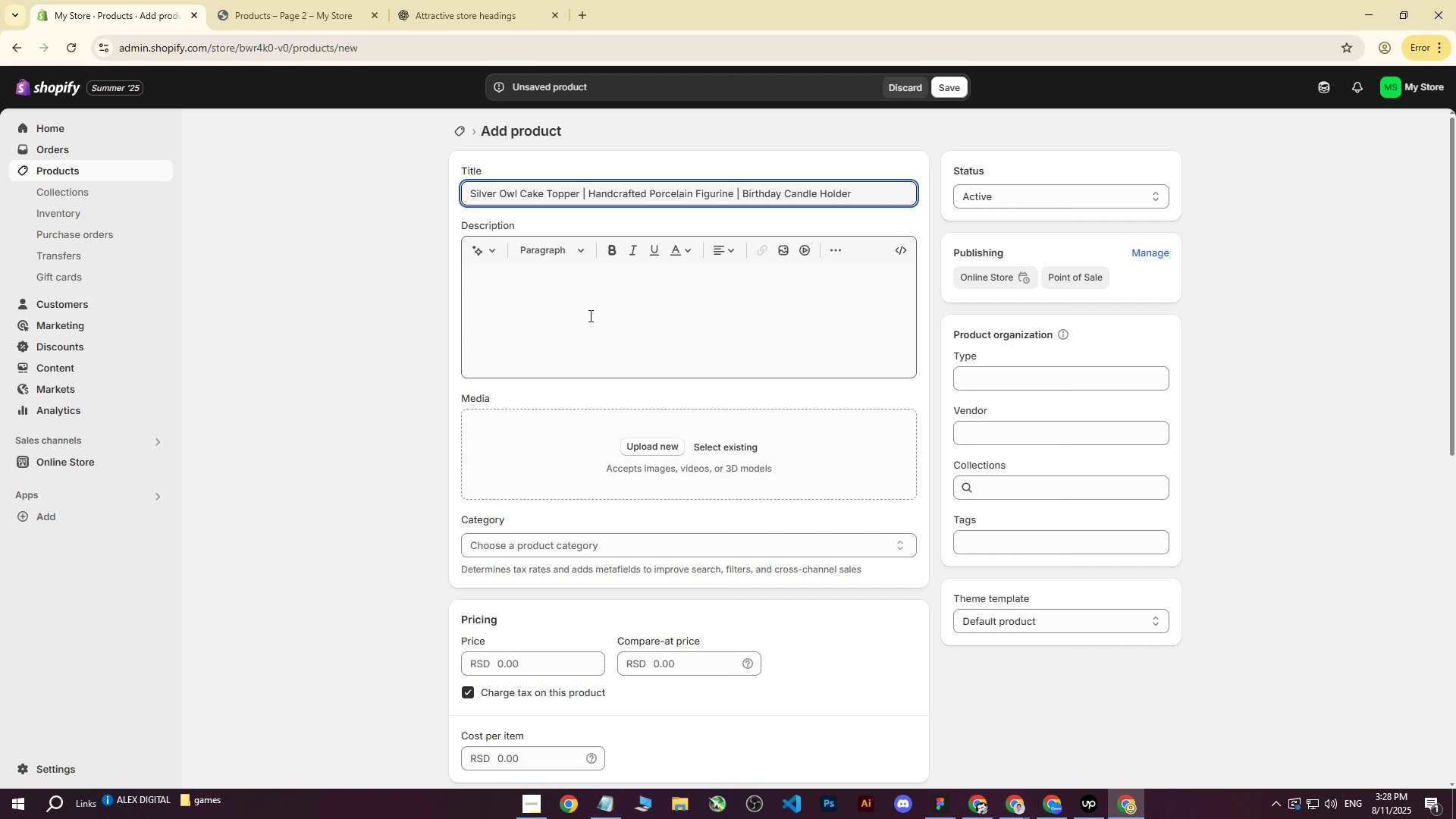 
key(S)
 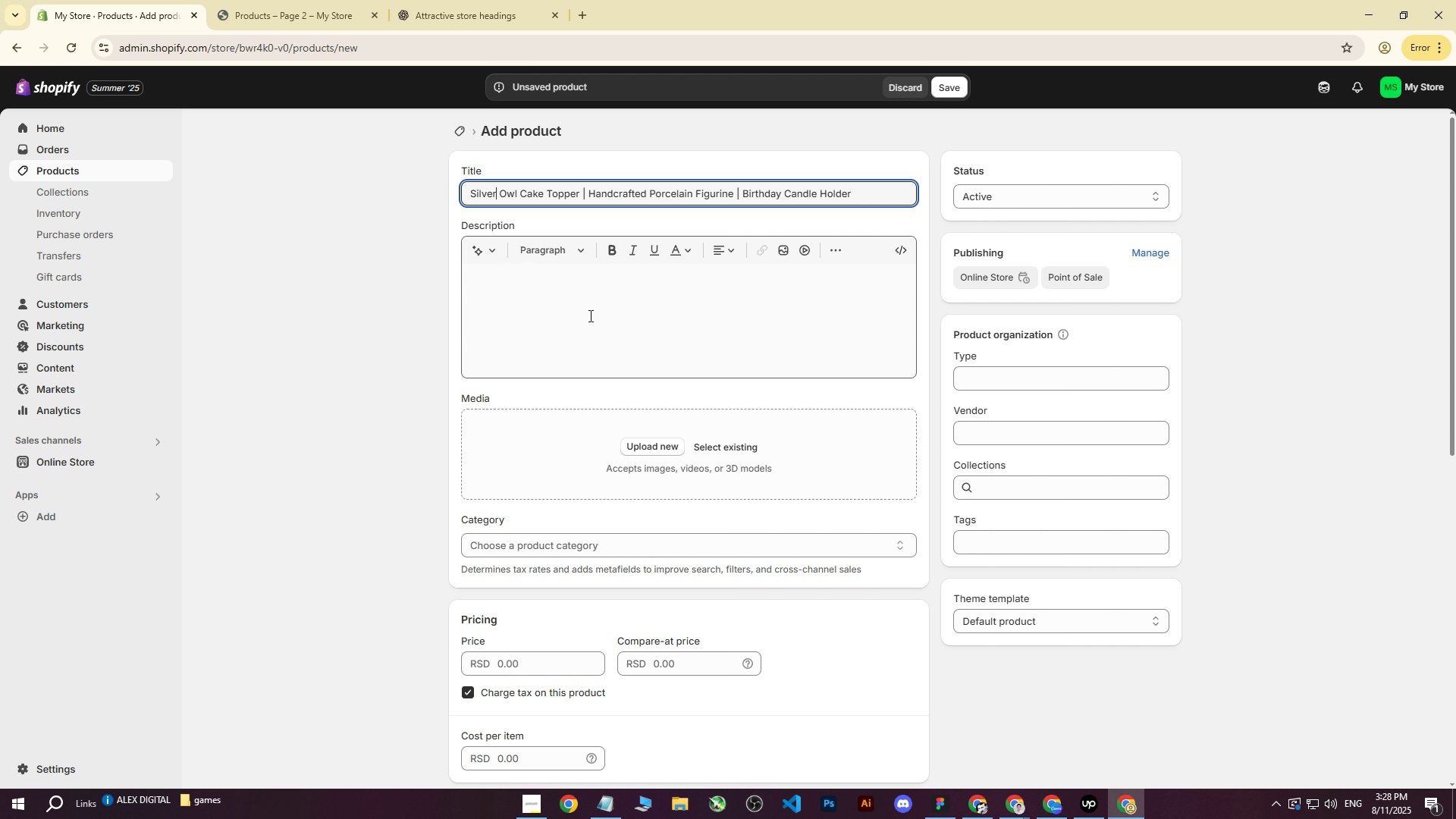 
key(CapsLock)
 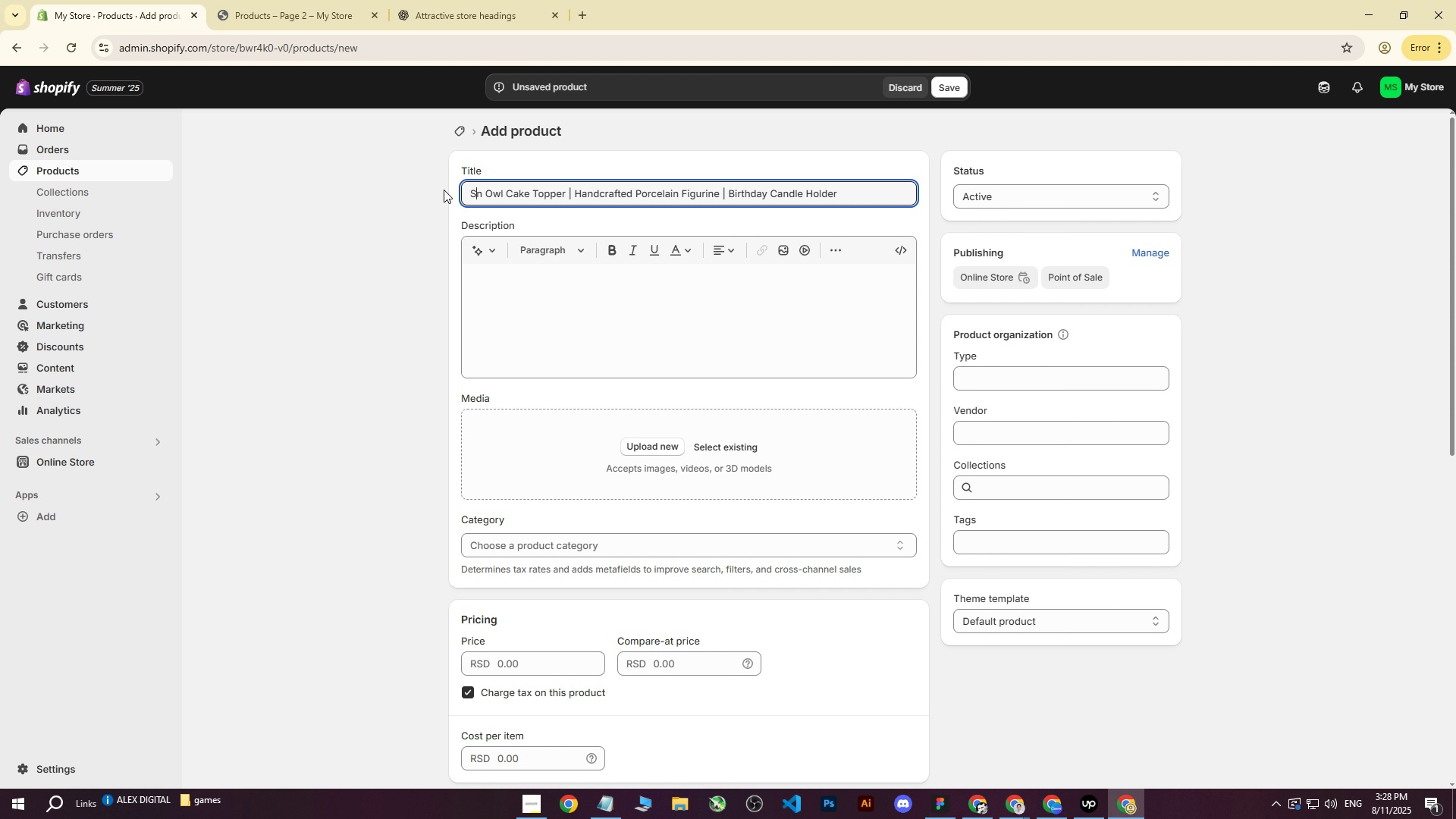 
key(ArrowRight)
 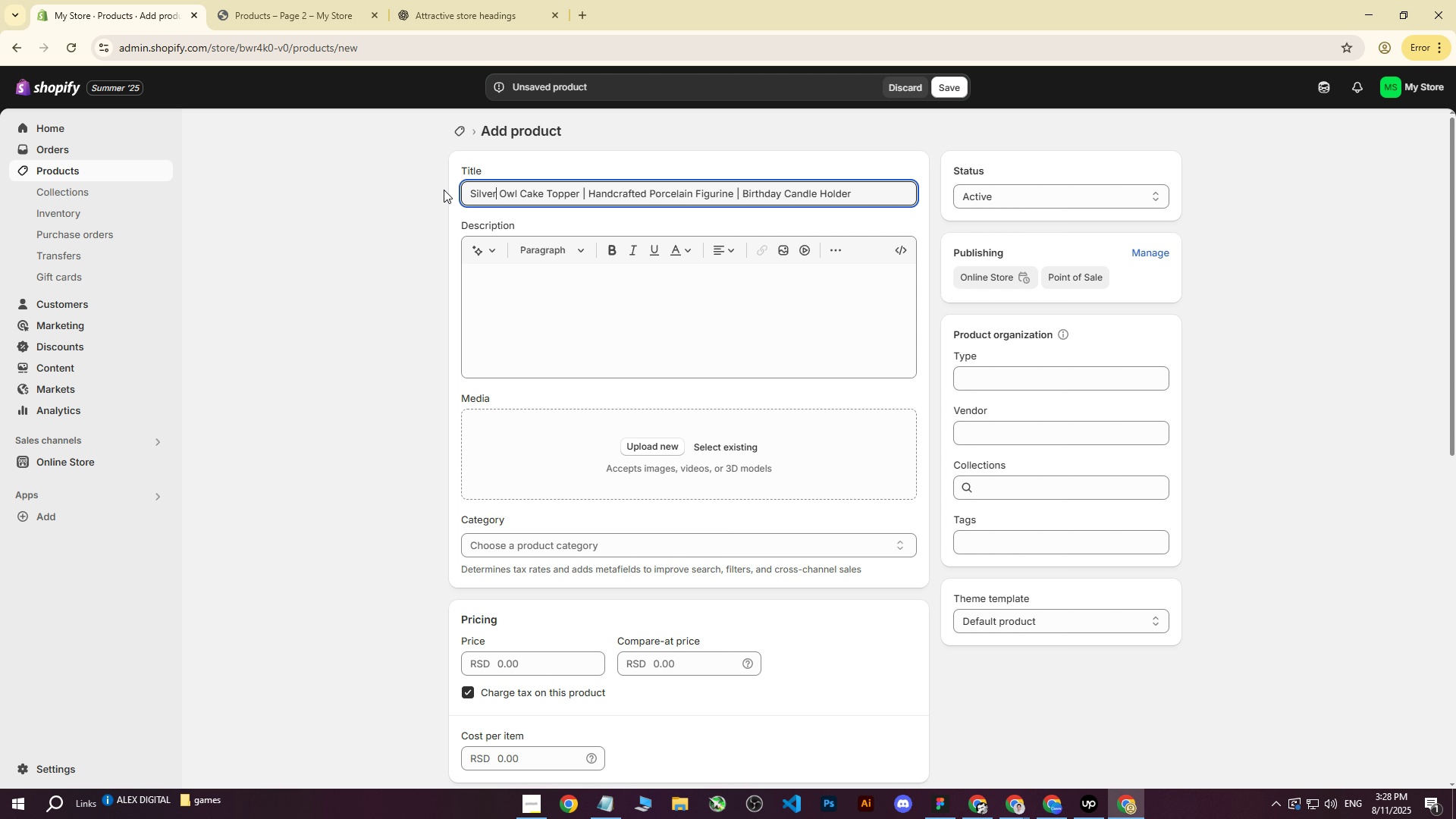 
key(Backspace)
type(ilver)
 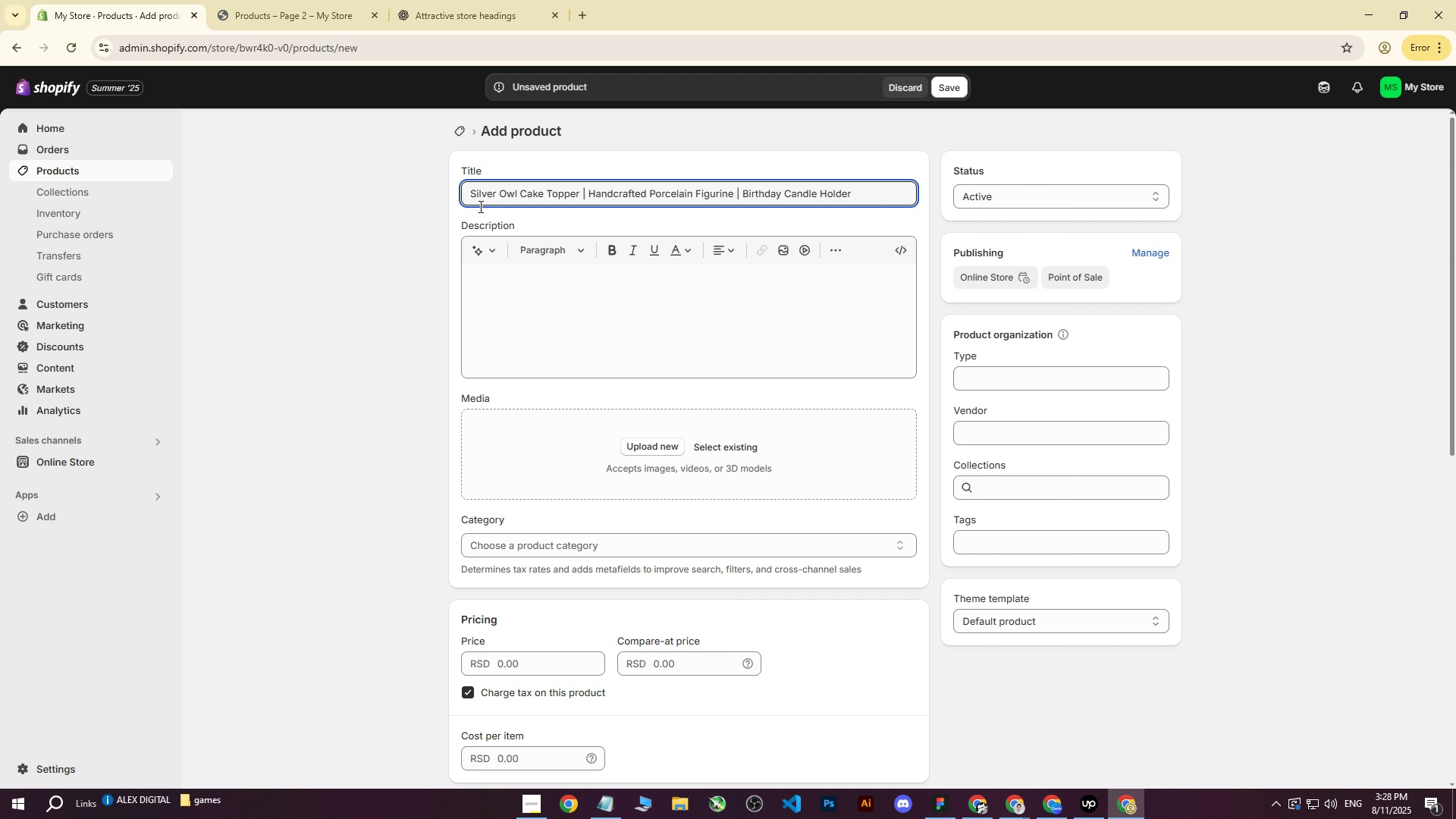 
left_click([589, 315])
 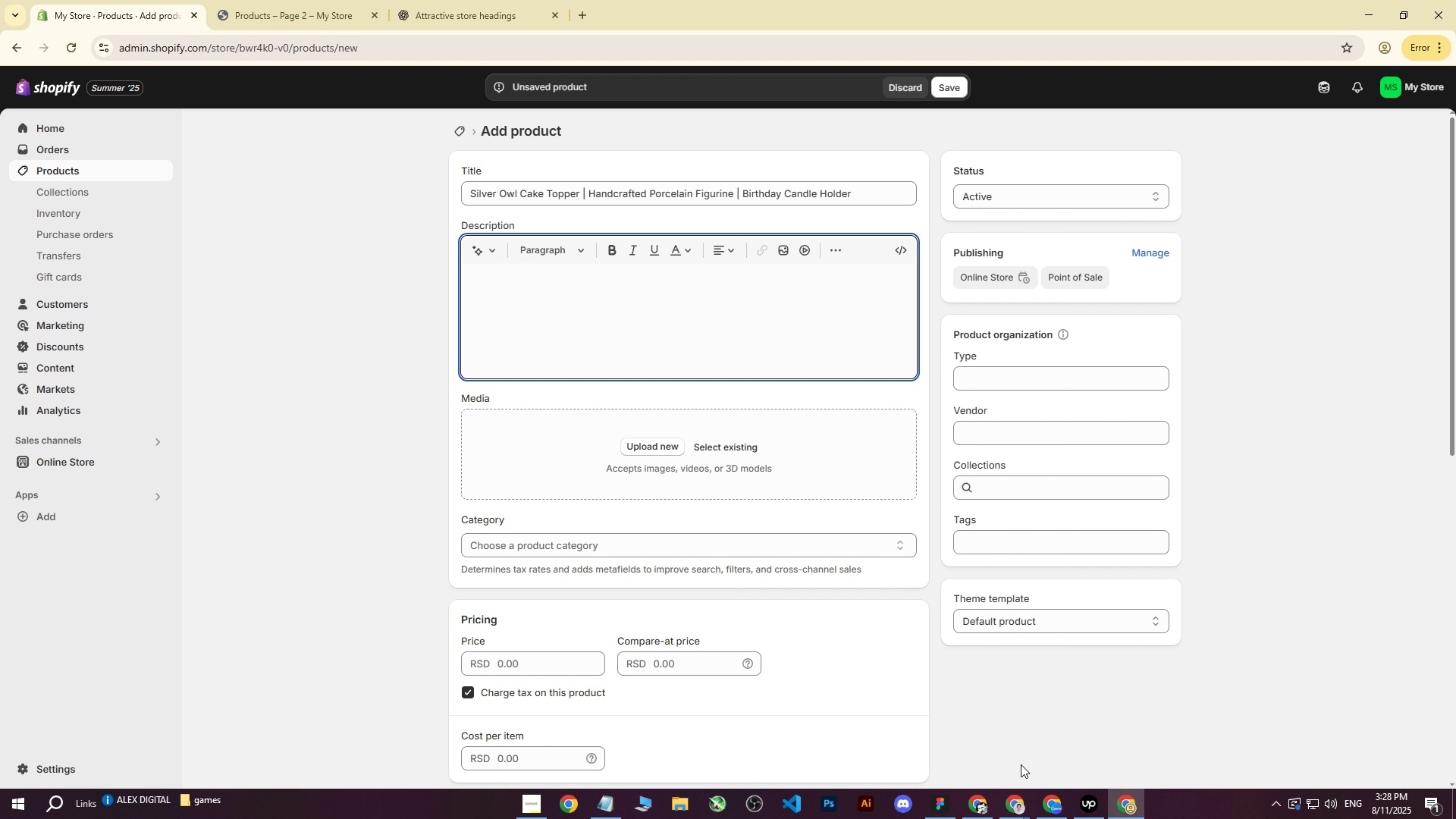 
left_click([1006, 804])
 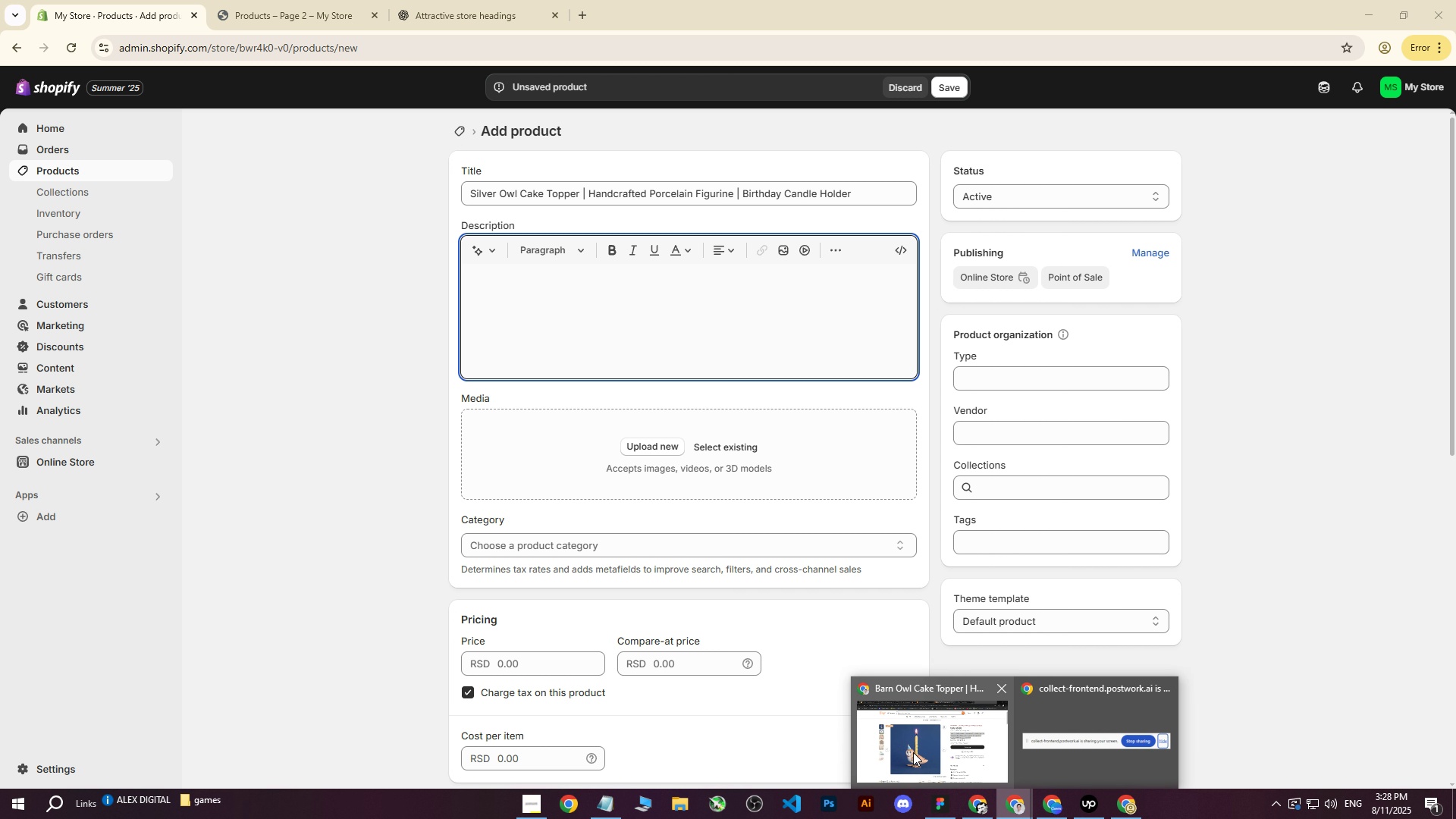 
left_click([913, 752])
 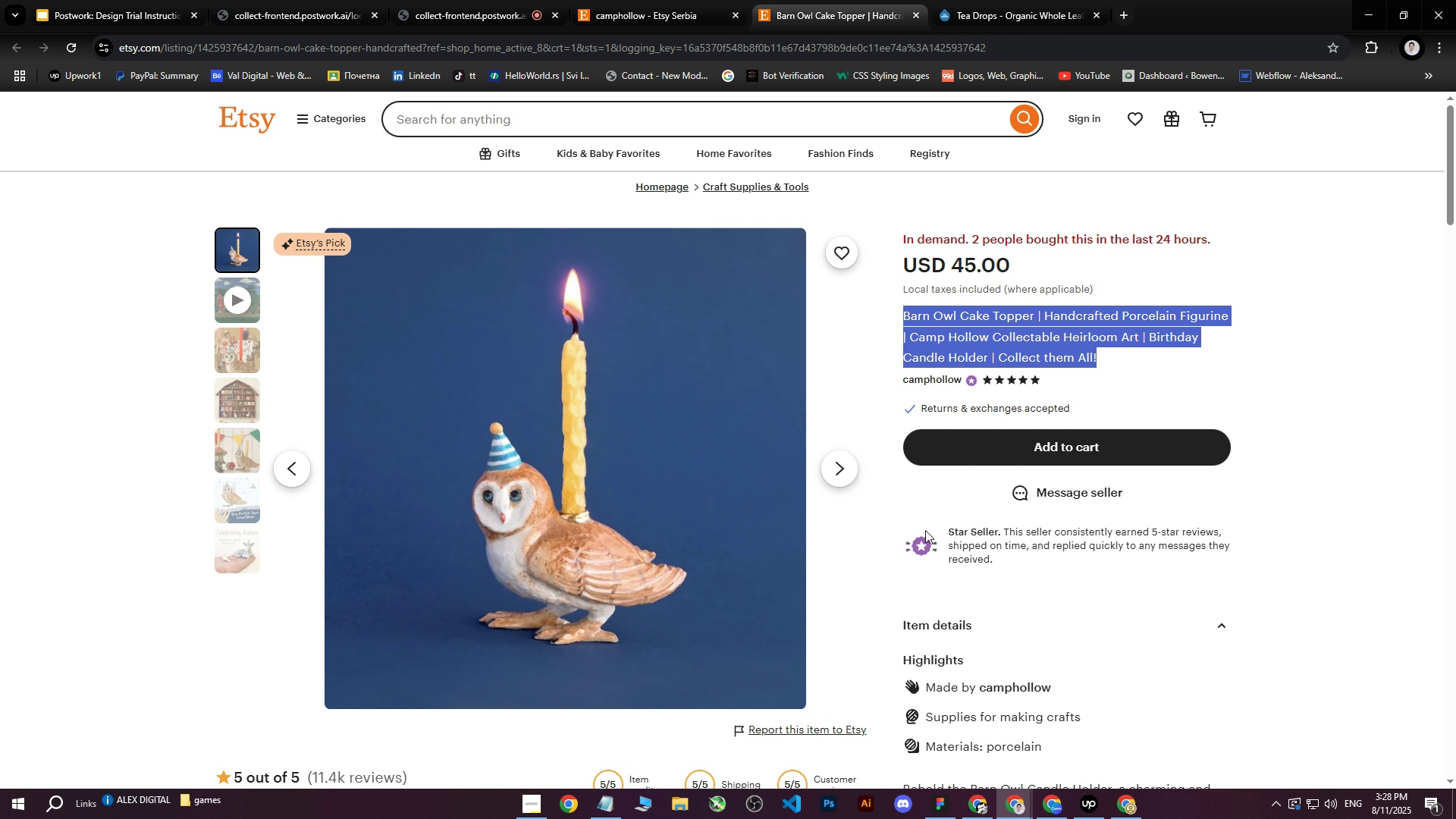 
left_click([938, 554])
 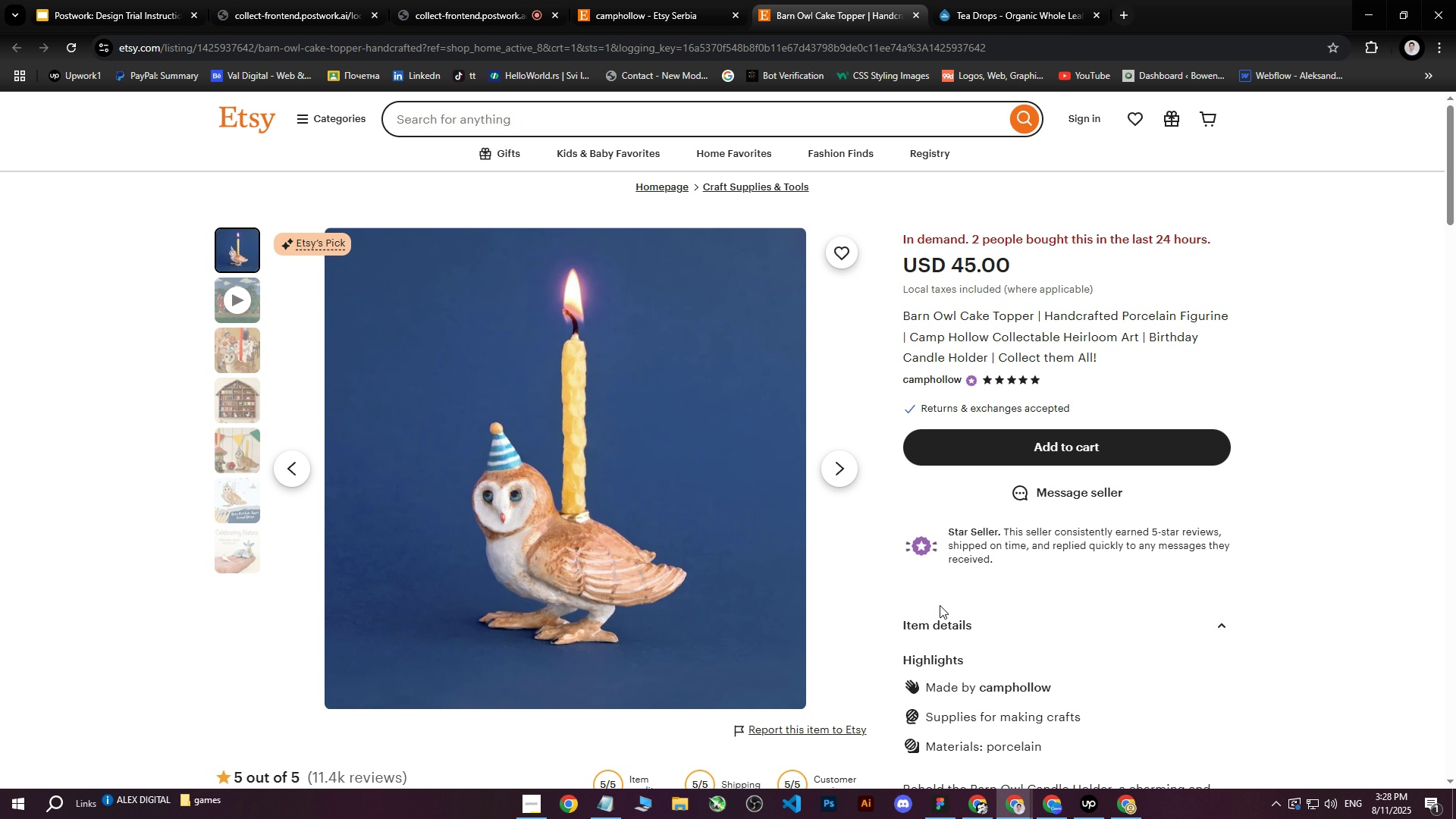 
scroll: coordinate [964, 546], scroll_direction: down, amount: 7.0
 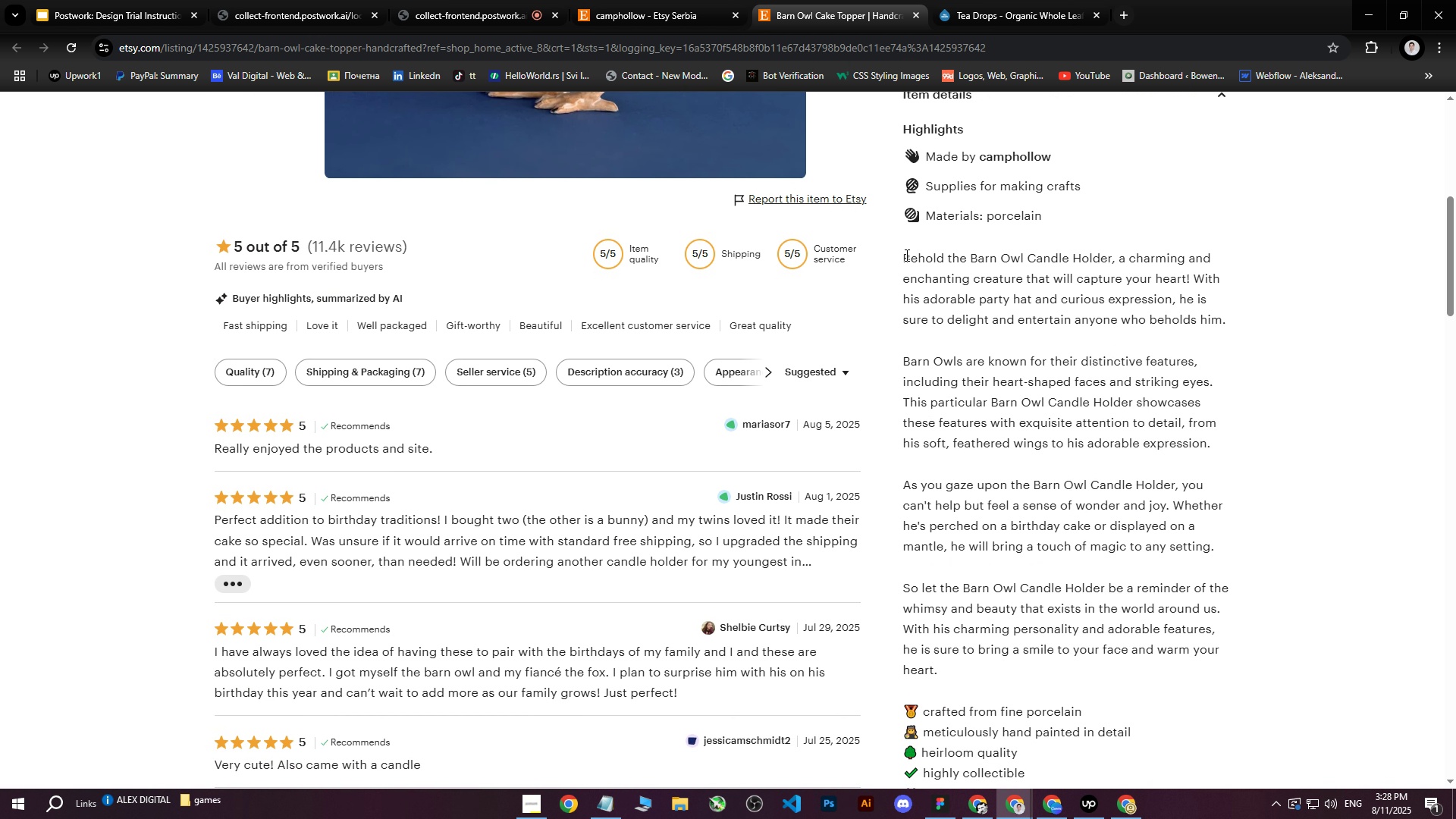 
left_click_drag(start_coordinate=[905, 254], to_coordinate=[1065, 400])
 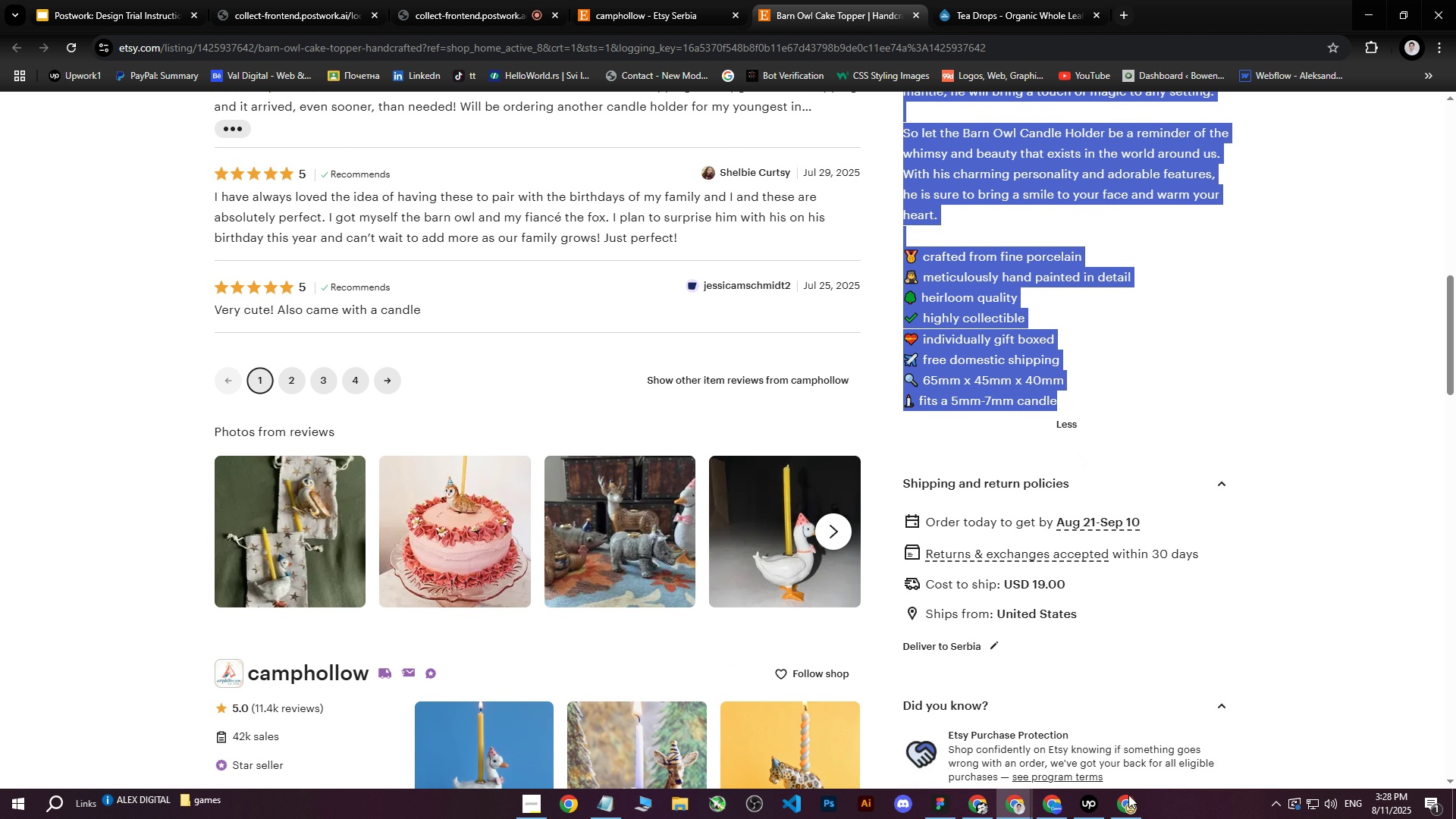 
scroll: coordinate [1112, 428], scroll_direction: down, amount: 6.0
 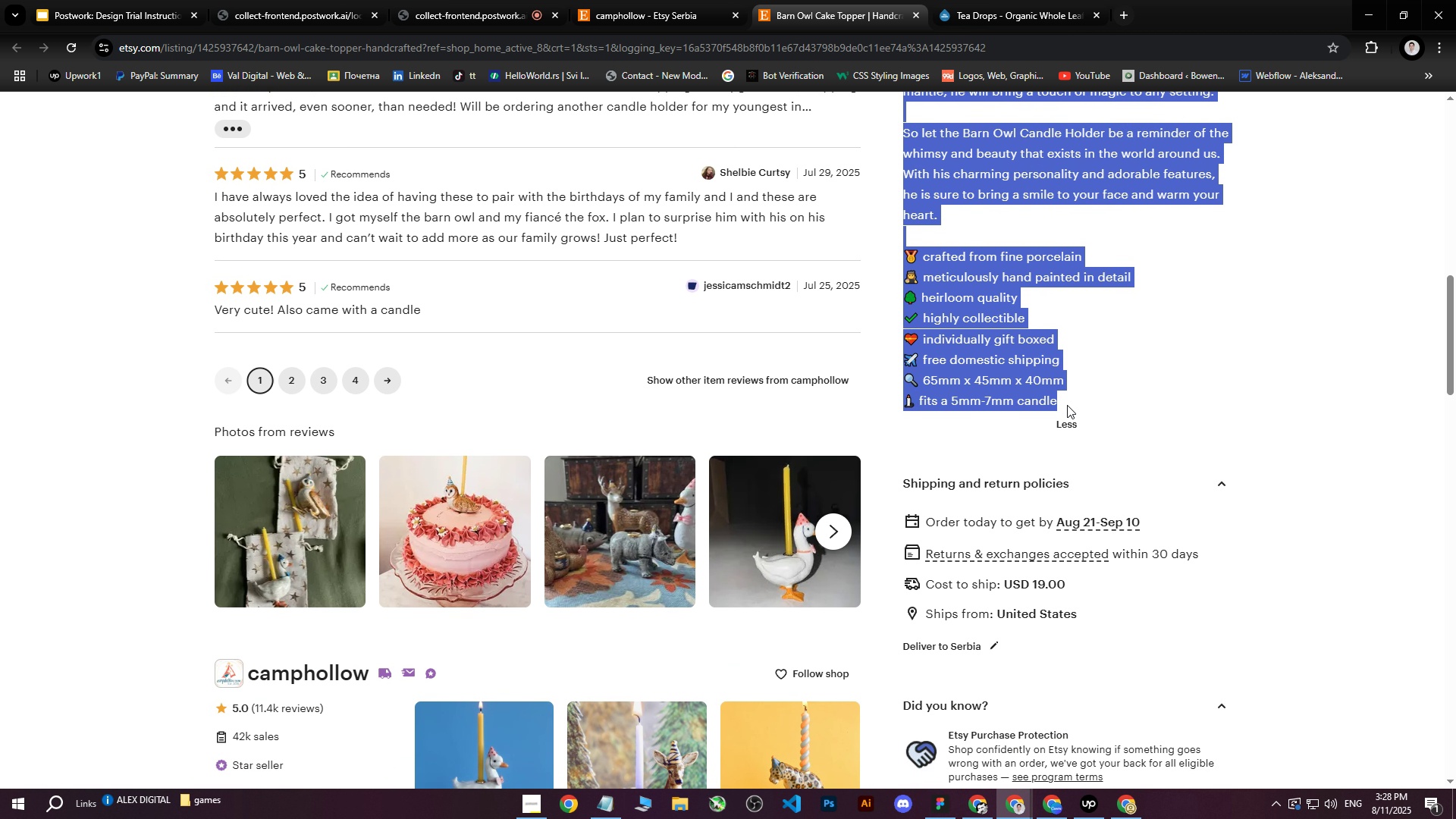 
key(Control+ControlLeft)
 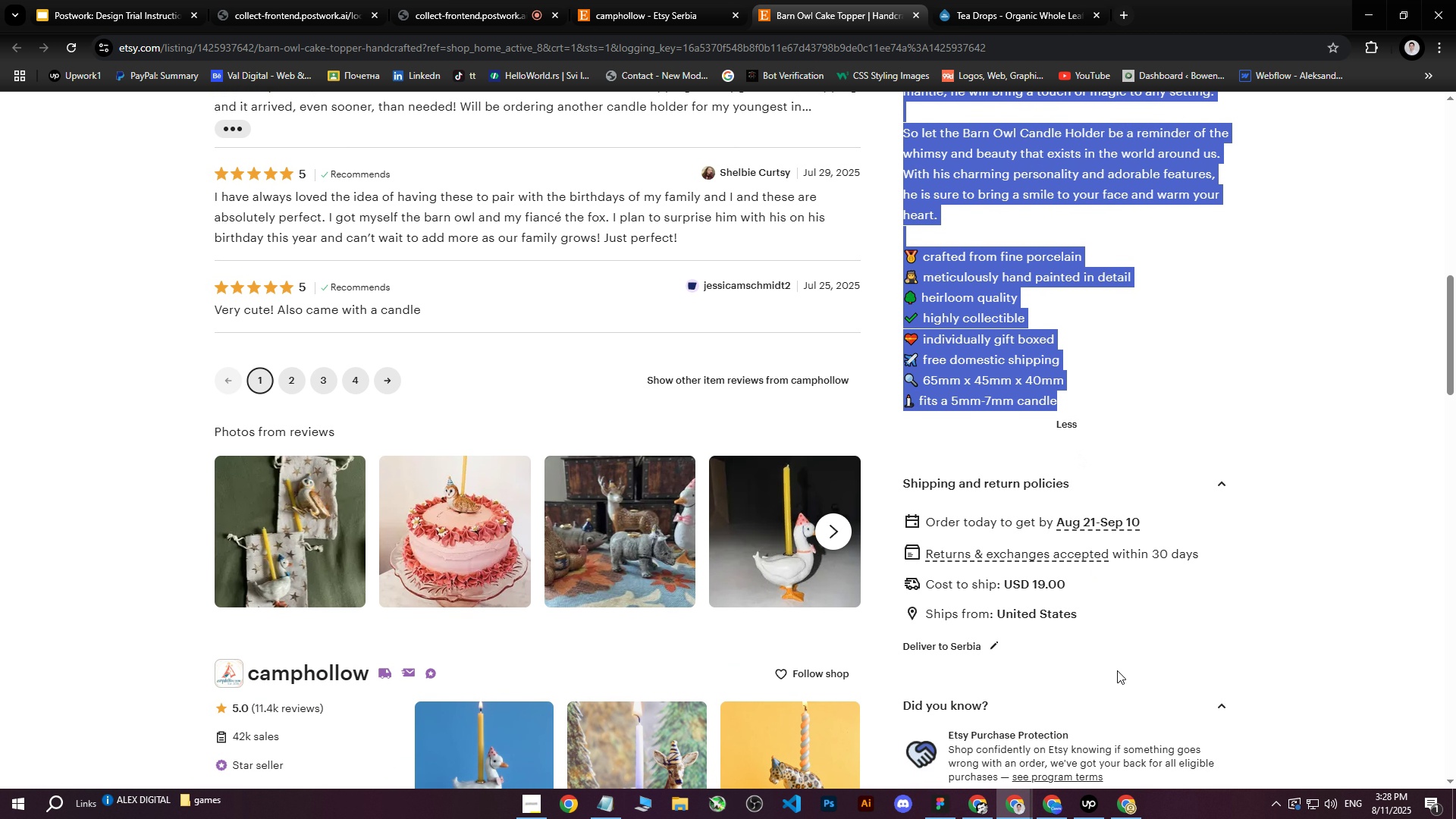 
key(Control+C)
 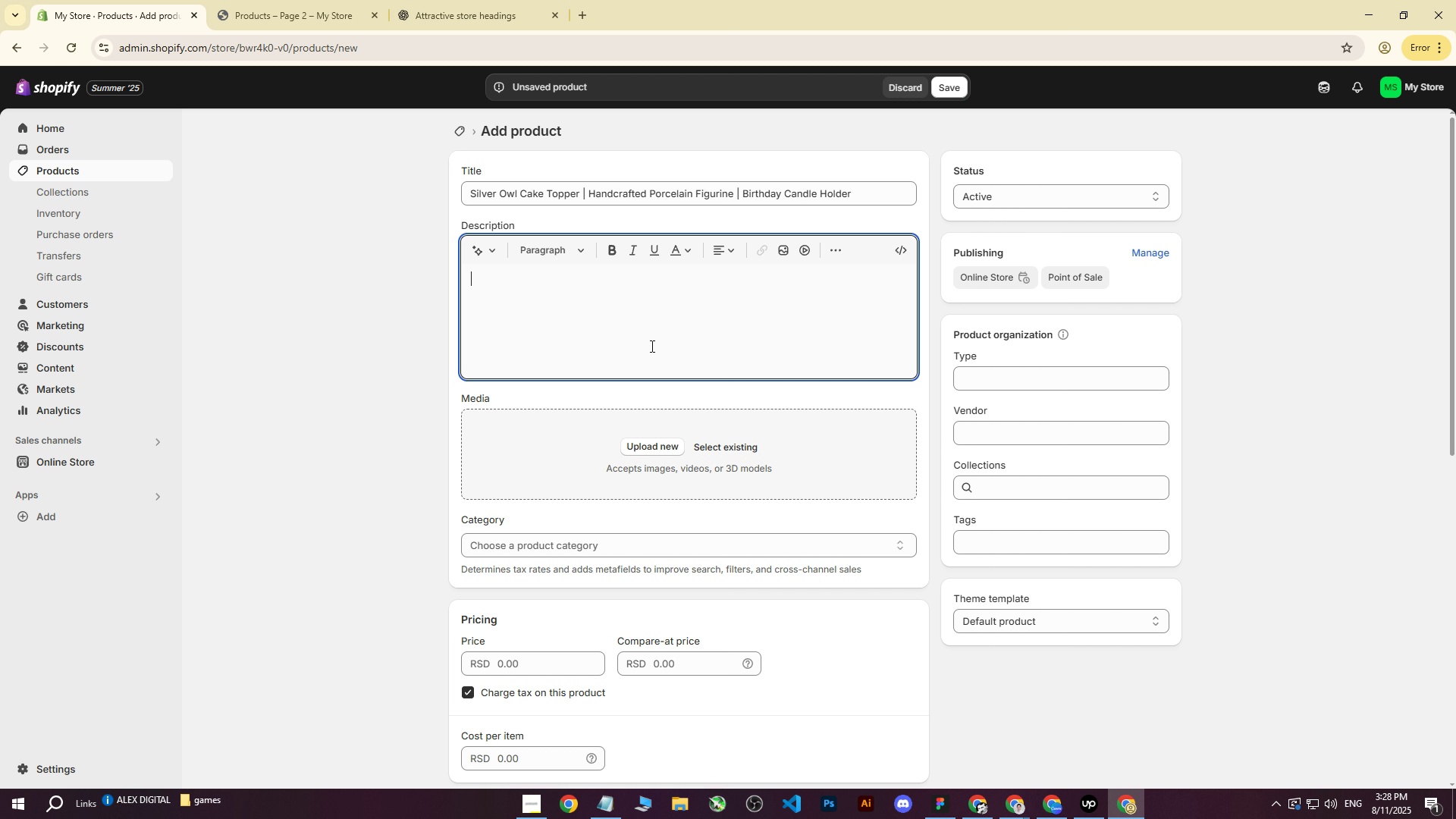 
key(Control+ControlLeft)
 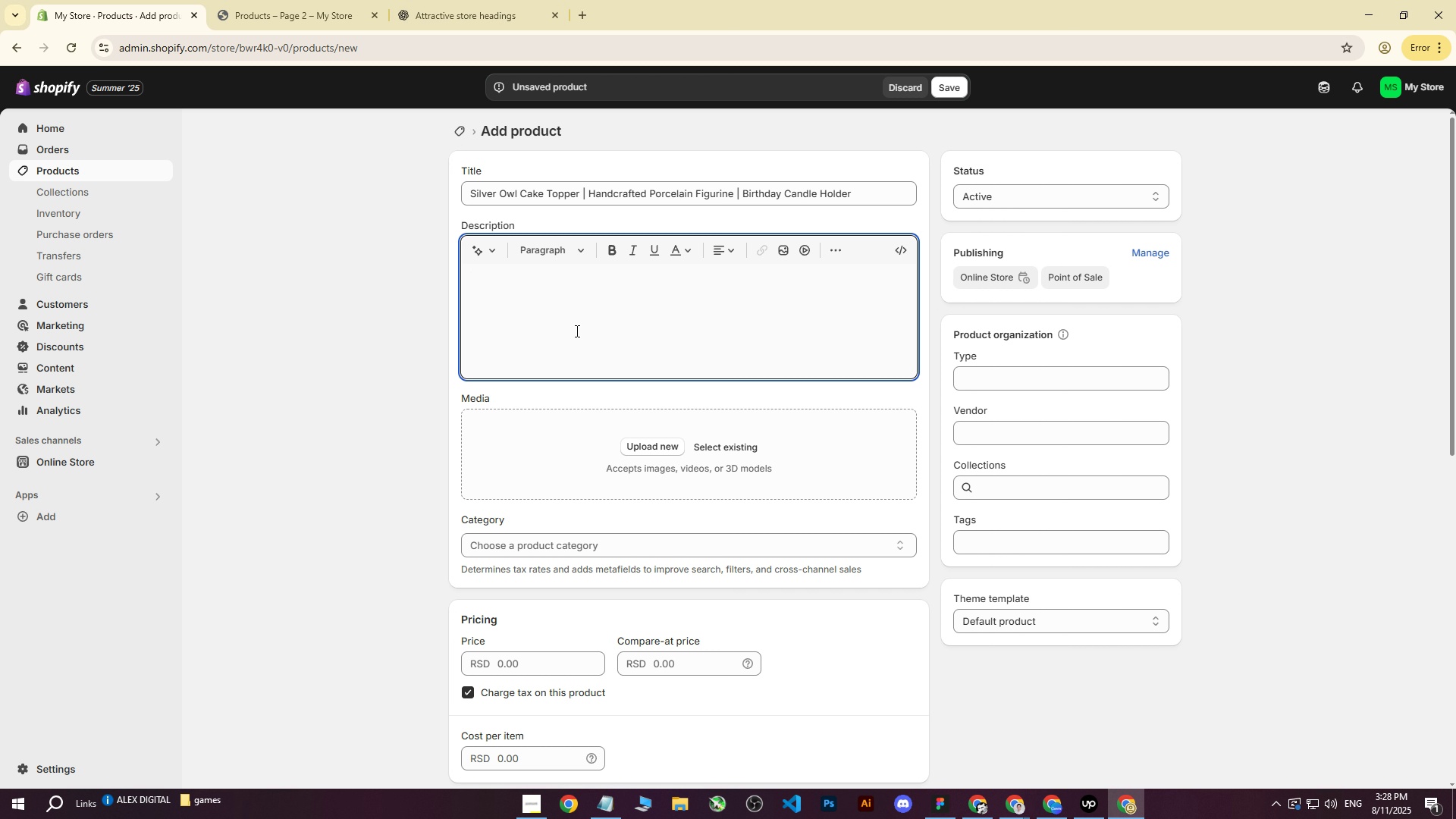 
key(Control+V)
 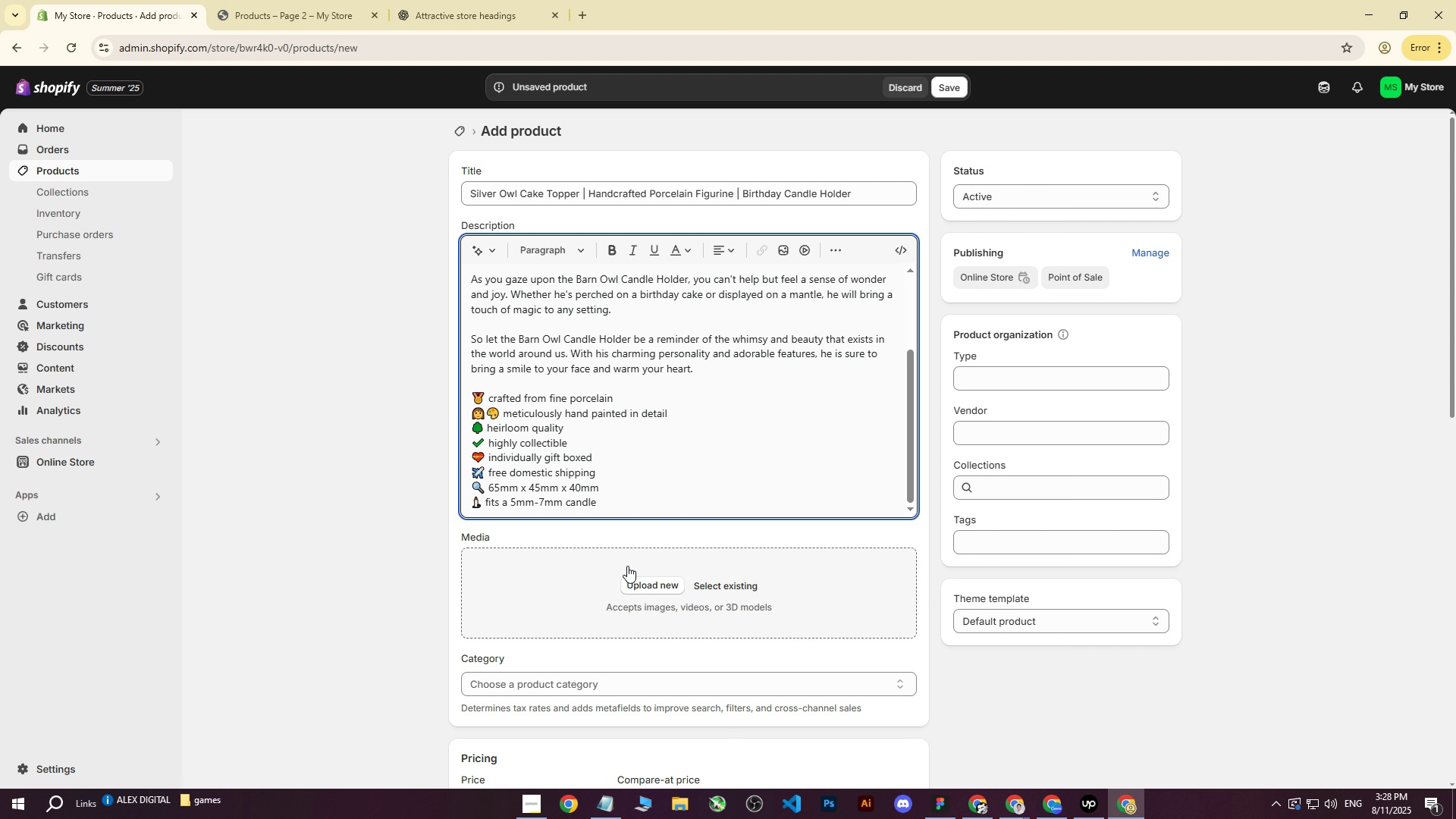 
left_click([631, 576])
 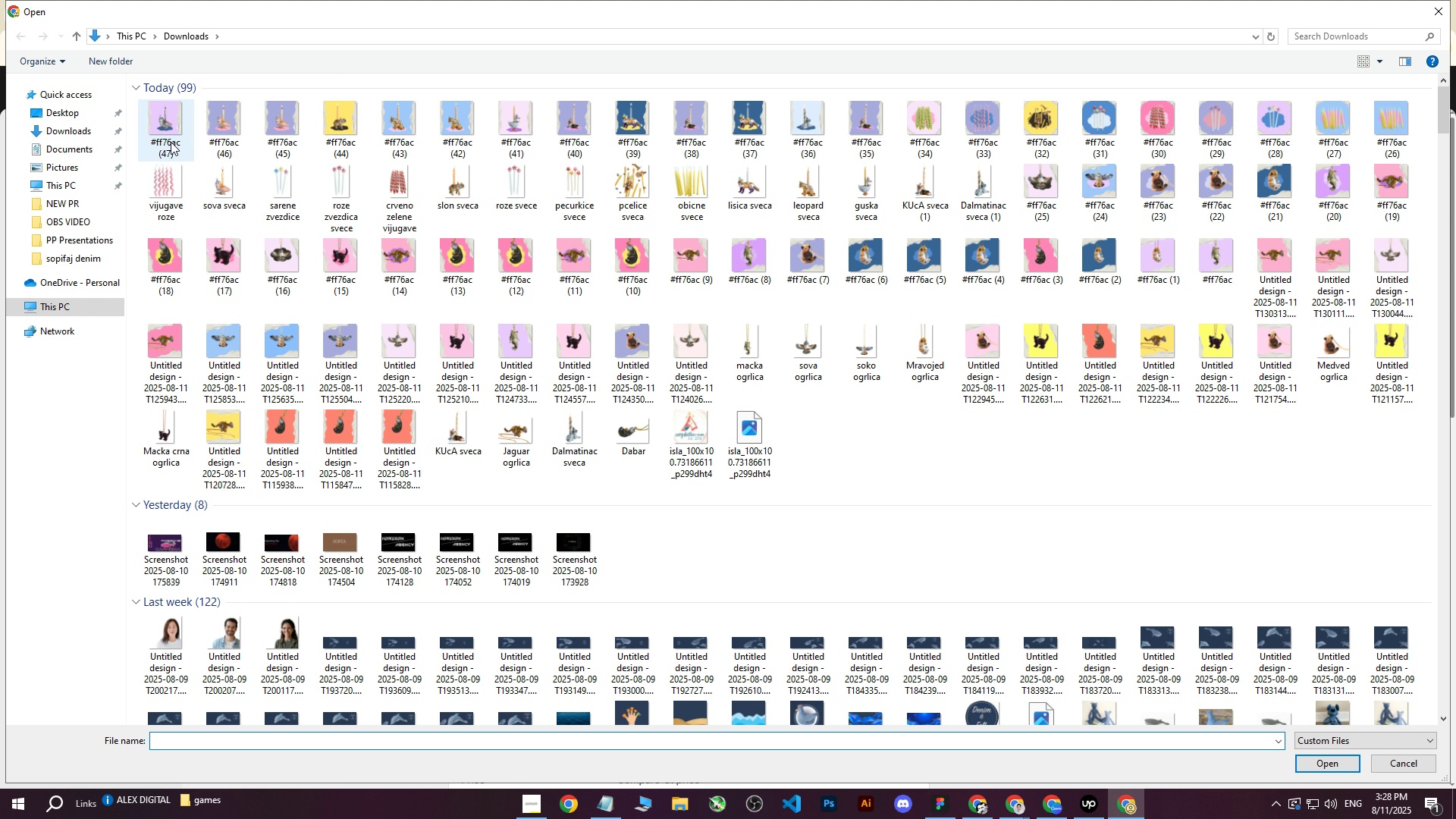 
left_click([161, 128])
 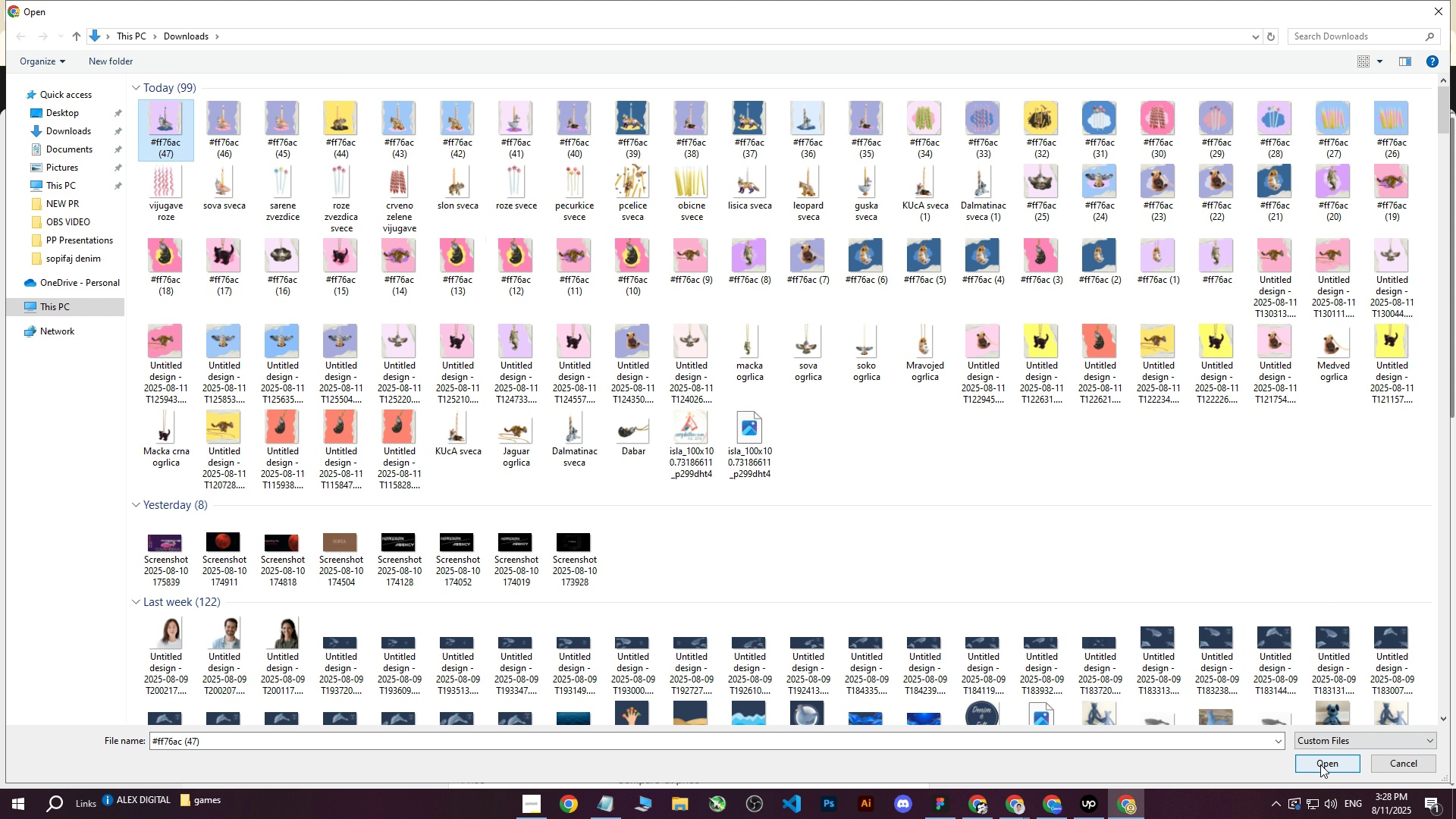 
left_click([1320, 764])
 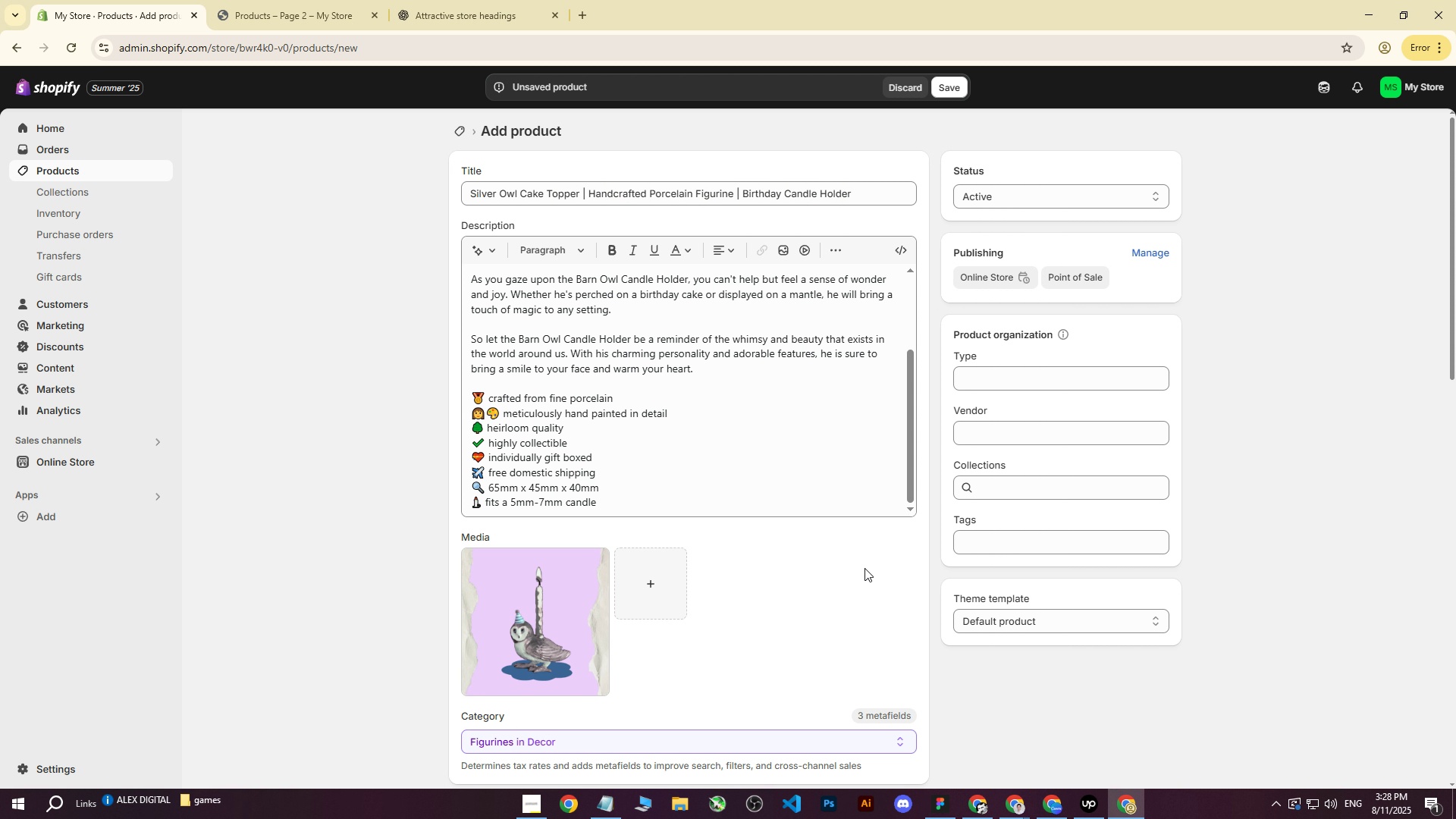 
wait(6.33)
 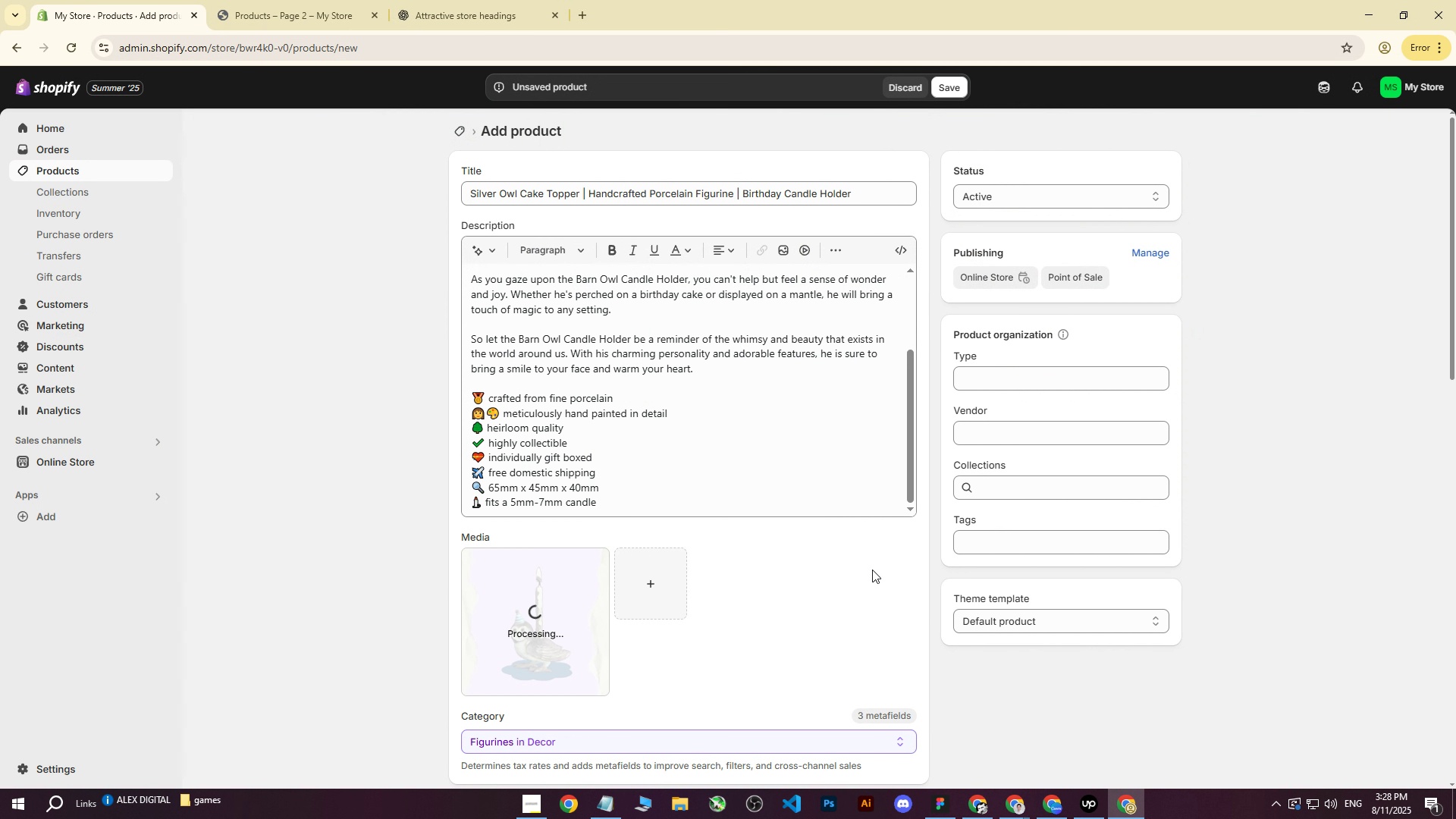 
scroll: coordinate [722, 587], scroll_direction: down, amount: 6.0
 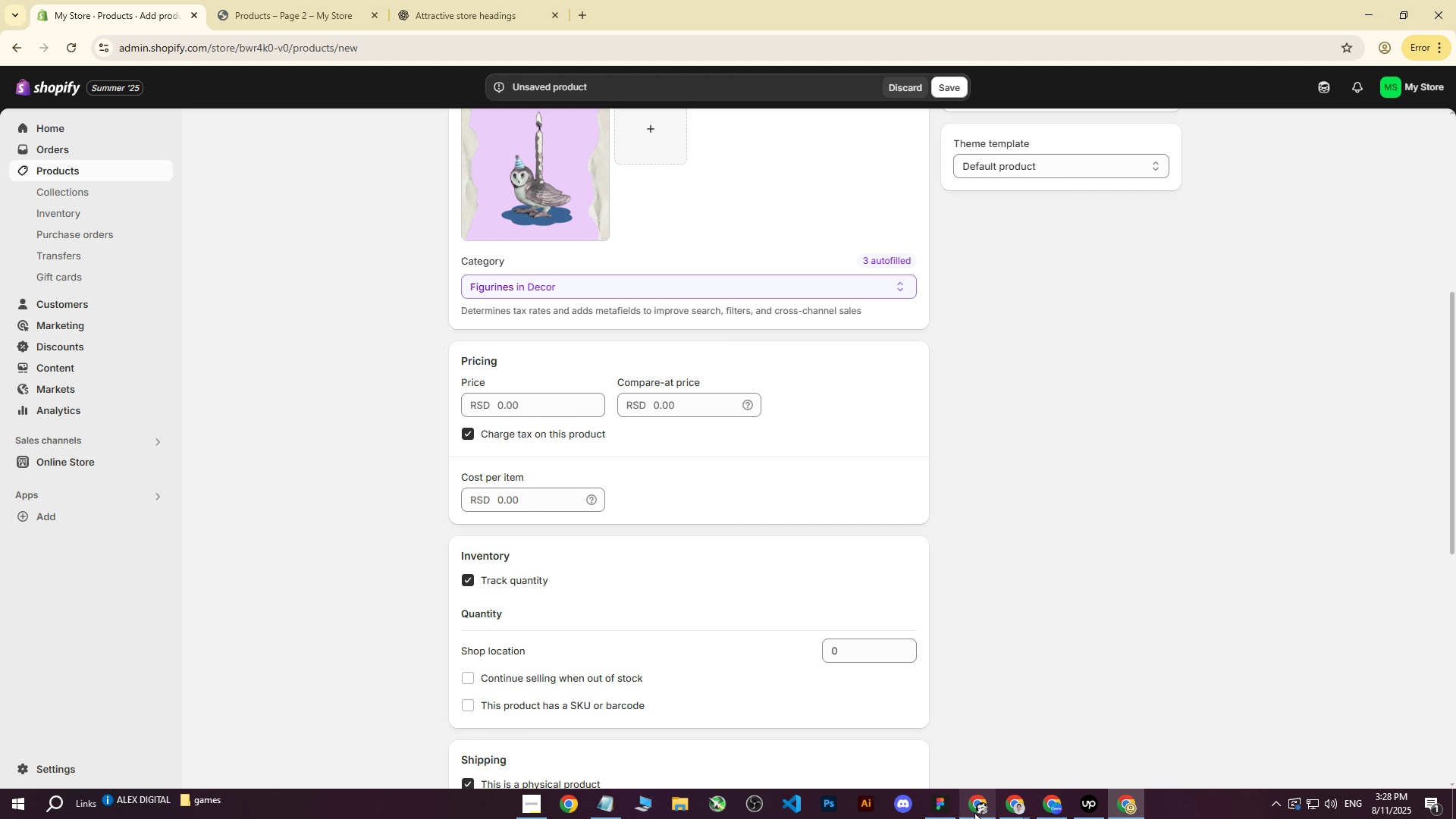 
double_click([982, 803])
 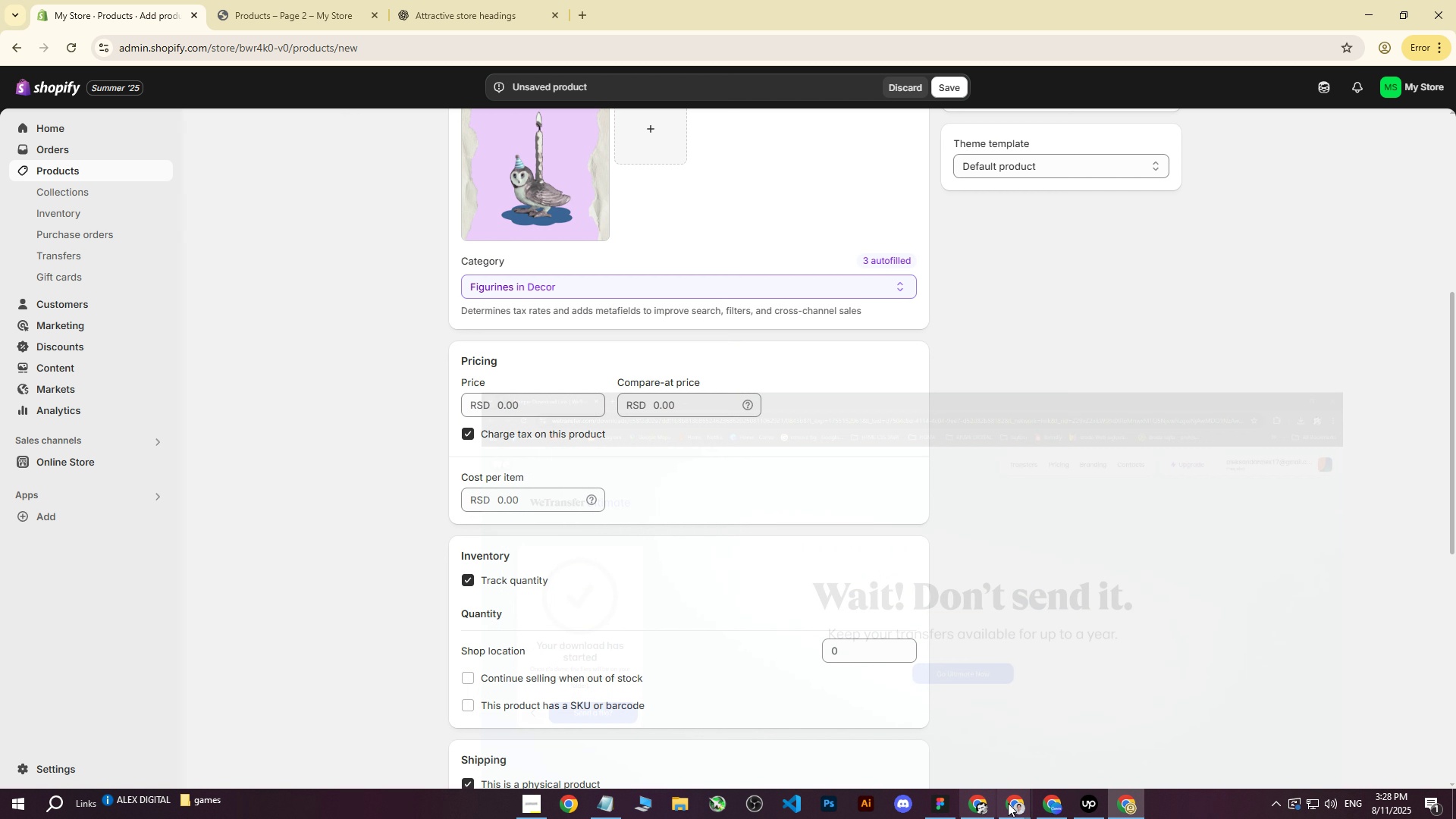 
triple_click([1008, 803])
 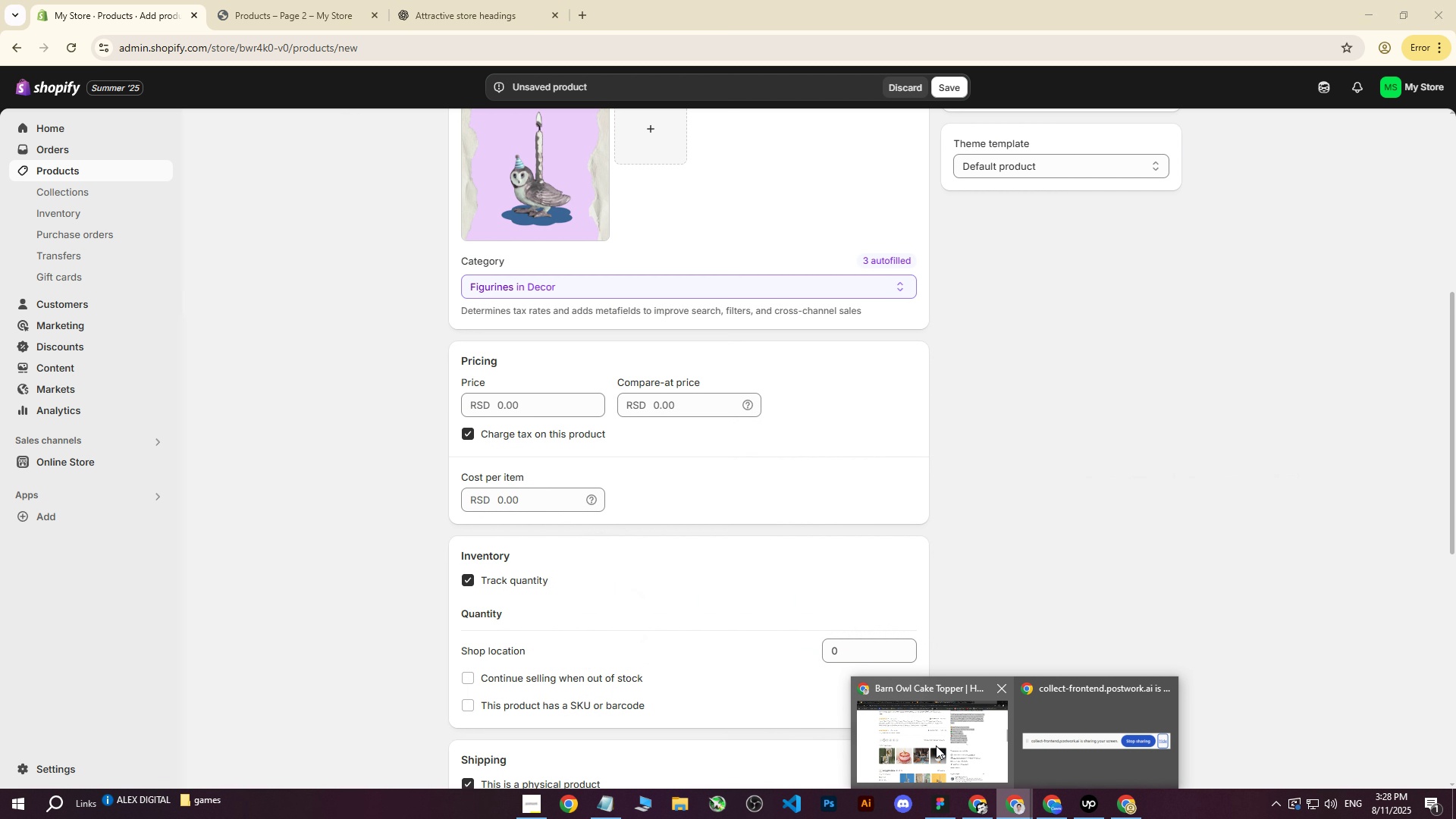 
triple_click([931, 744])
 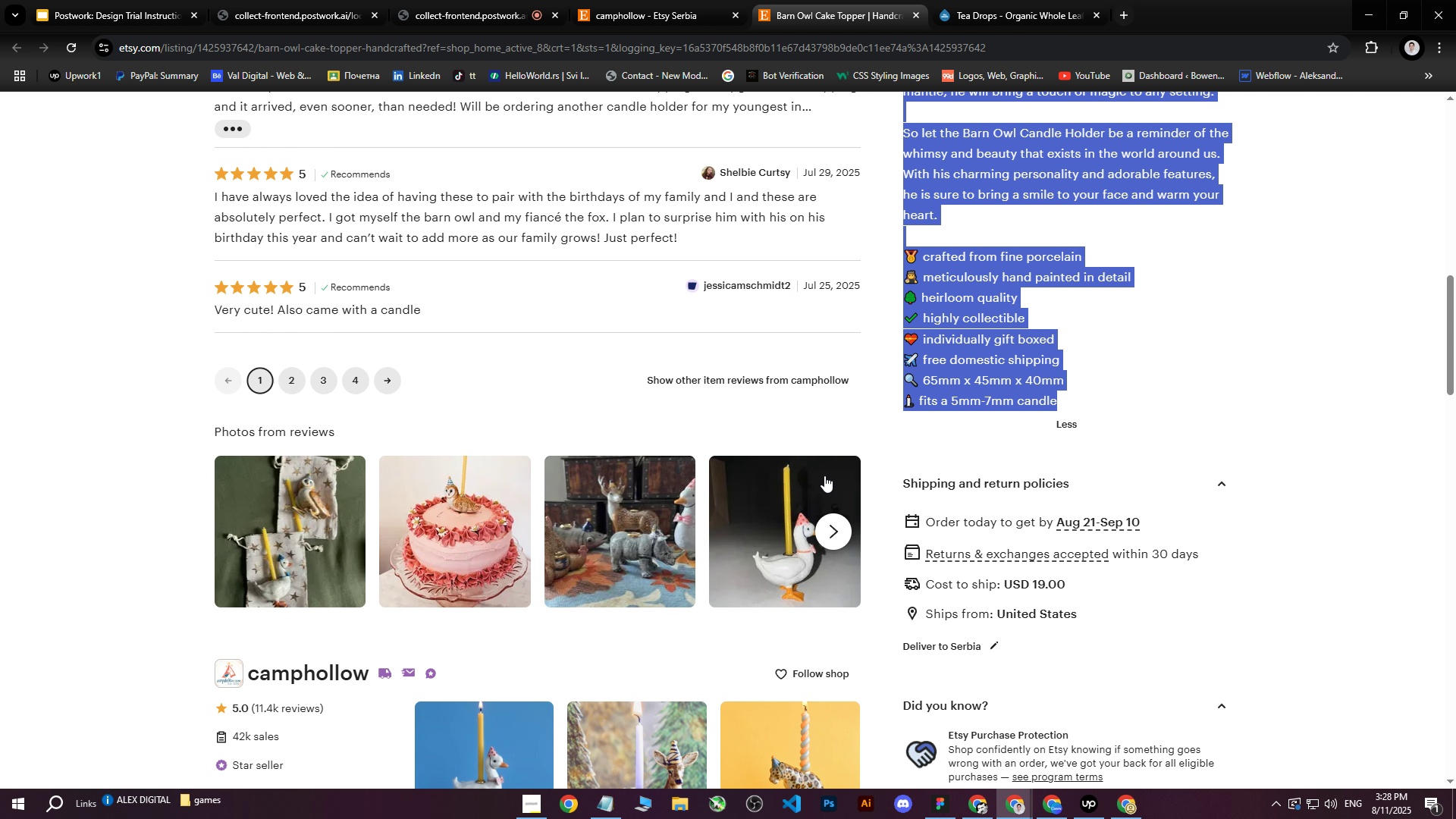 
scroll: coordinate [687, 579], scroll_direction: up, amount: 19.0
 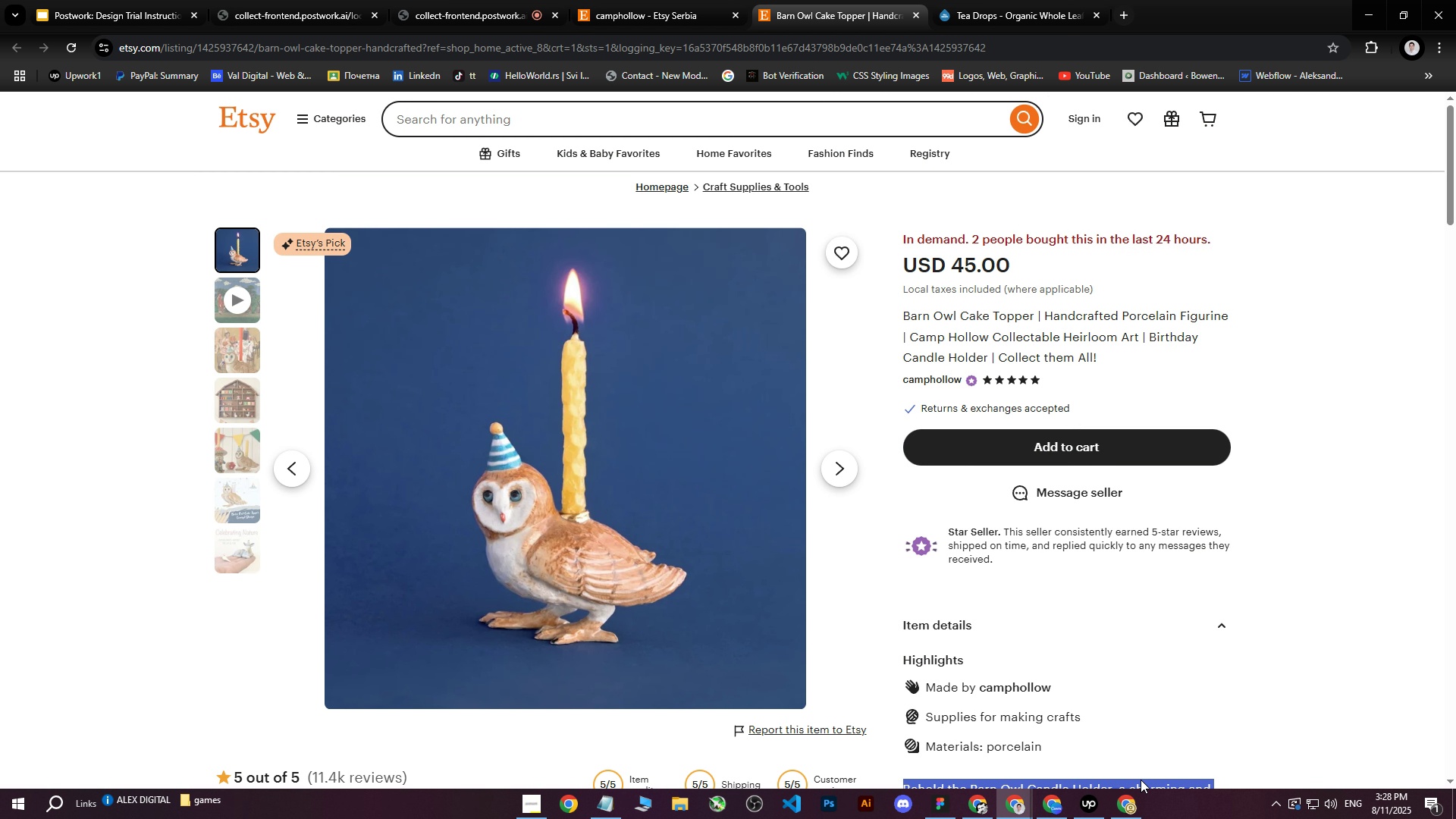 
left_click([1128, 806])
 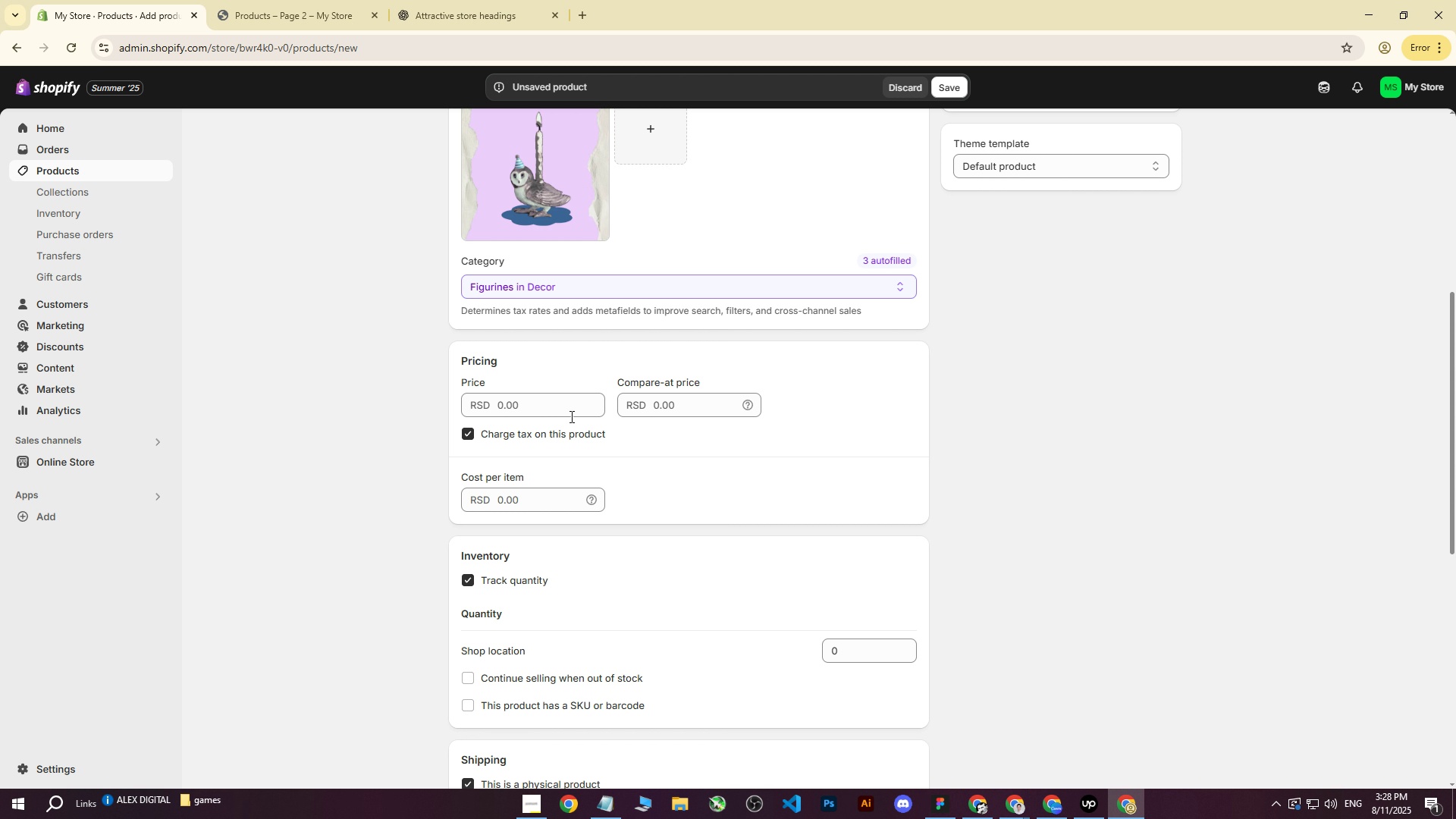 
left_click([523, 407])
 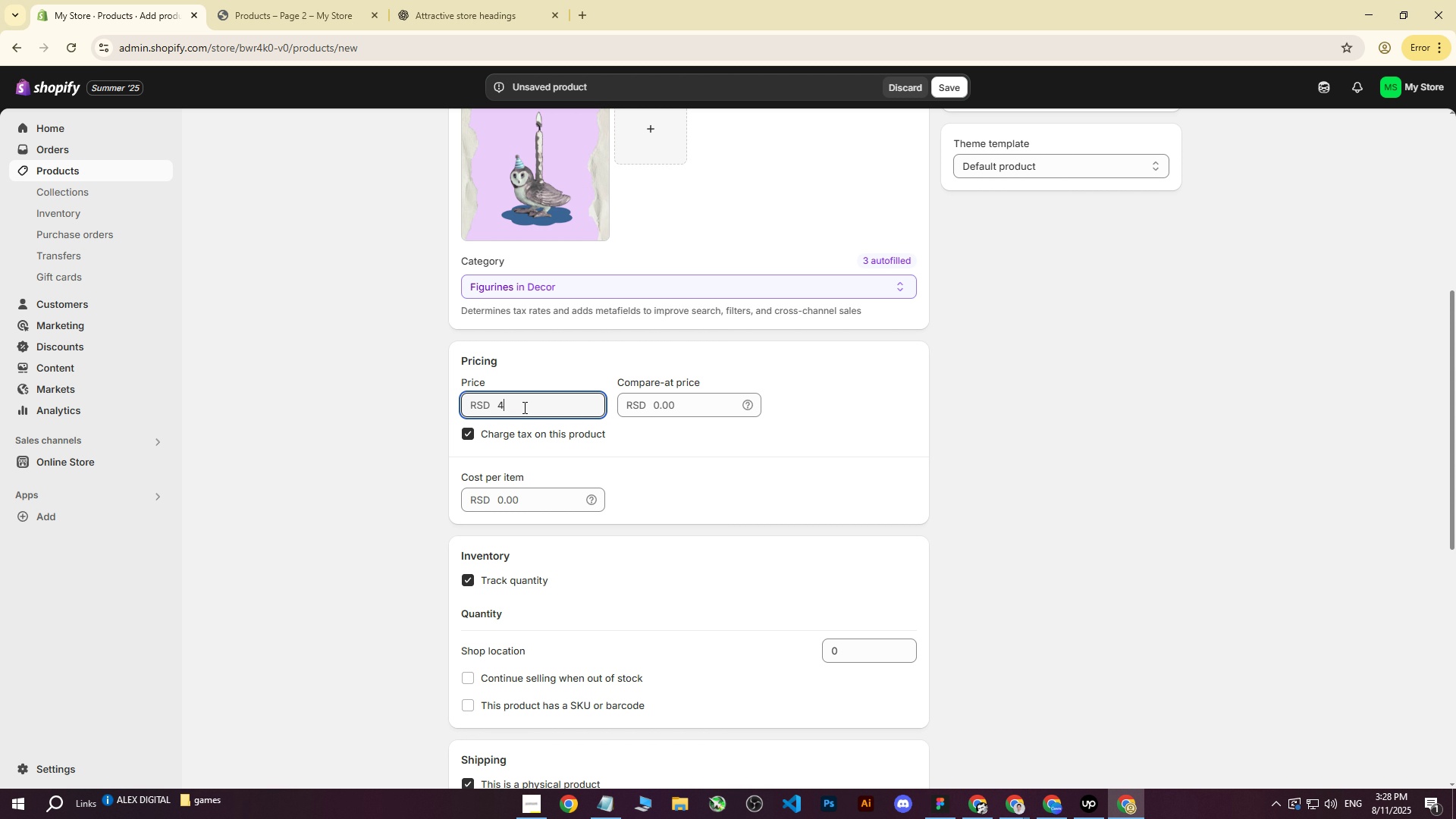 
type(4500)
key(Tab)
key(Tab)
key(Tab)
key(Tab)
type(4500)
 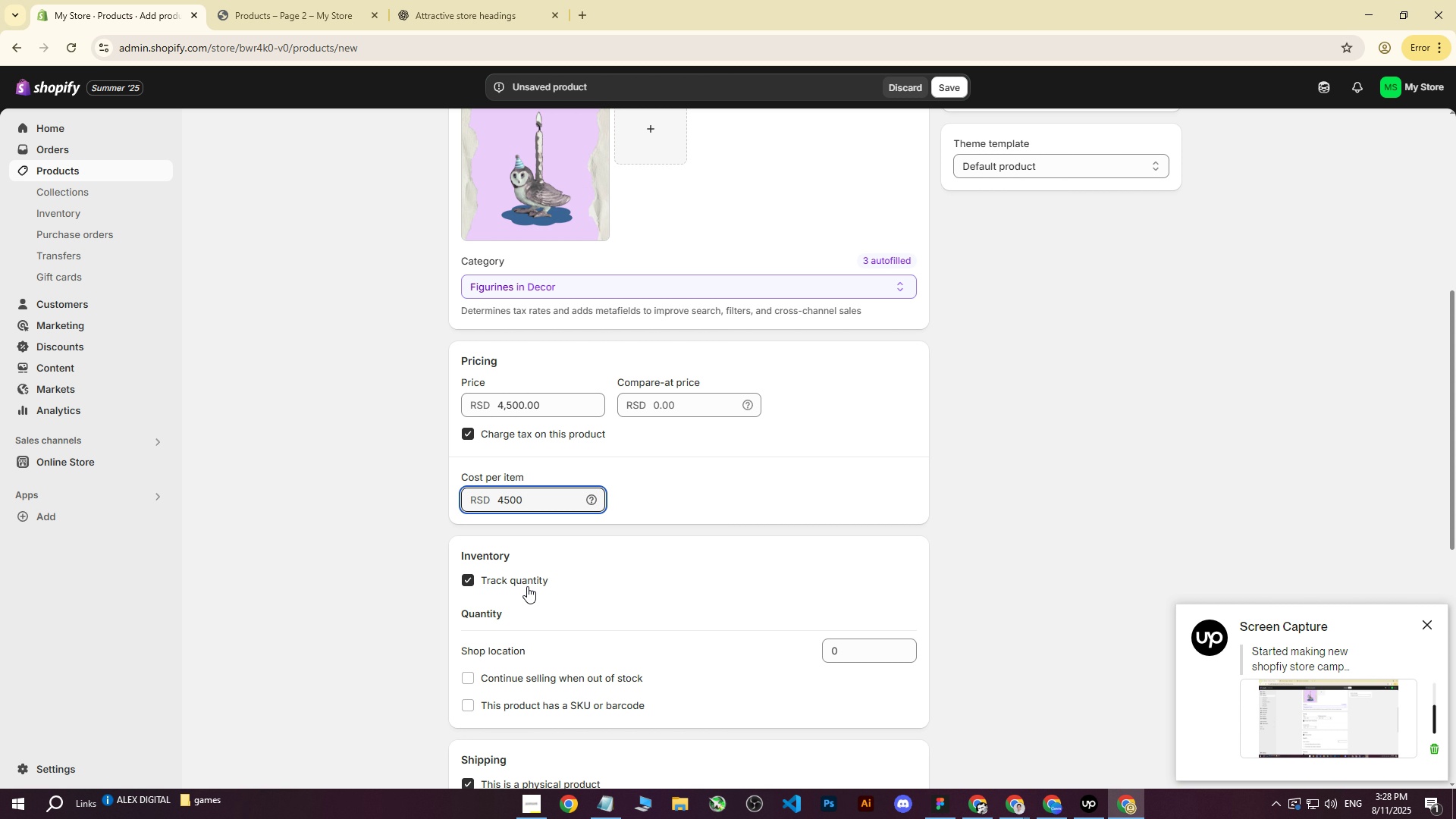 
left_click([516, 579])
 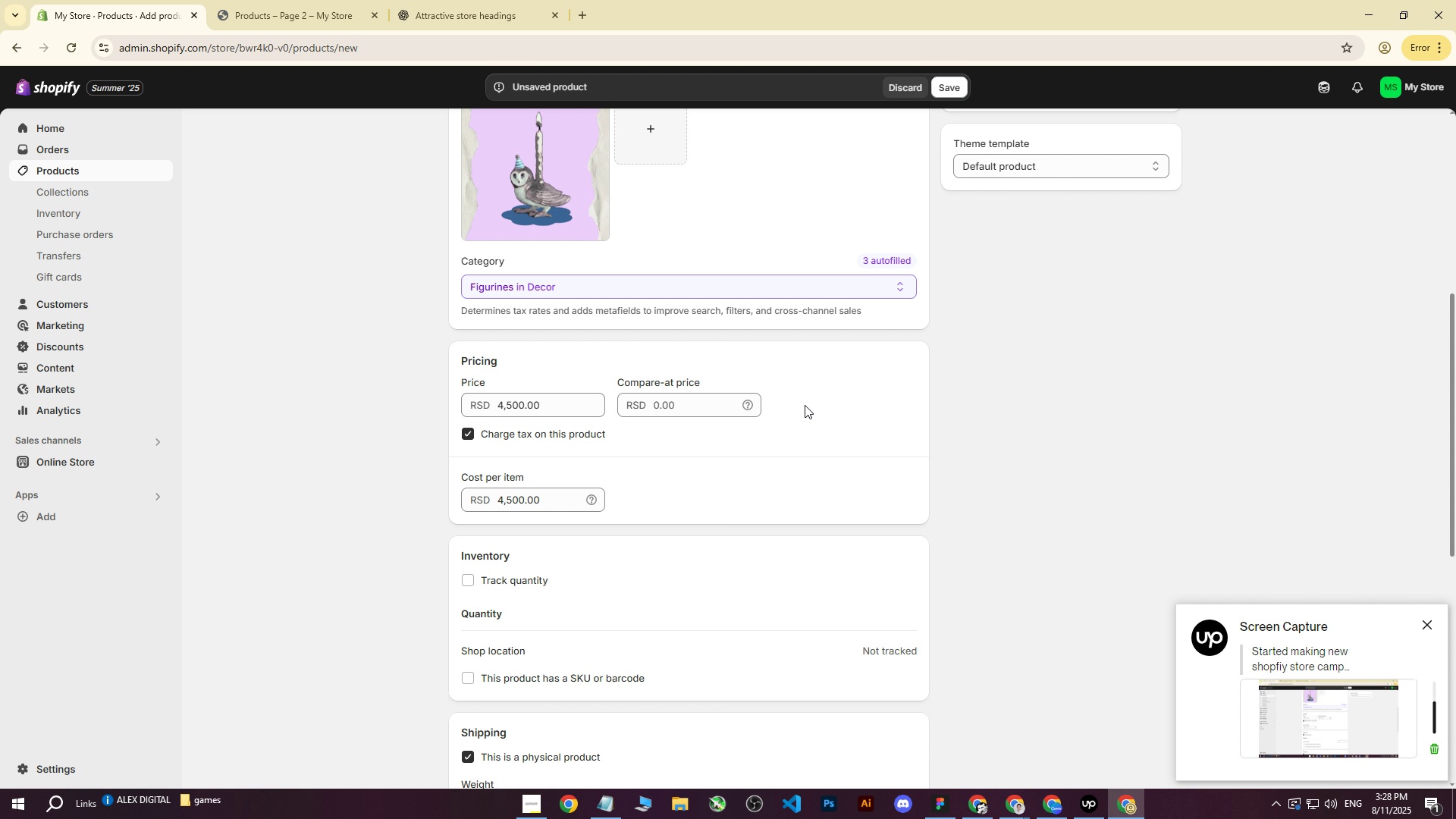 
scroll: coordinate [868, 394], scroll_direction: down, amount: 3.0
 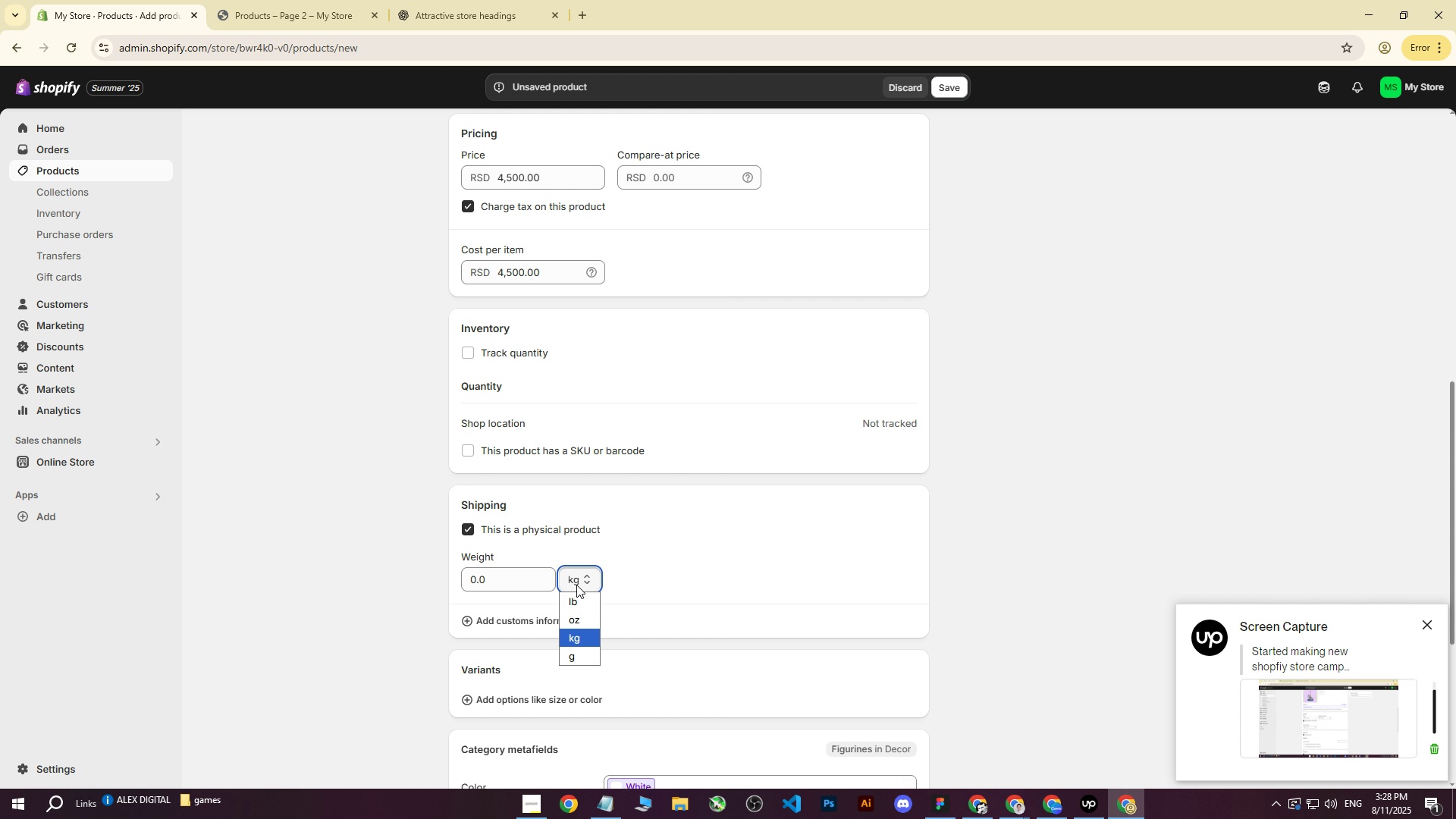 
double_click([588, 652])
 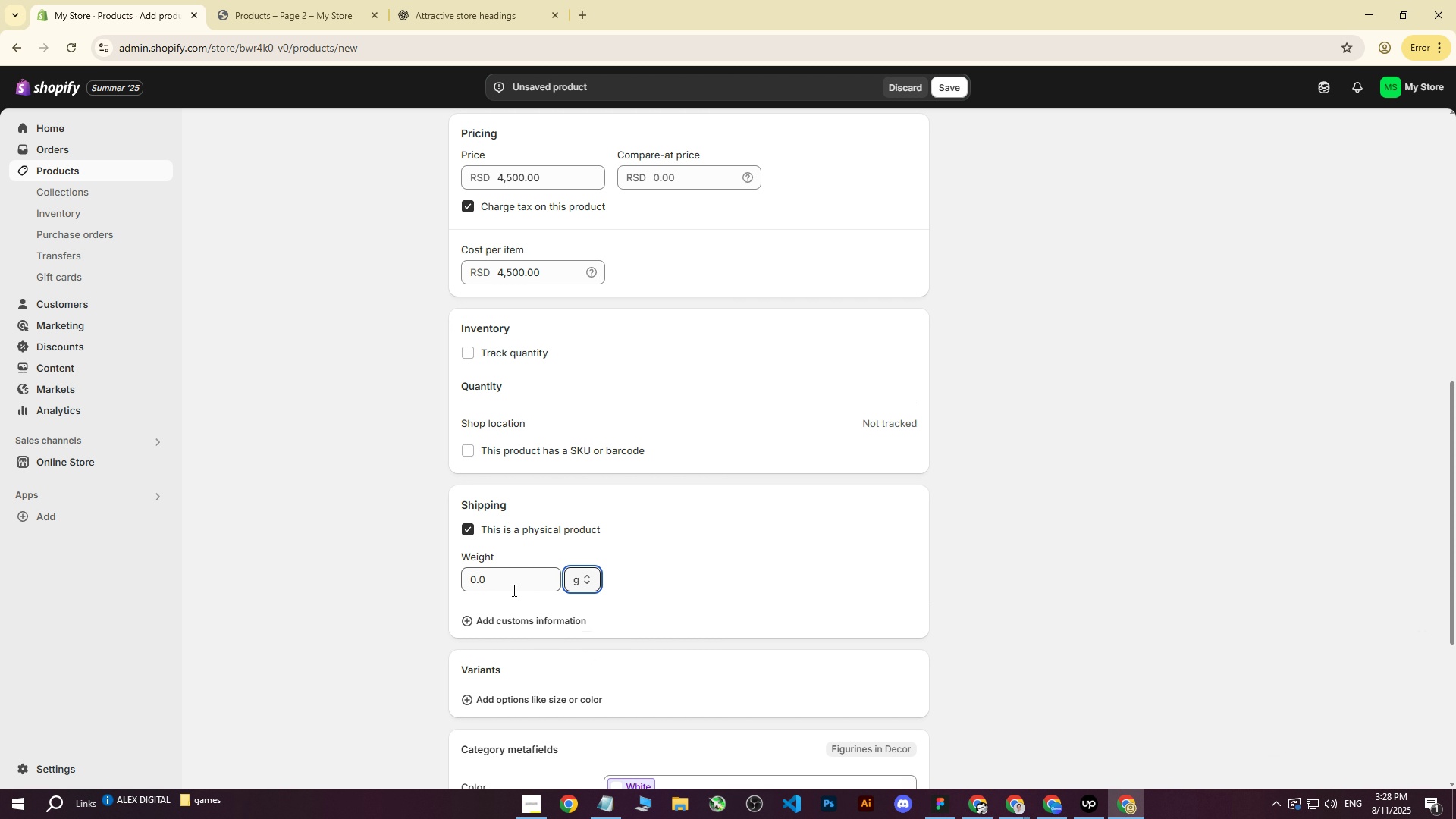 
triple_click([512, 588])
 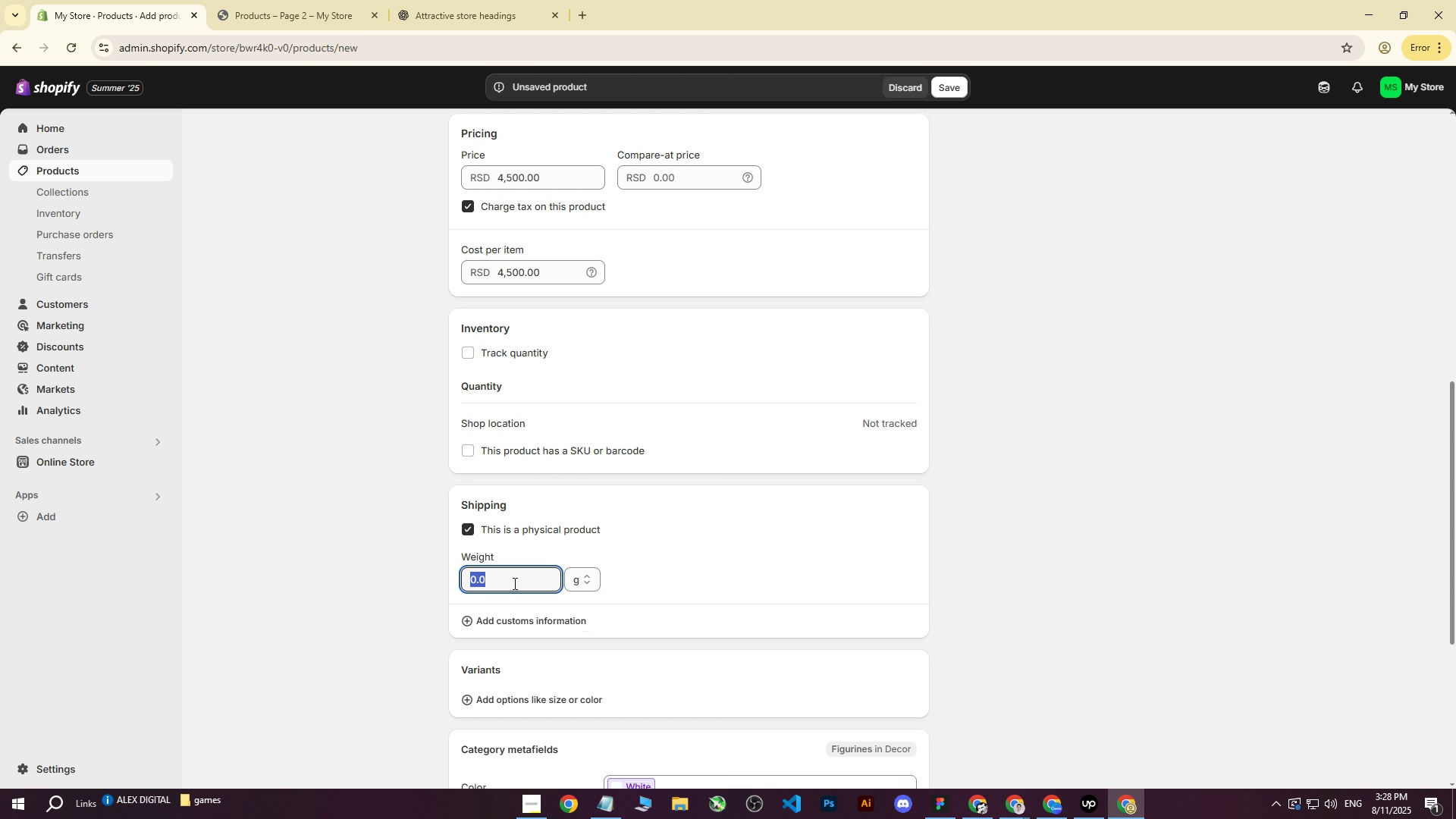 
type(350)
 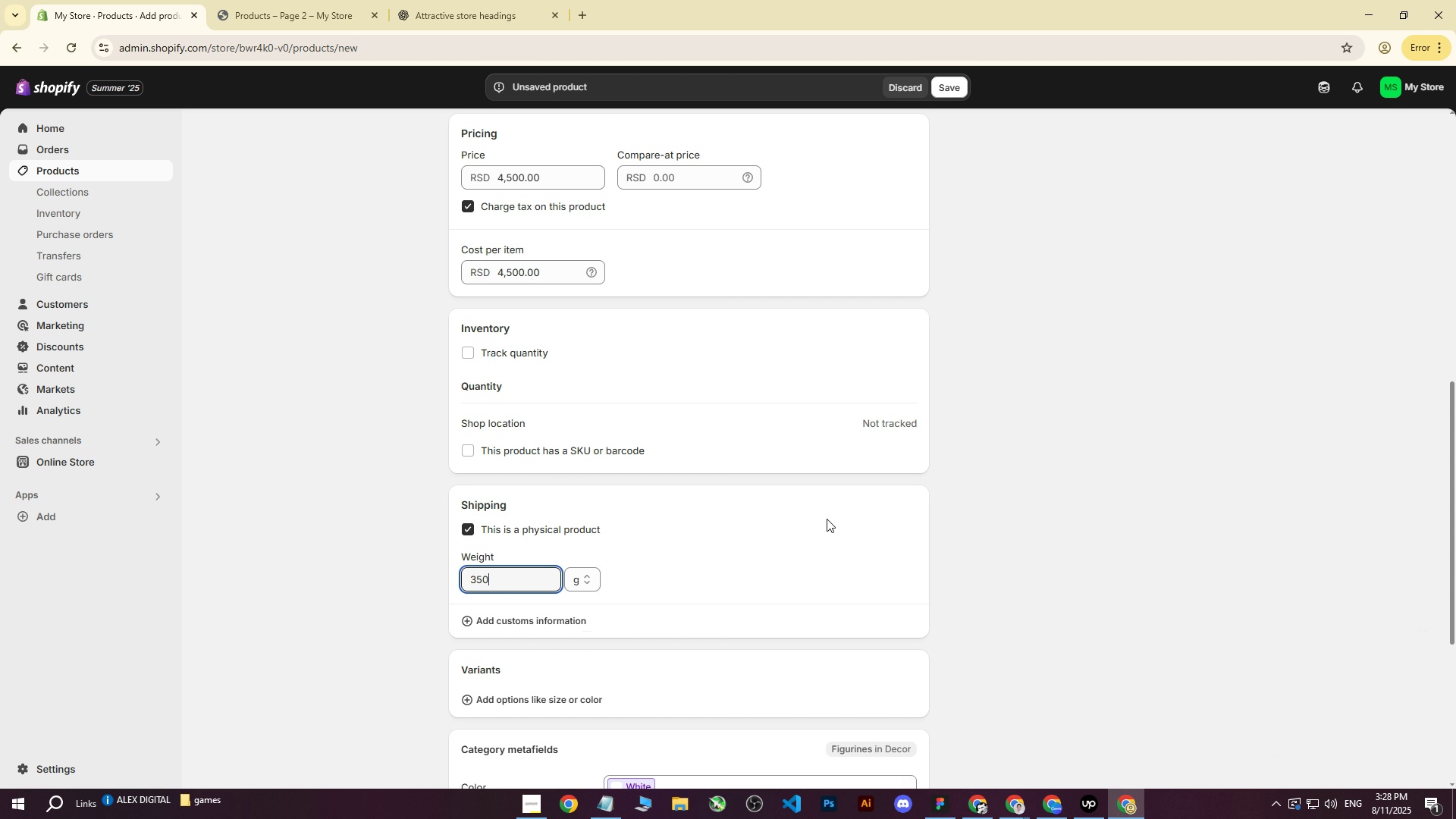 
left_click([794, 542])
 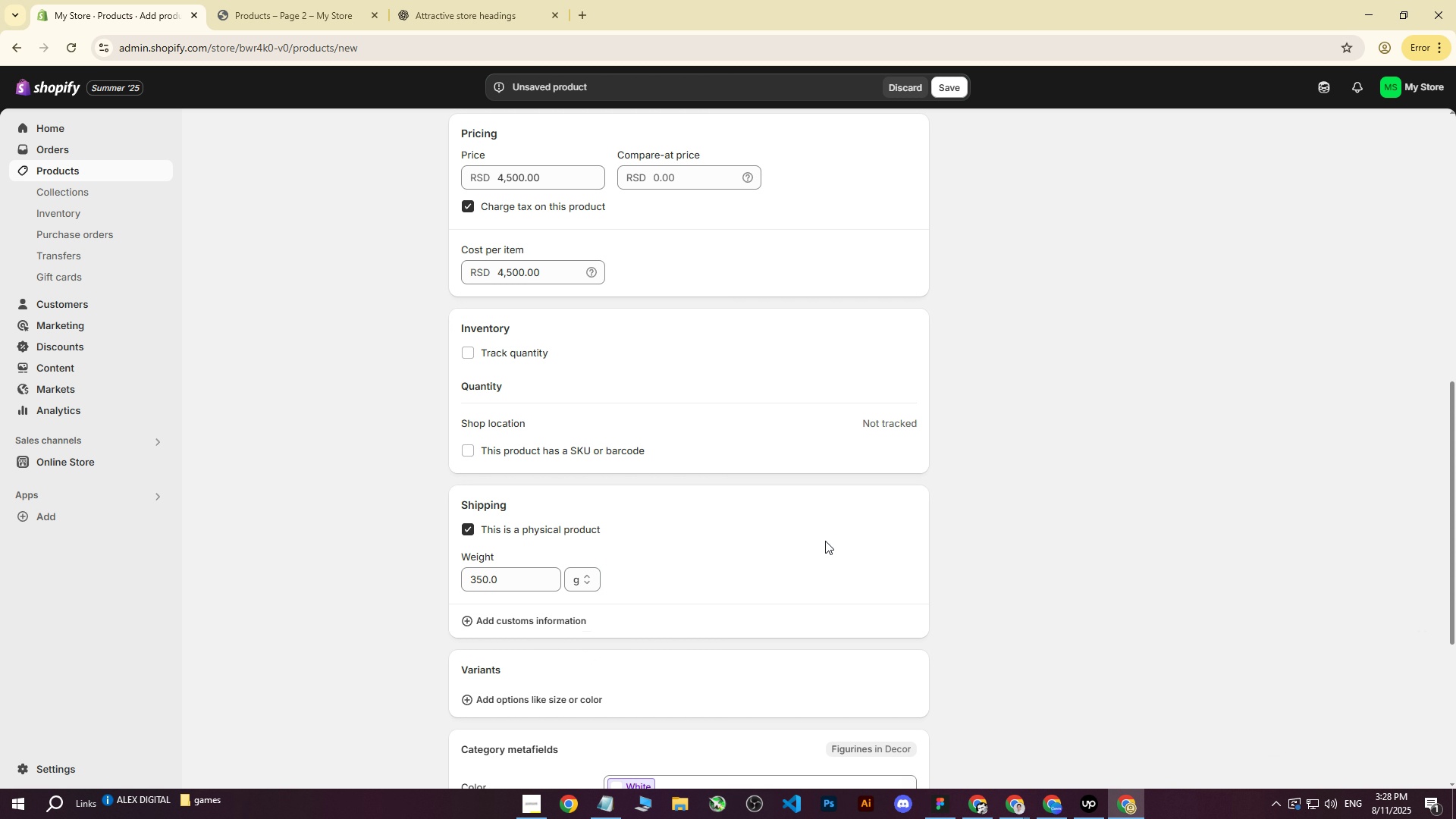 
scroll: coordinate [825, 519], scroll_direction: up, amount: 11.0
 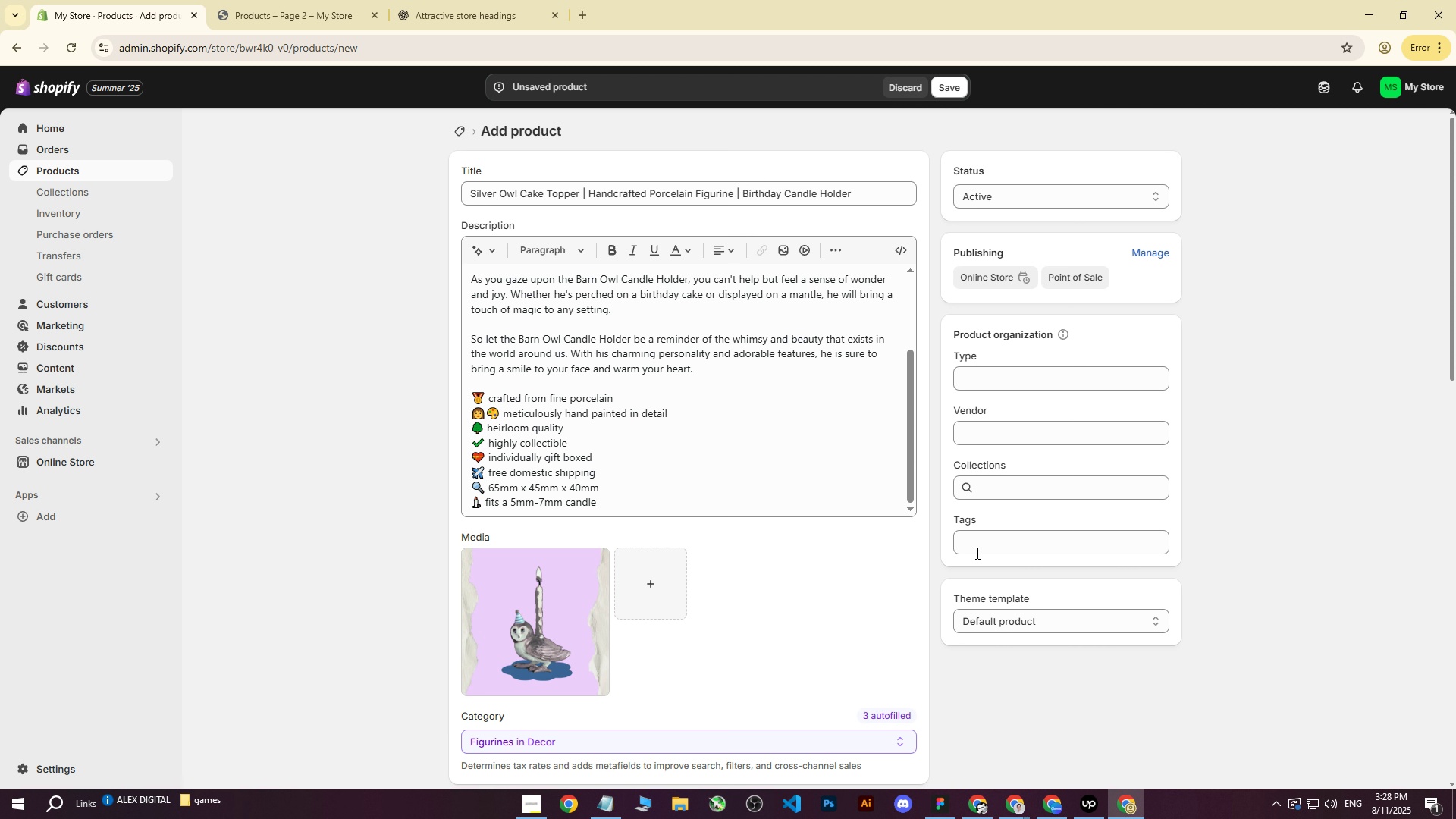 
left_click([974, 532])
 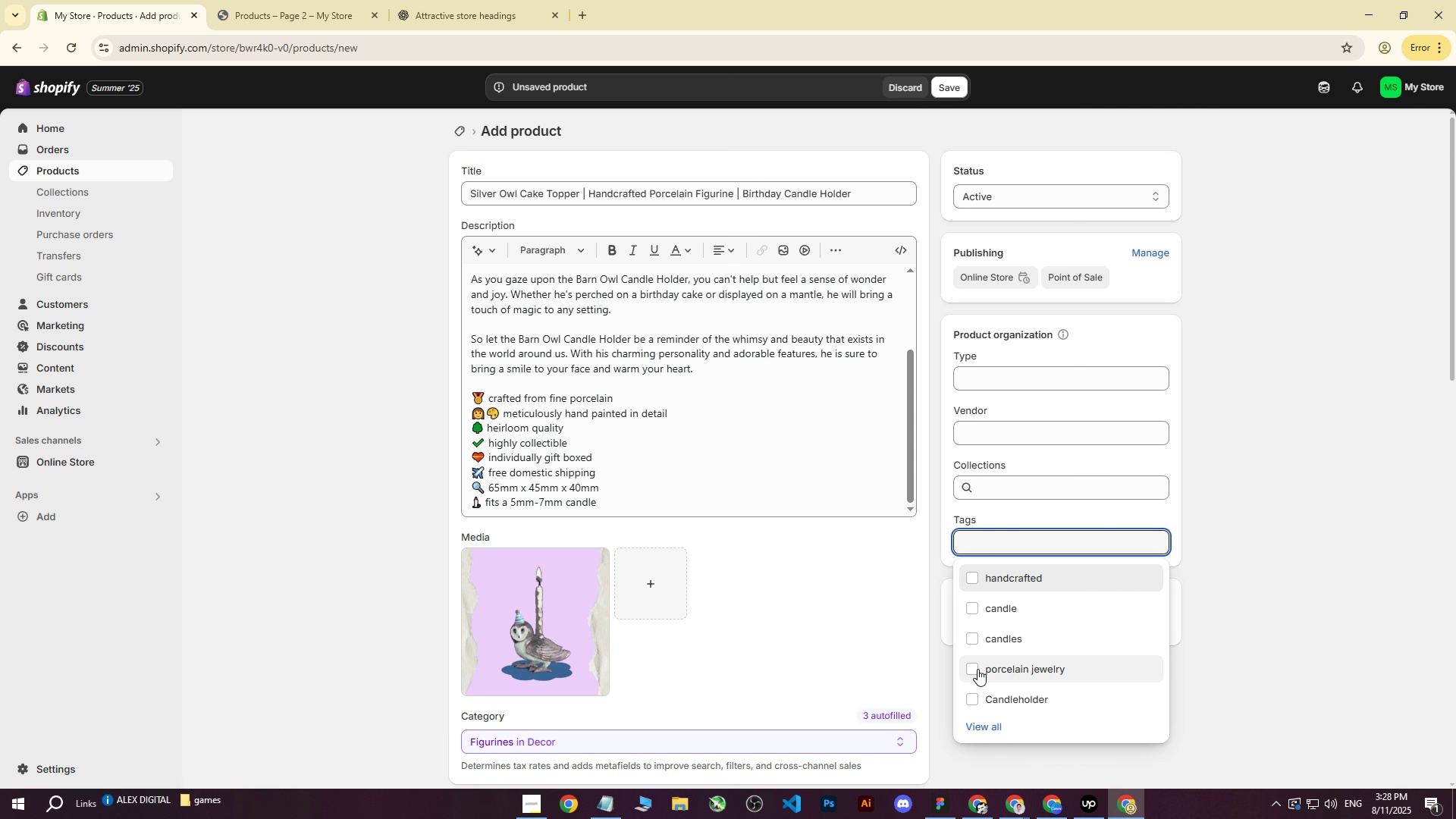 
left_click([984, 730])
 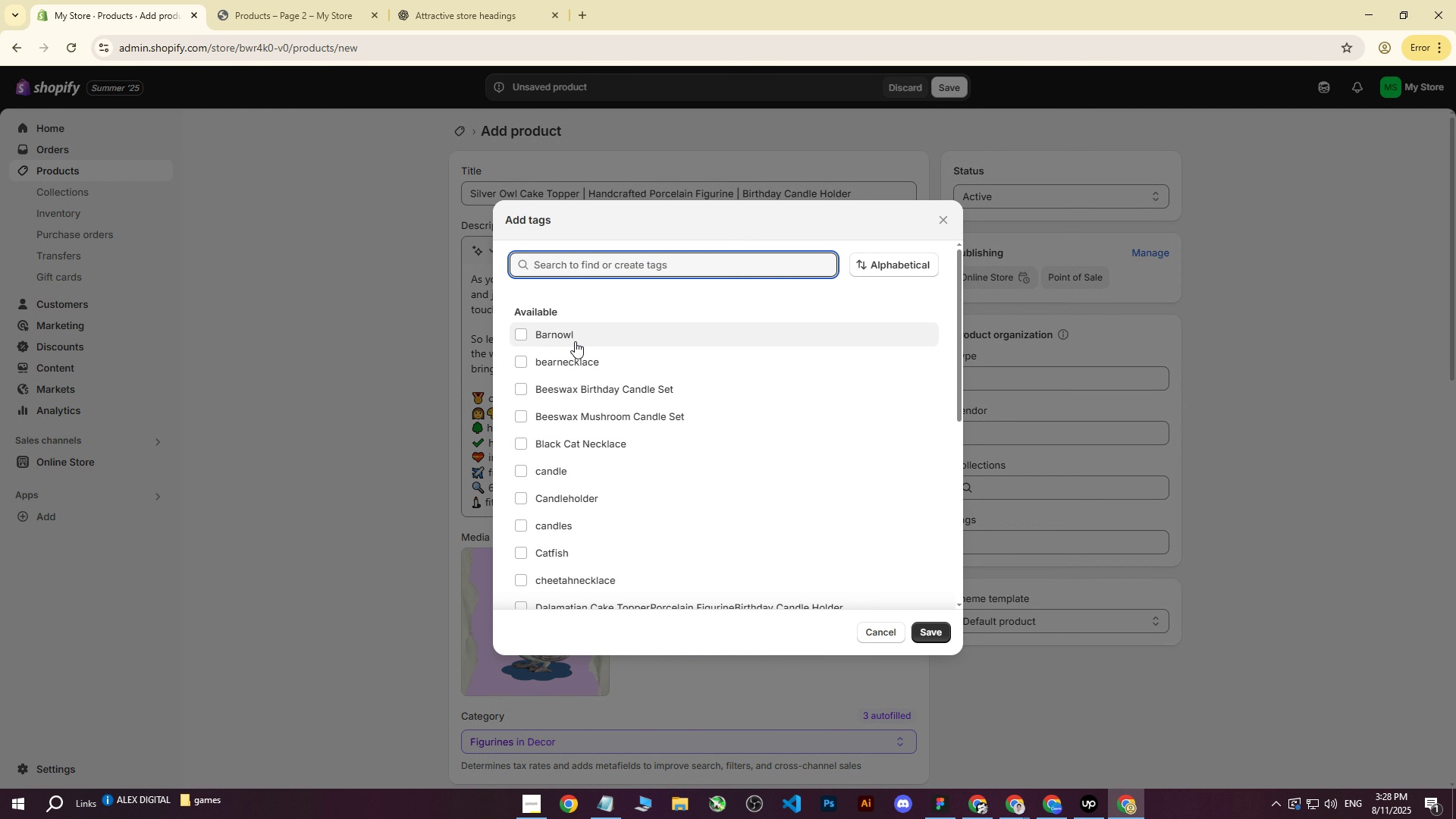 
scroll: coordinate [629, 359], scroll_direction: up, amount: 1.0
 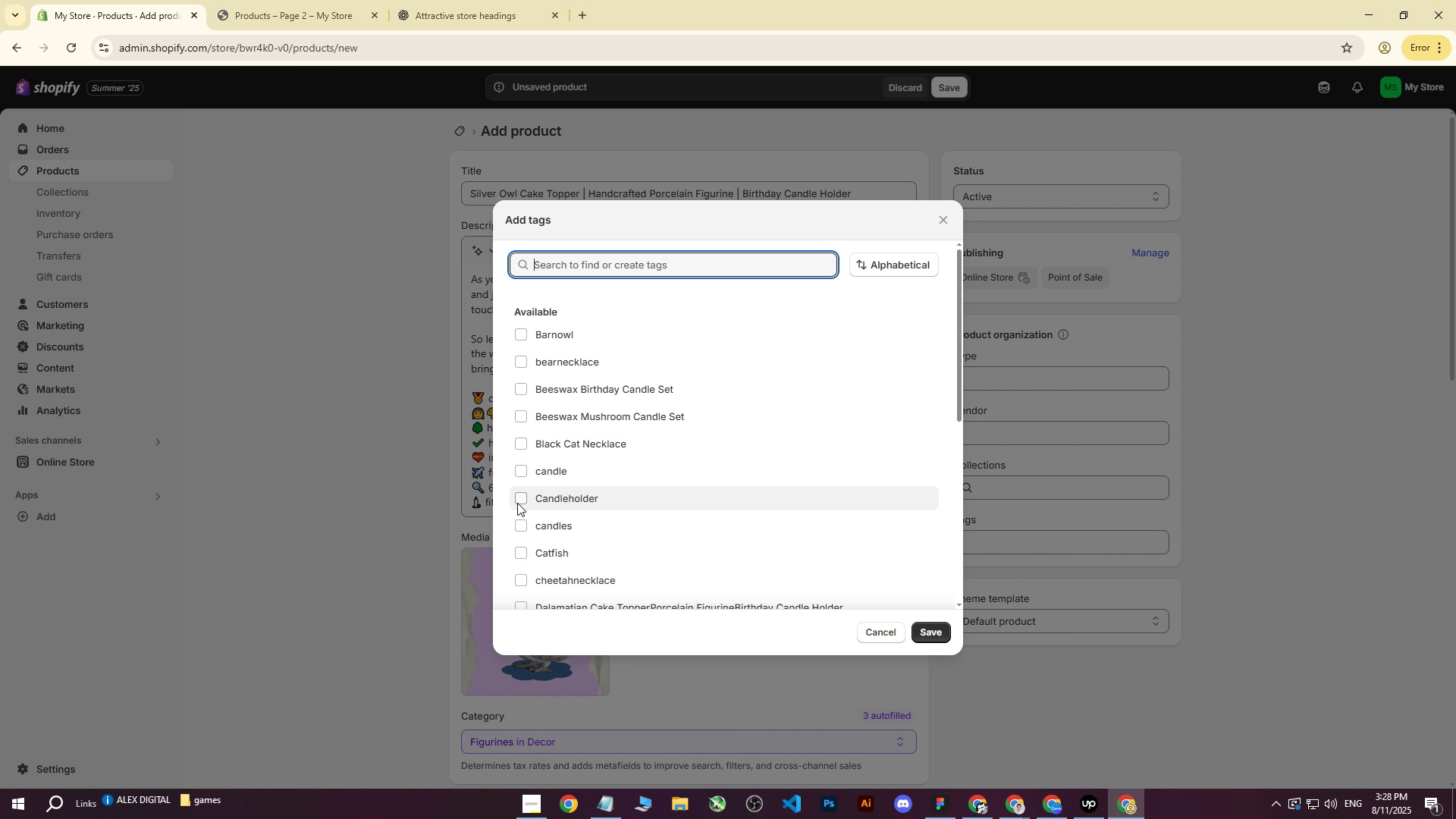 
left_click([518, 504])
 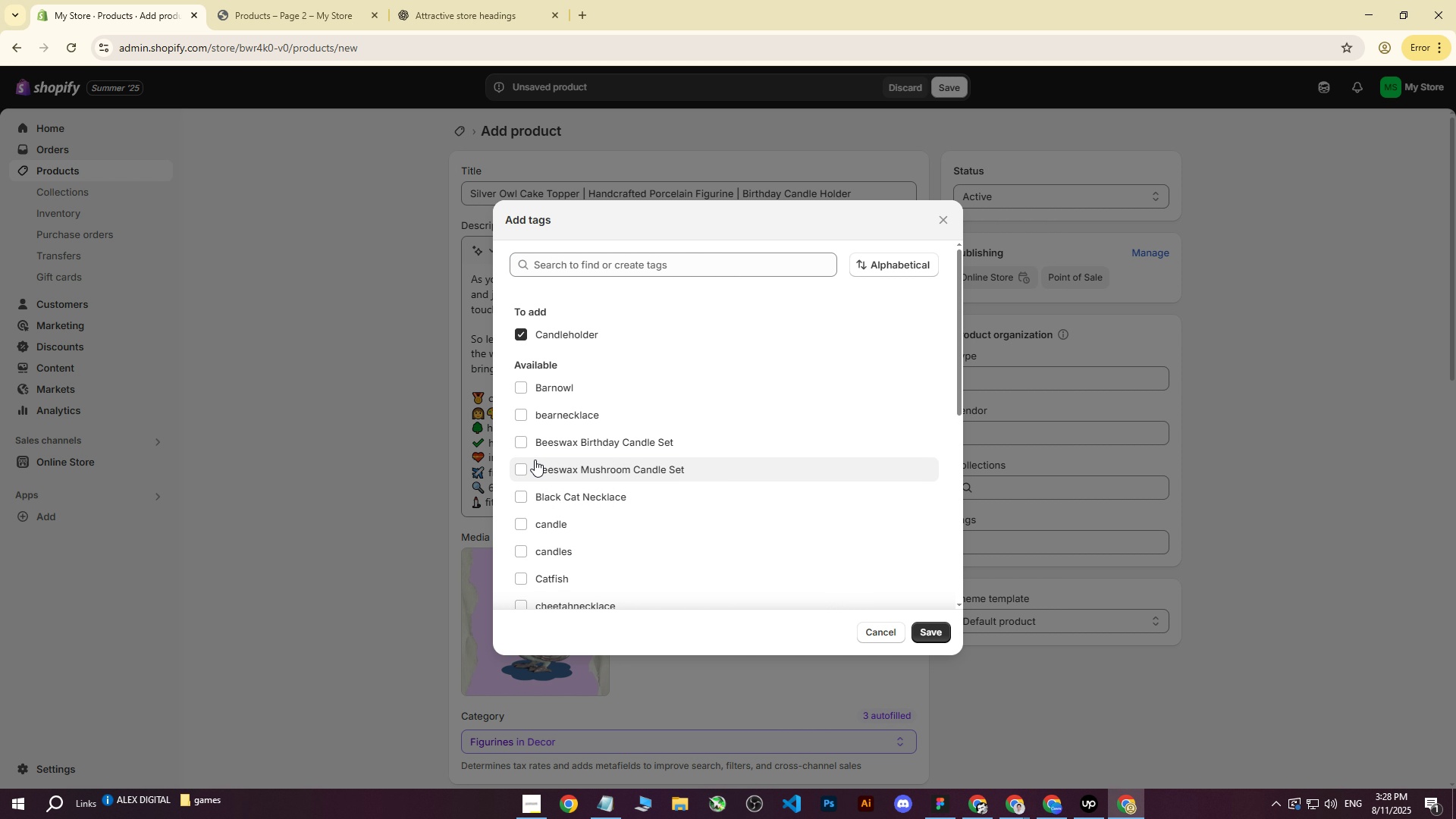 
scroll: coordinate [604, 442], scroll_direction: down, amount: 3.0
 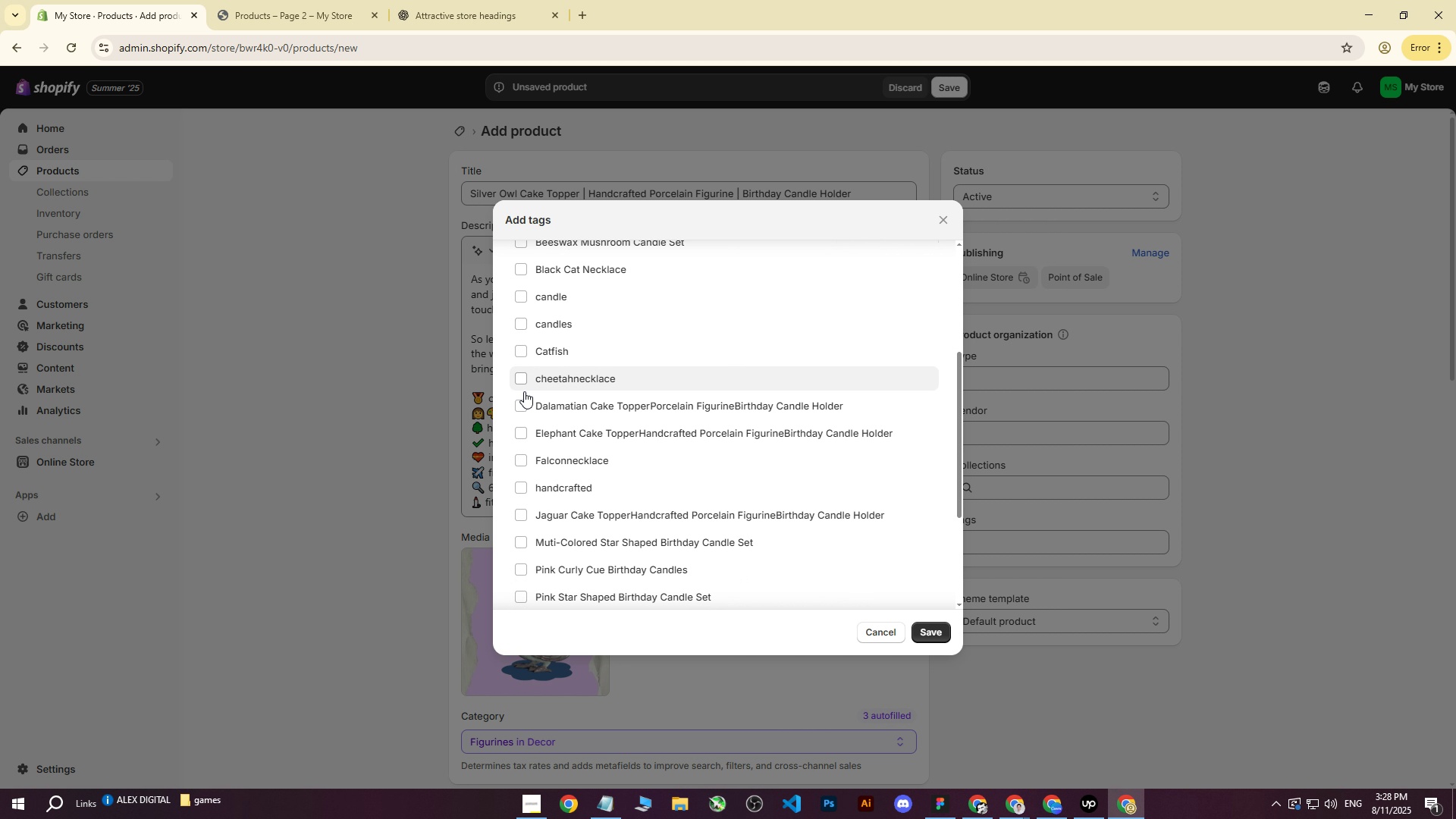 
left_click([512, 491])
 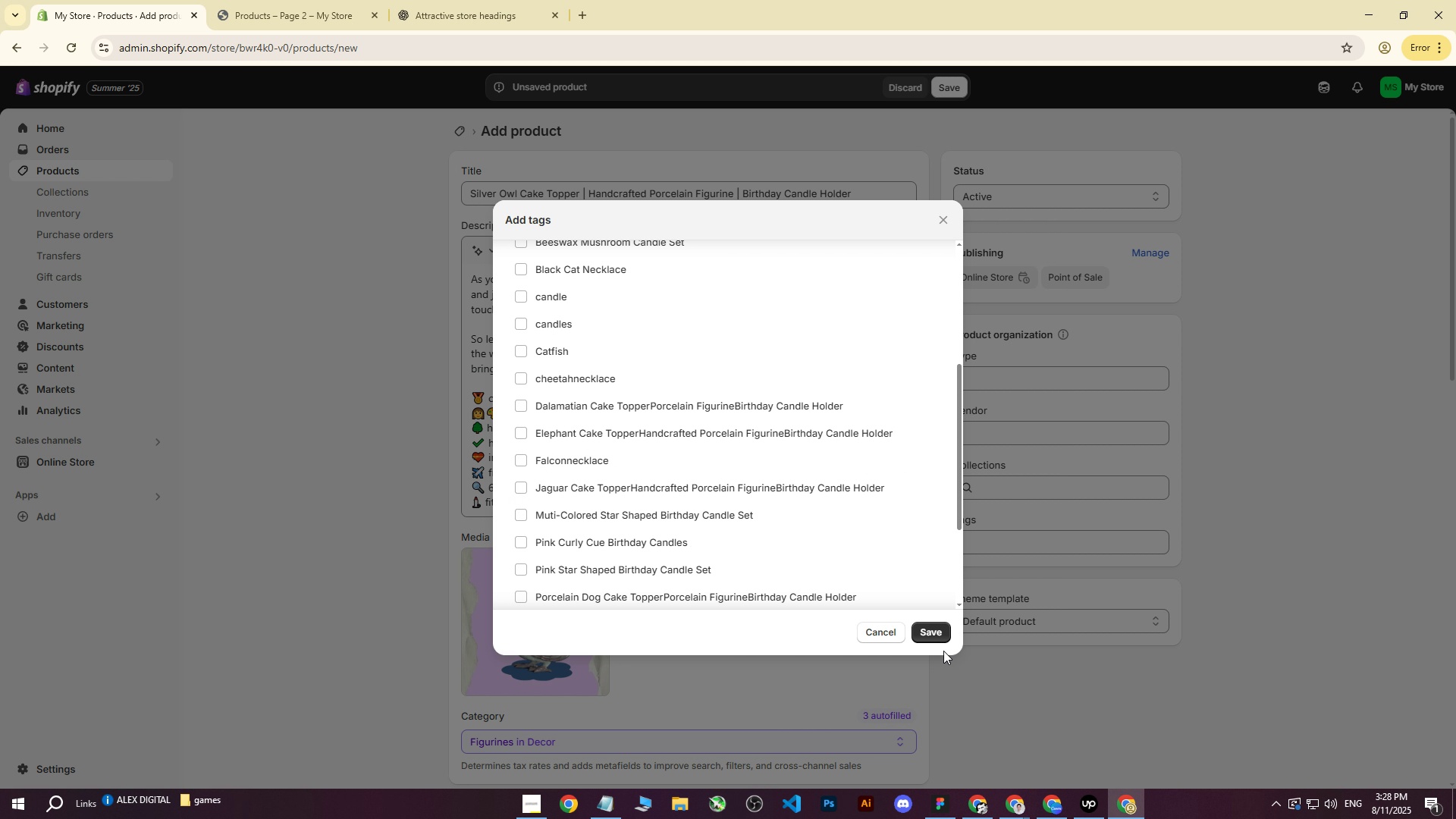 
left_click([937, 637])
 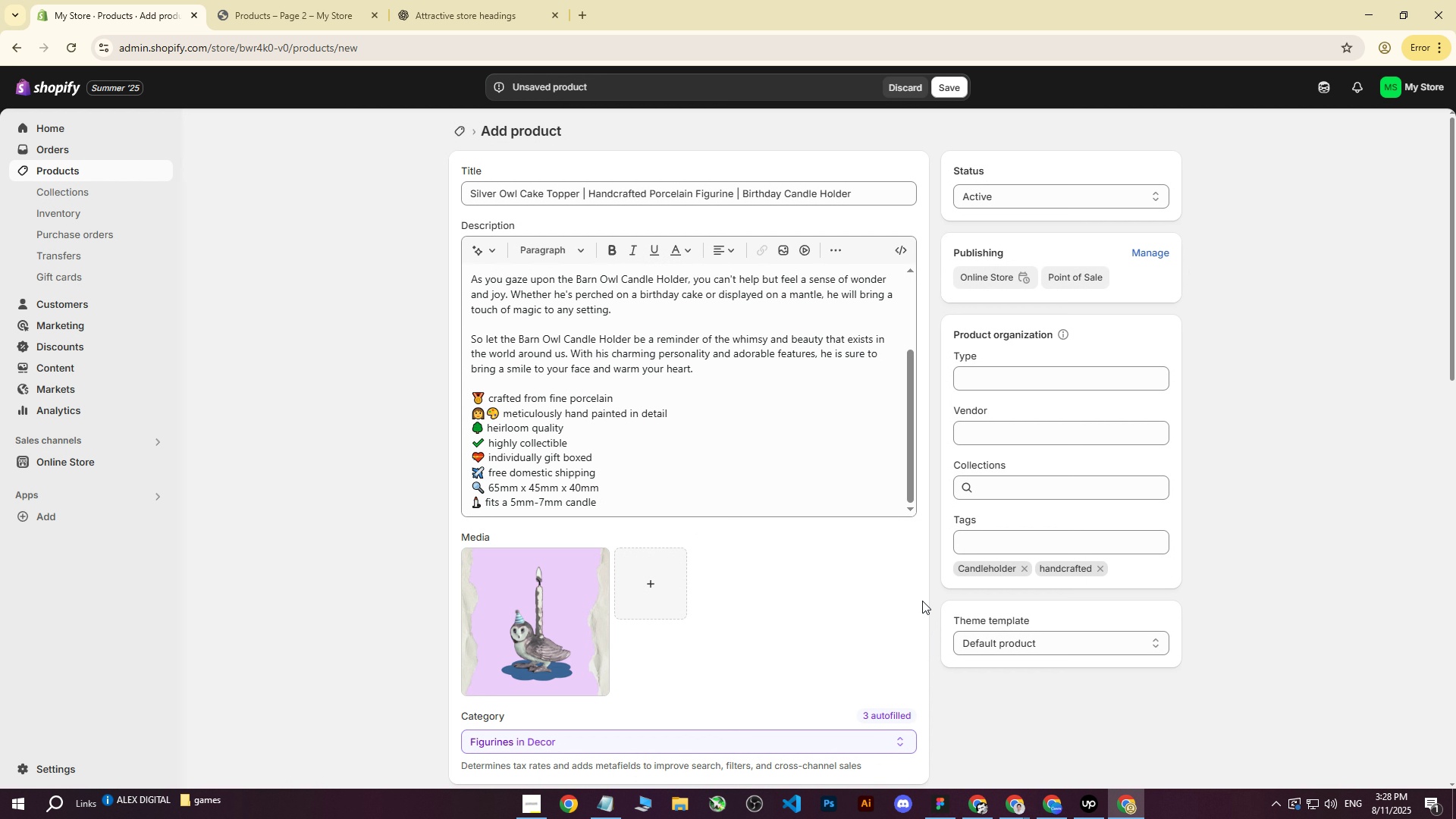 
scroll: coordinate [603, 252], scroll_direction: up, amount: 10.0
 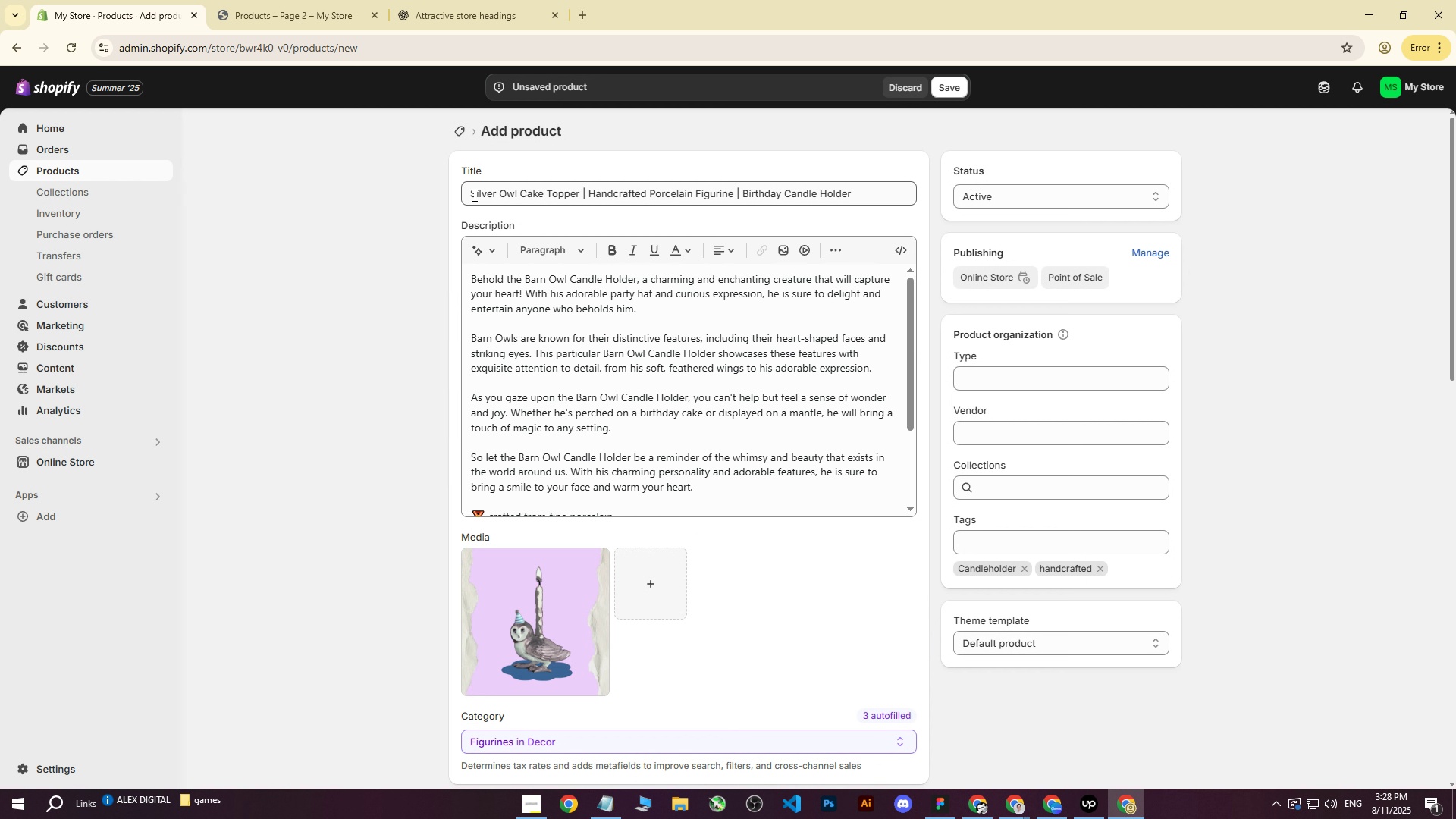 
left_click_drag(start_coordinate=[472, 193], to_coordinate=[939, 184])
 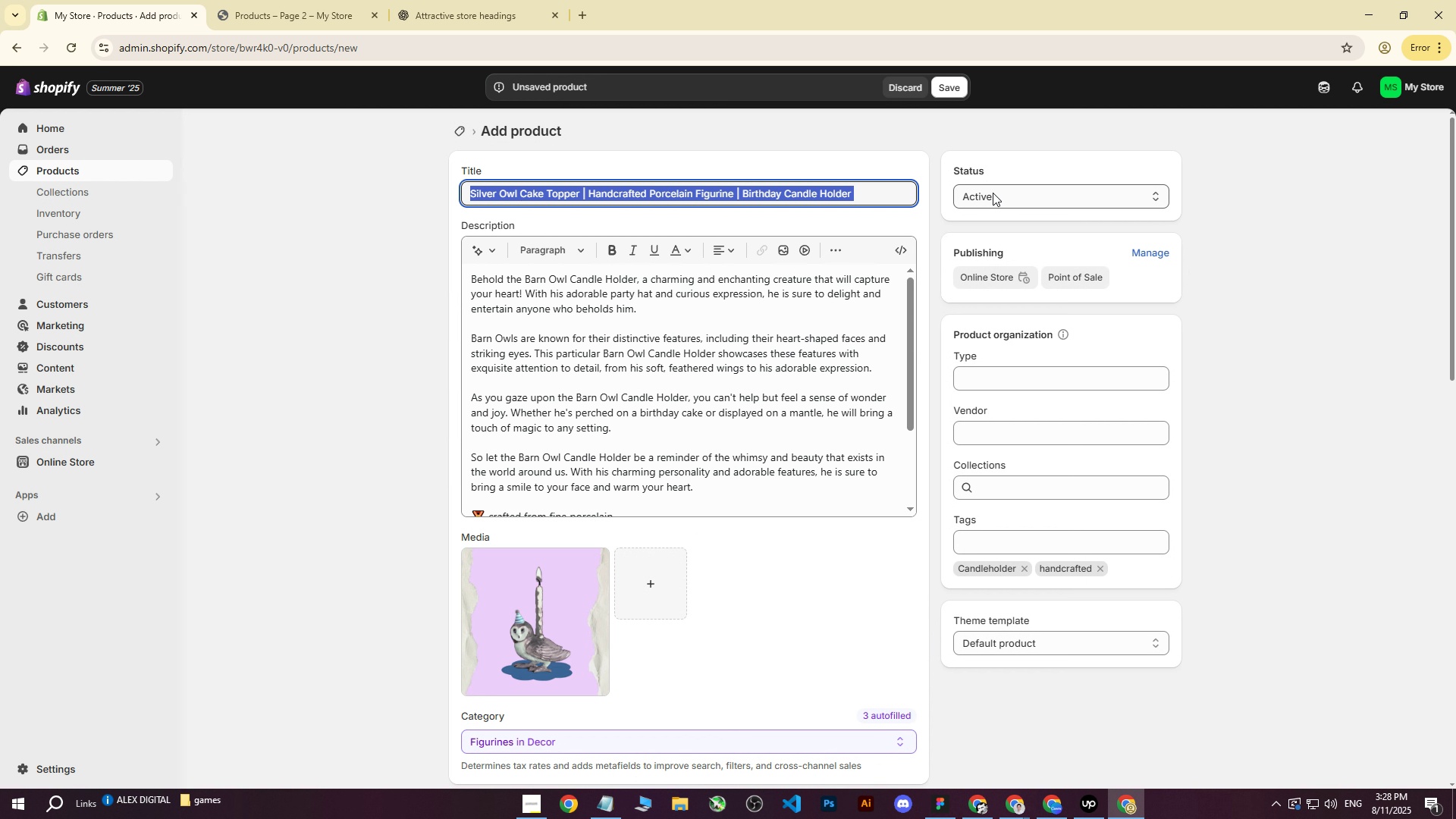 
key(Control+ControlLeft)
 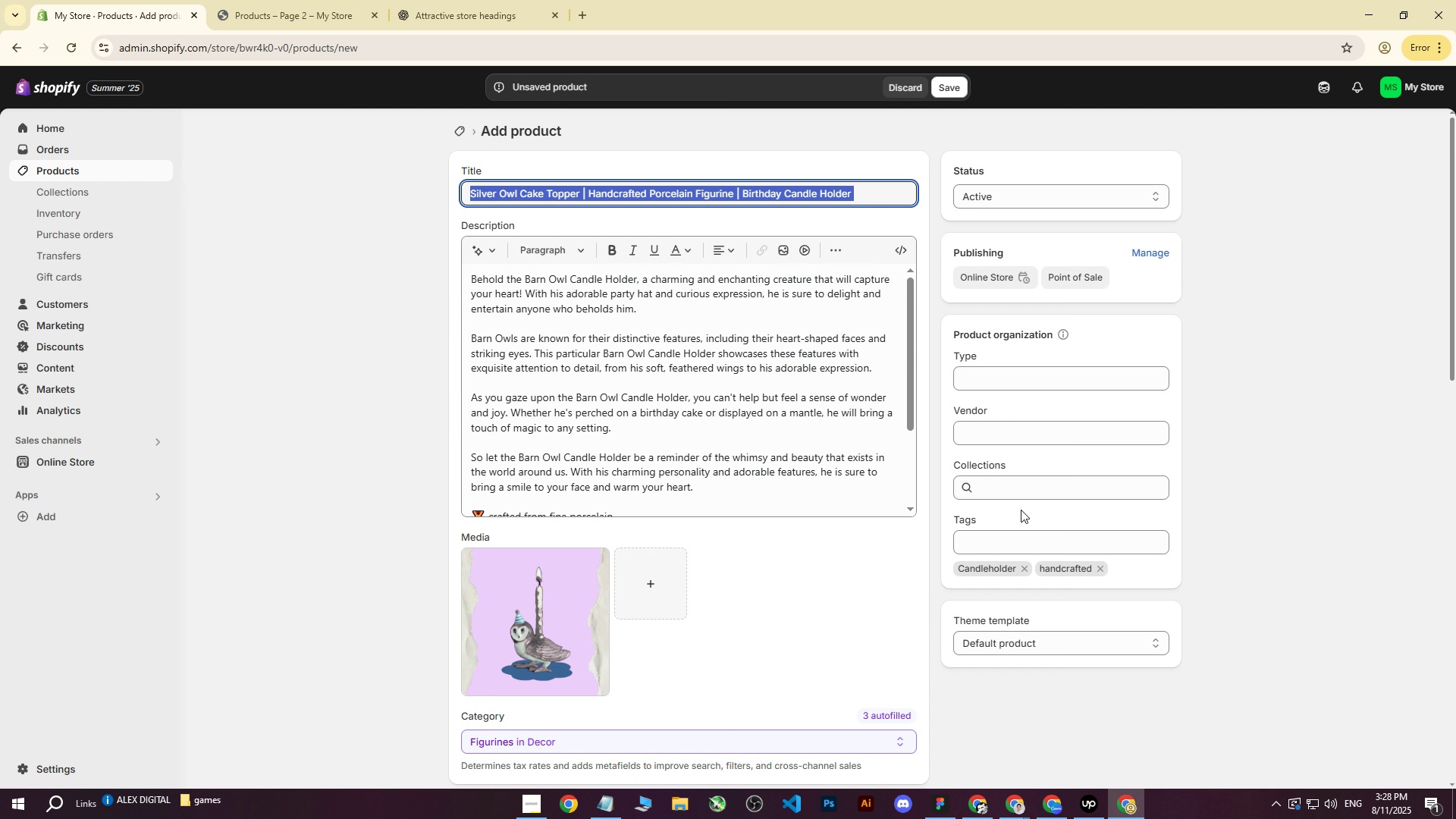 
key(Control+C)
 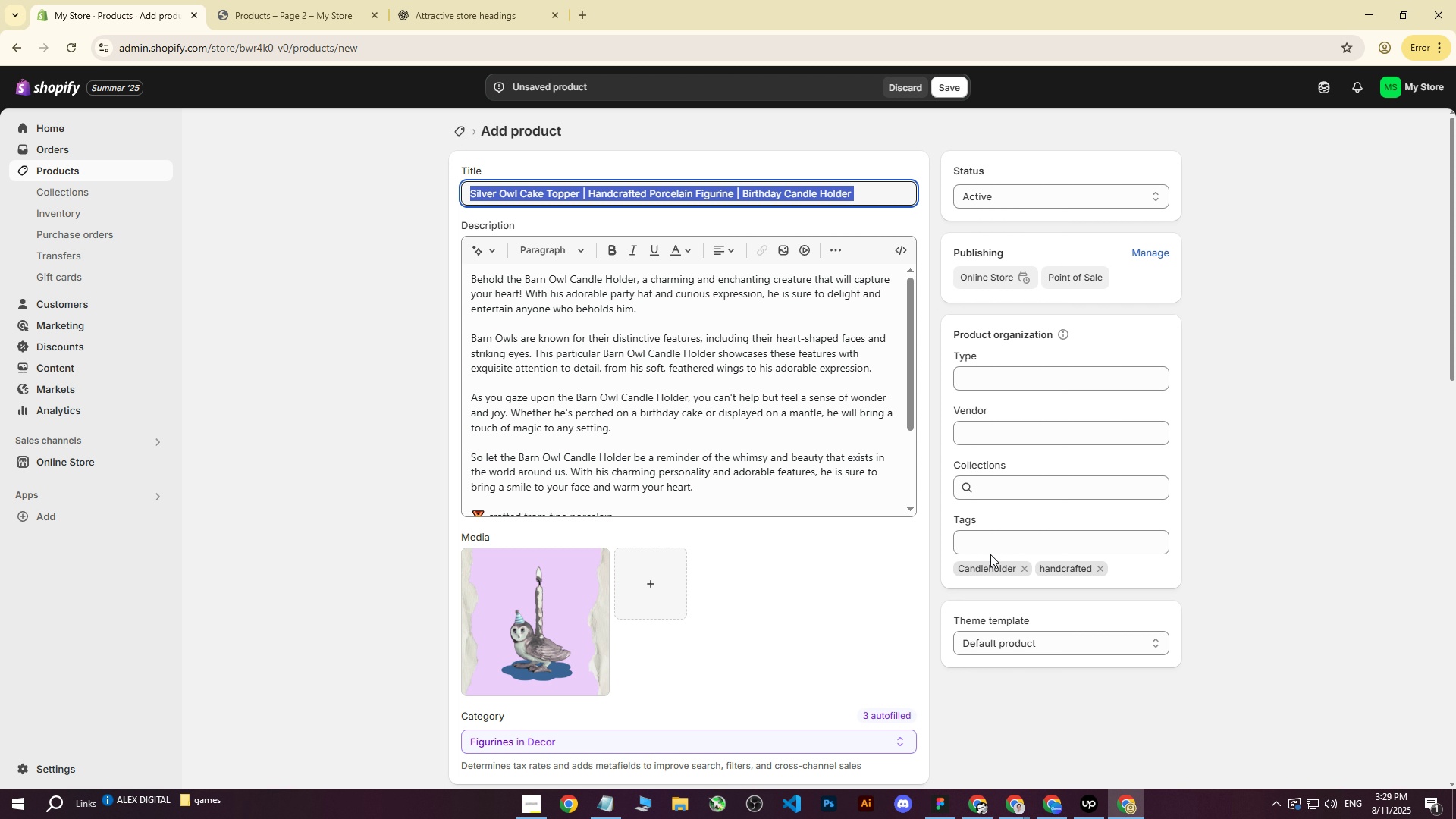 
left_click([987, 553])
 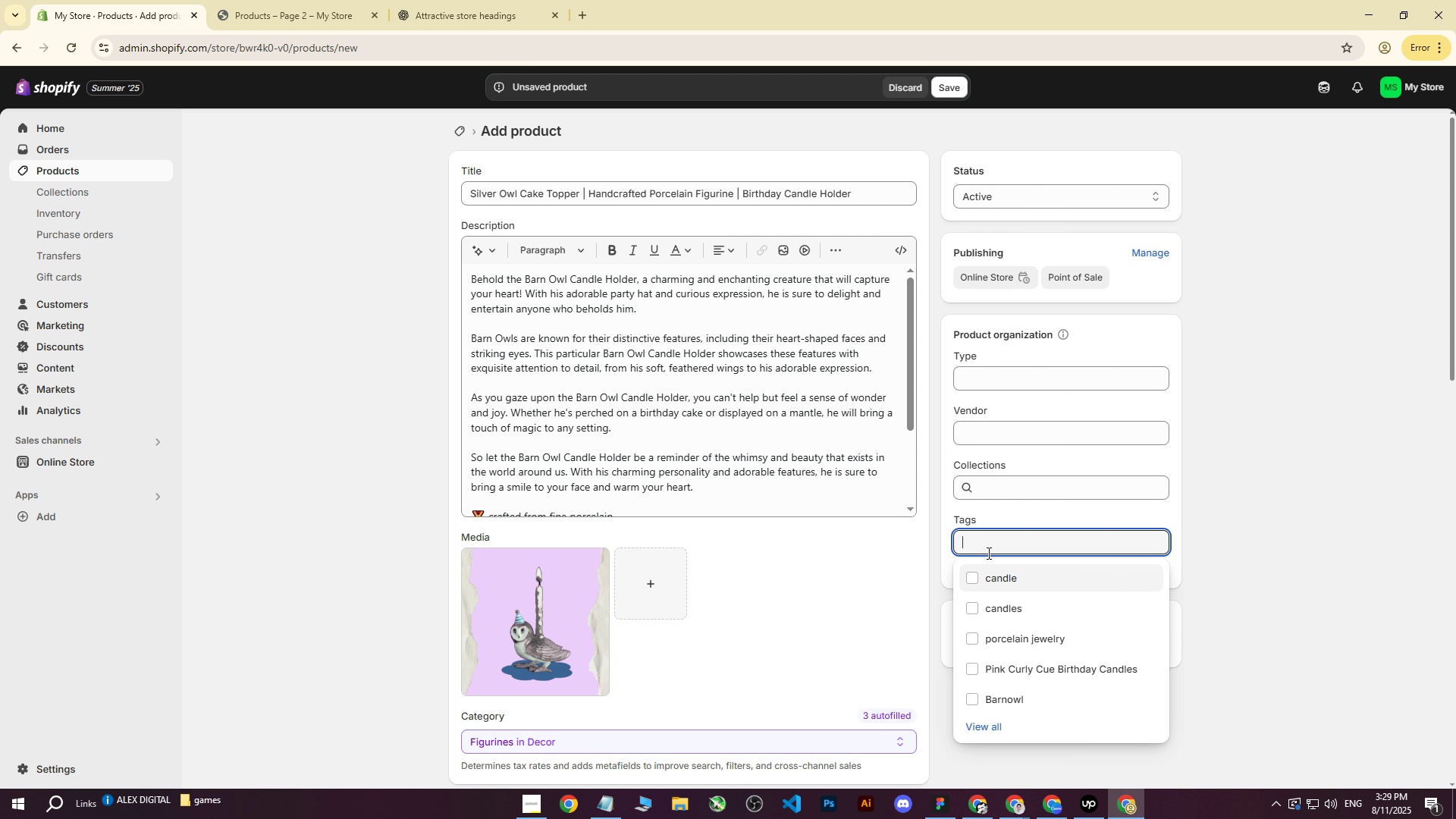 
key(Control+ControlLeft)
 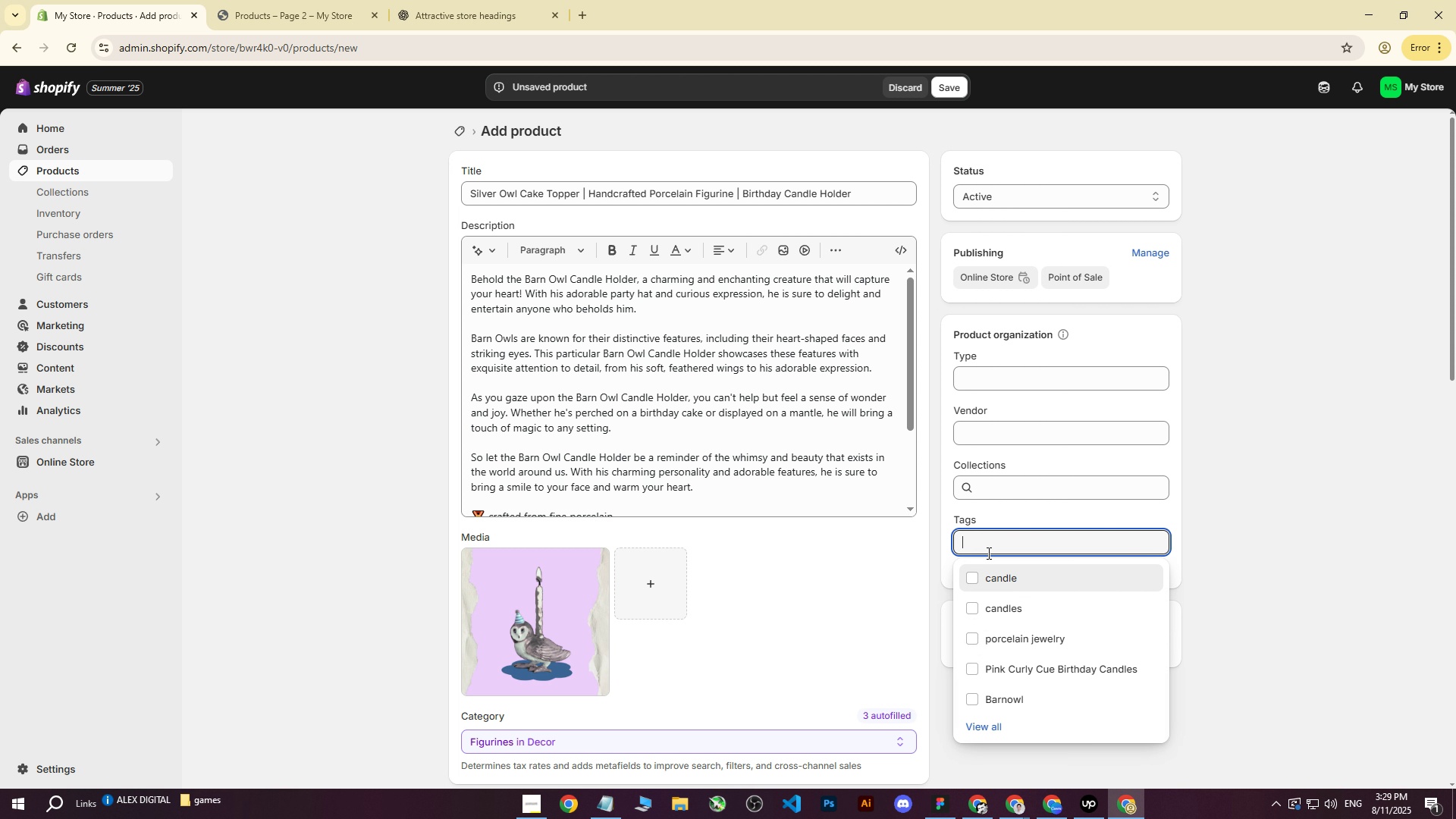 
key(Control+V)
 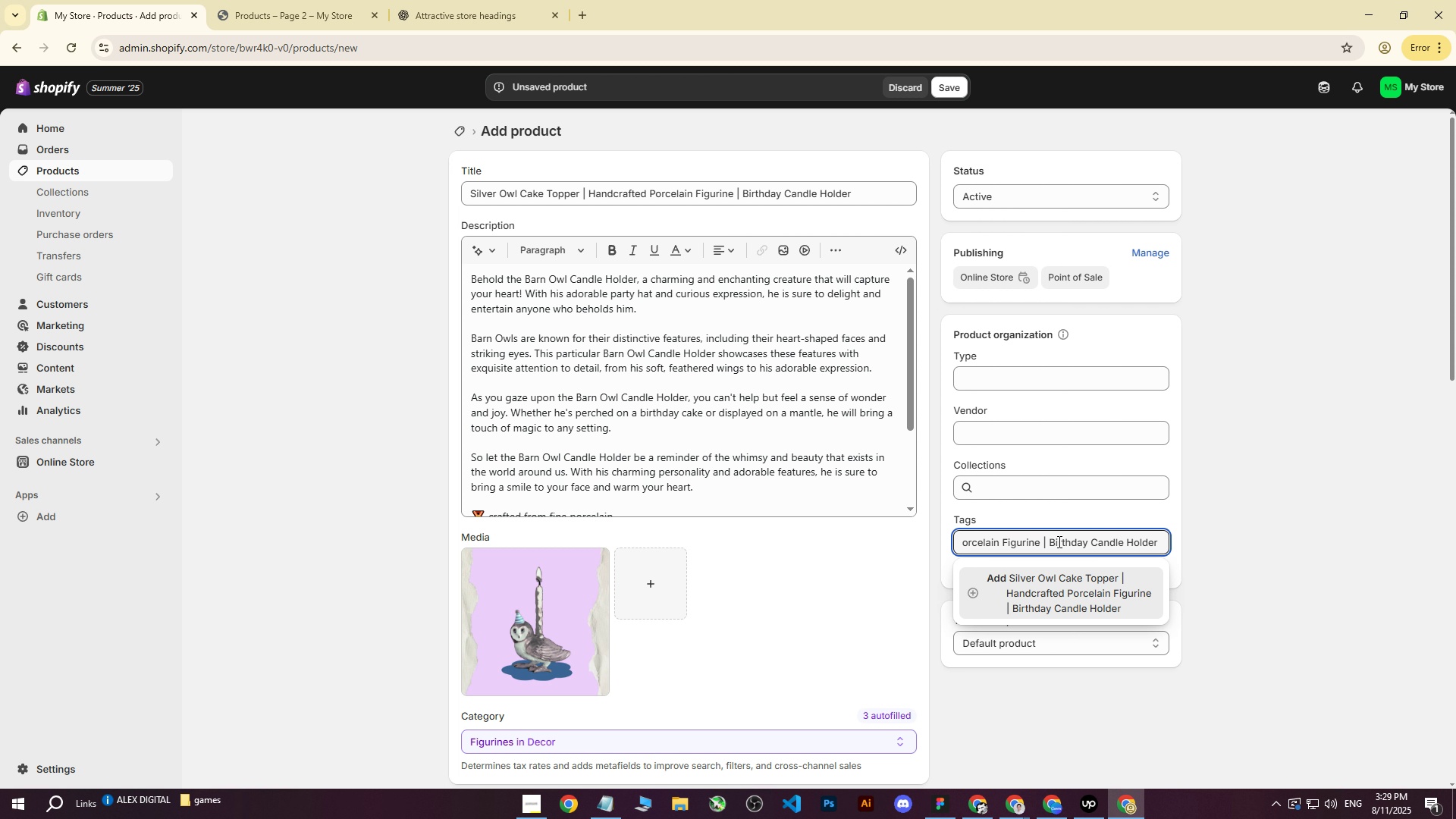 
left_click([1052, 545])
 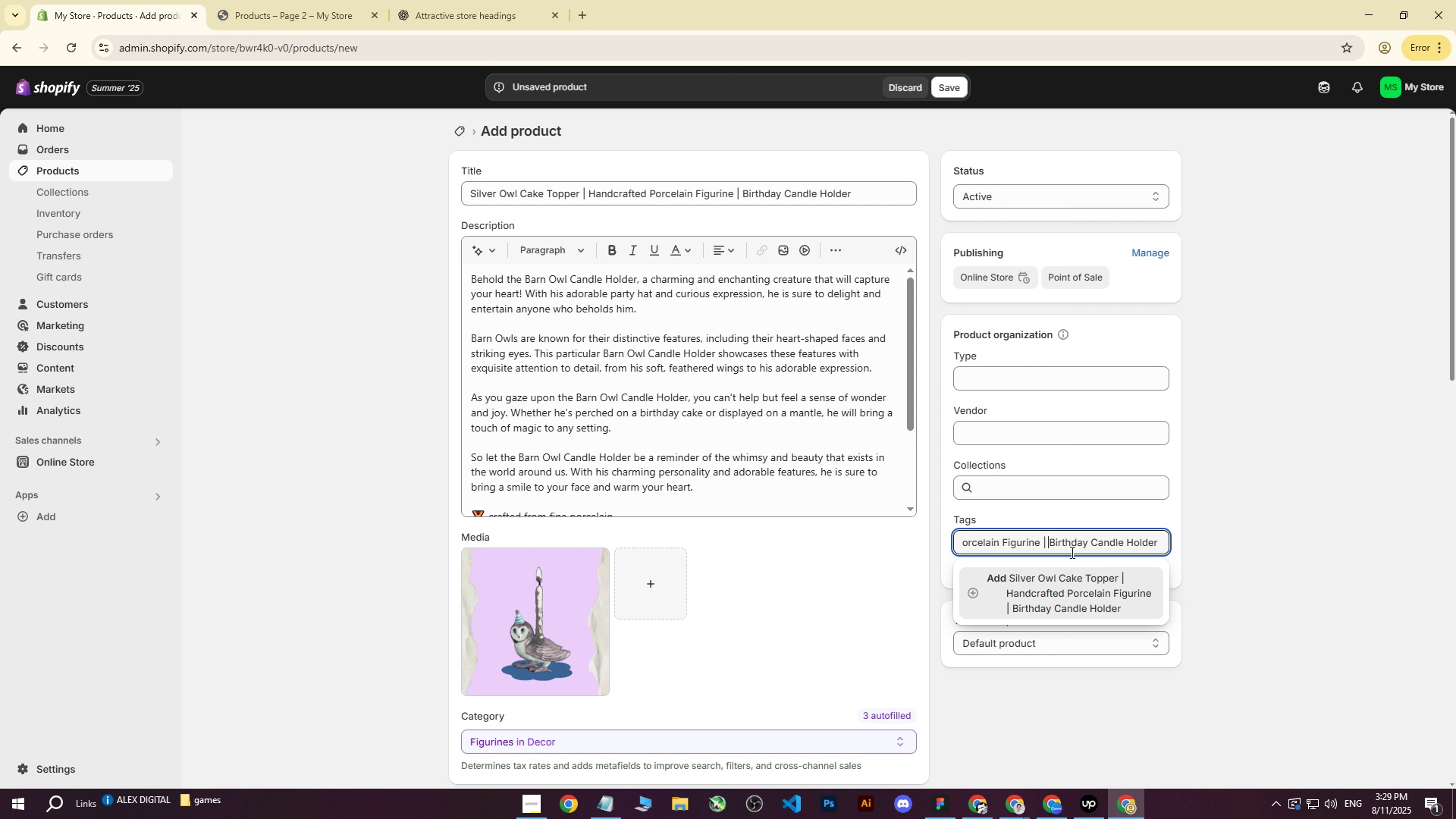 
key(Backspace)
 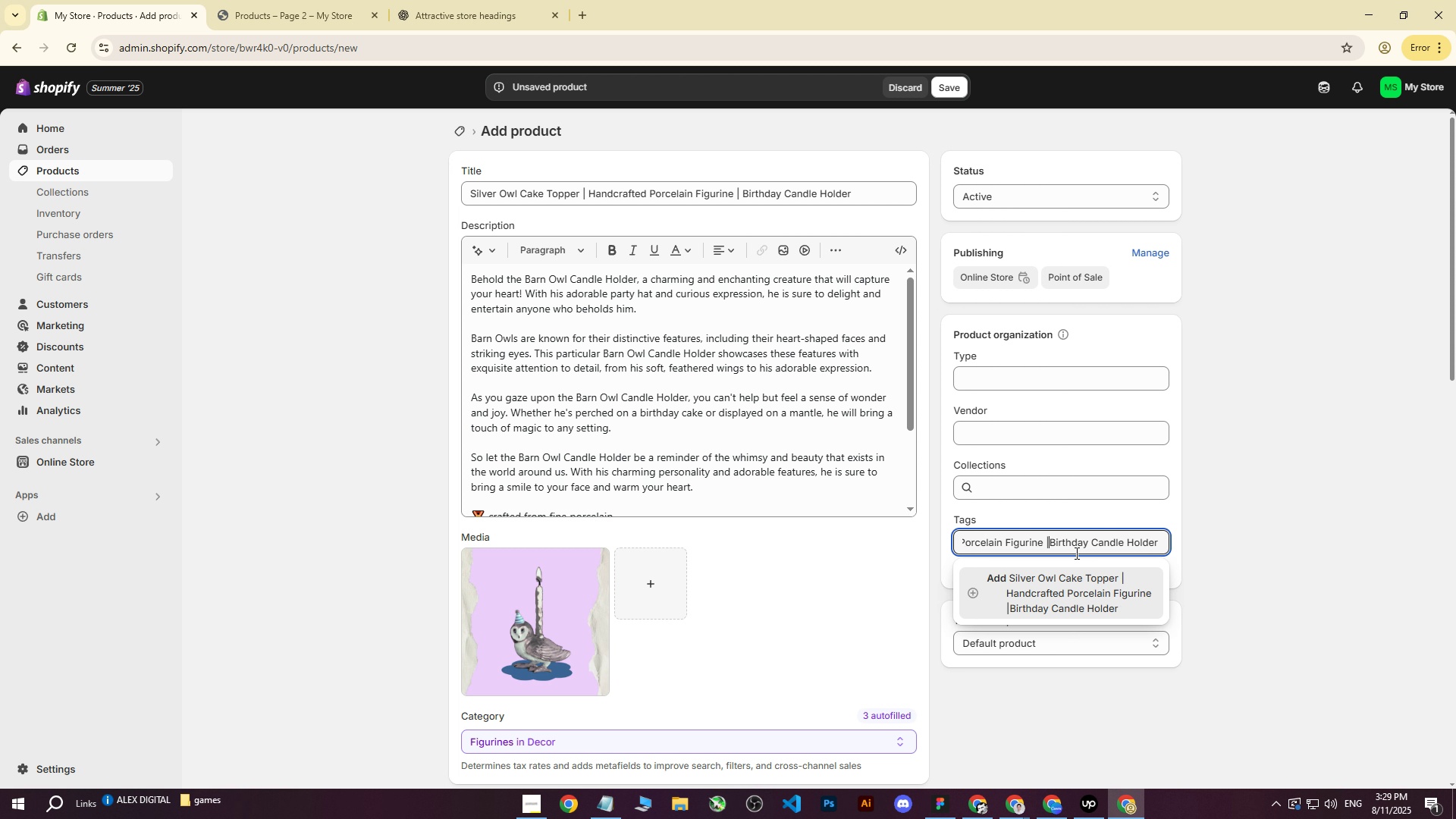 
key(Backspace)
 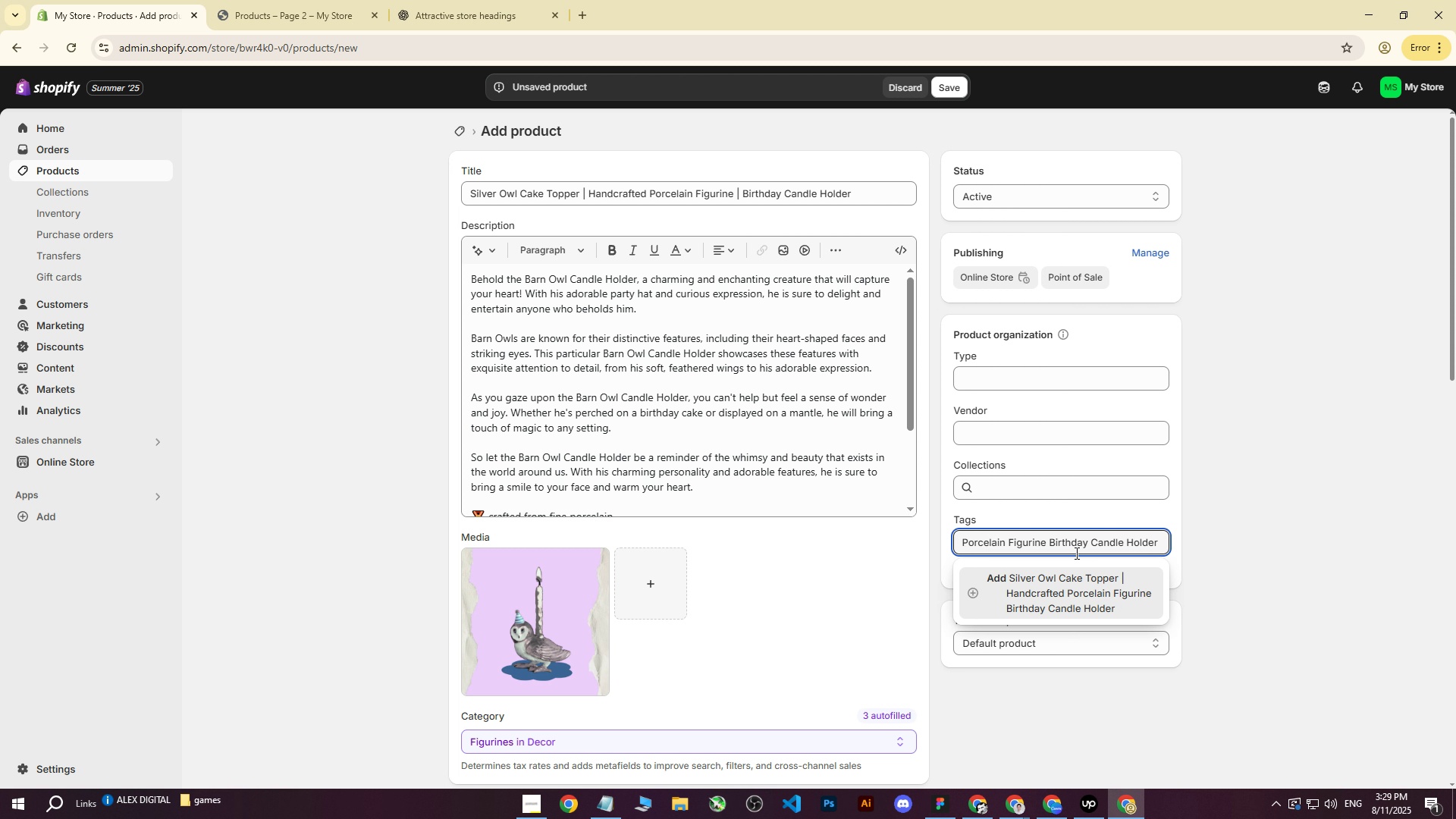 
key(Backspace)
 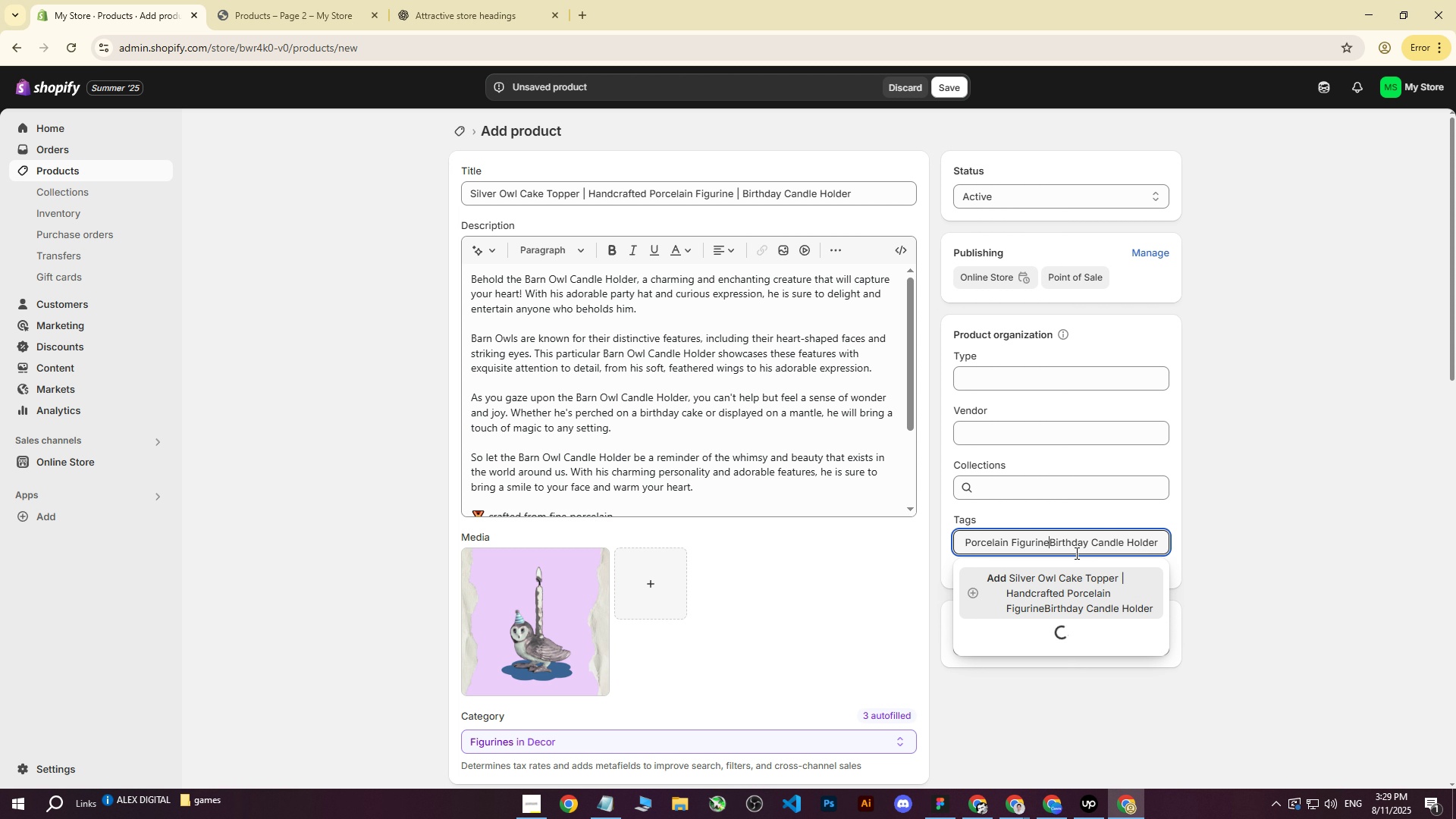 
hold_key(key=ArrowLeft, duration=1.44)
 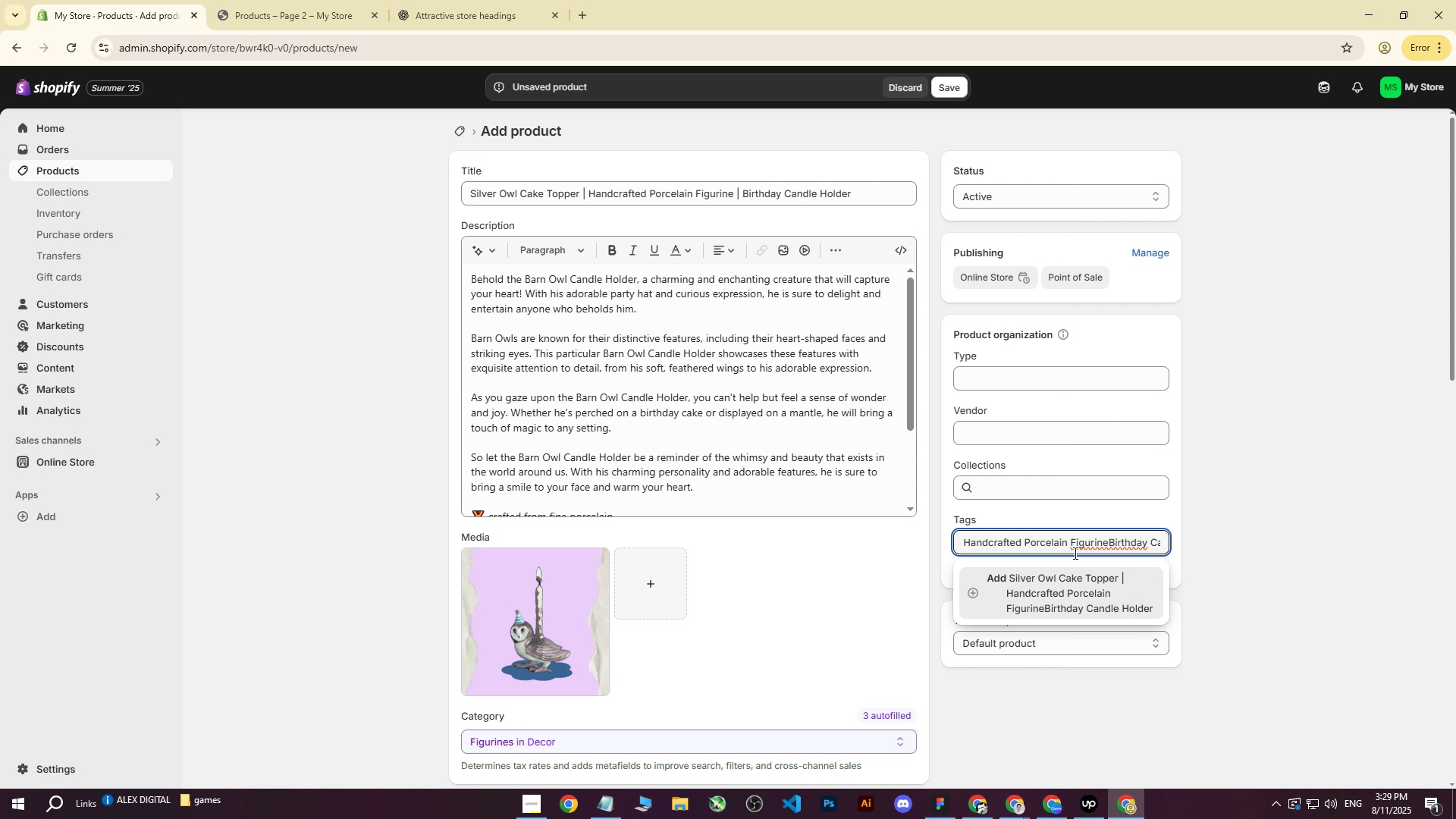 
key(ArrowRight)
 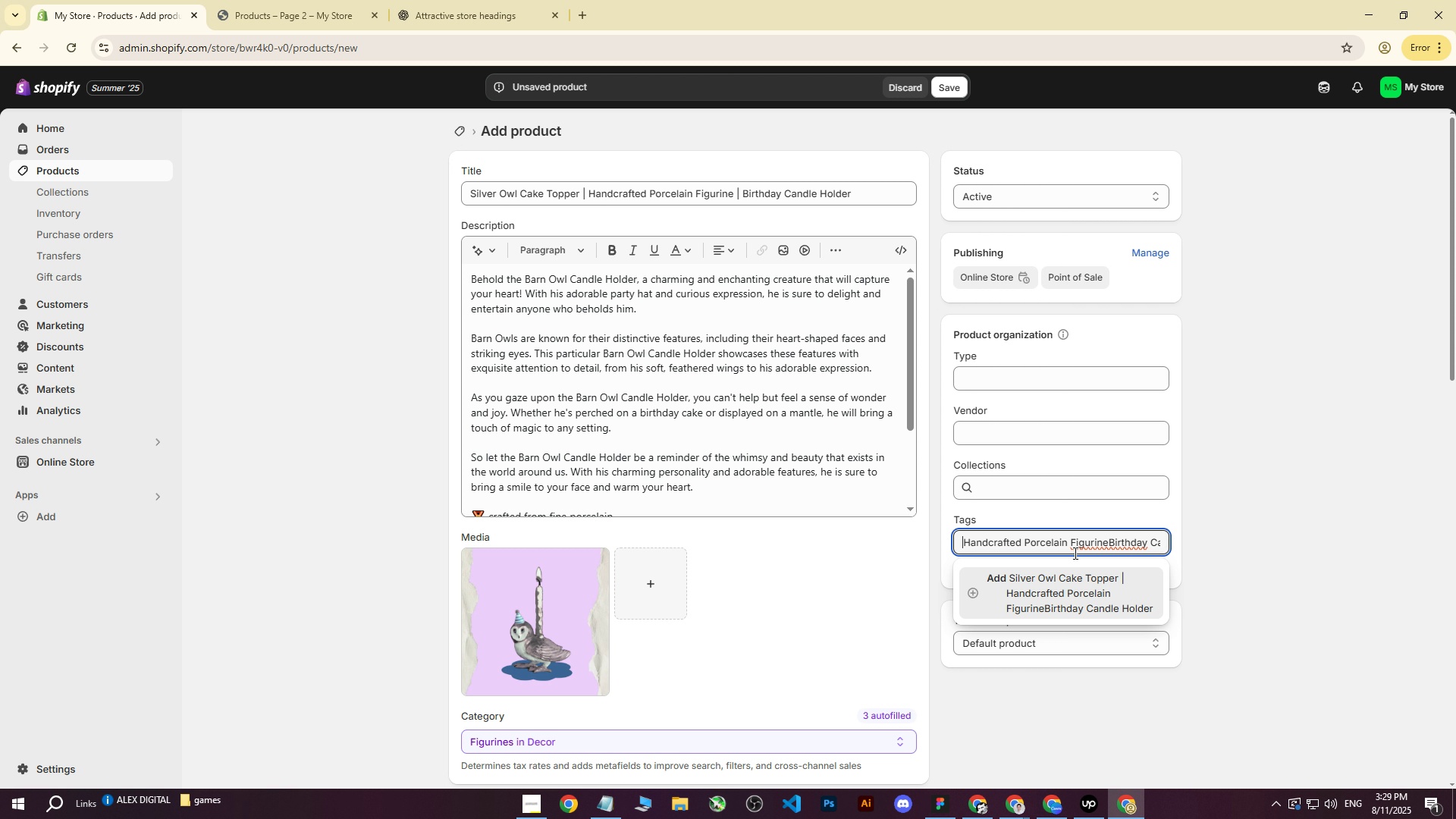 
key(ArrowLeft)
 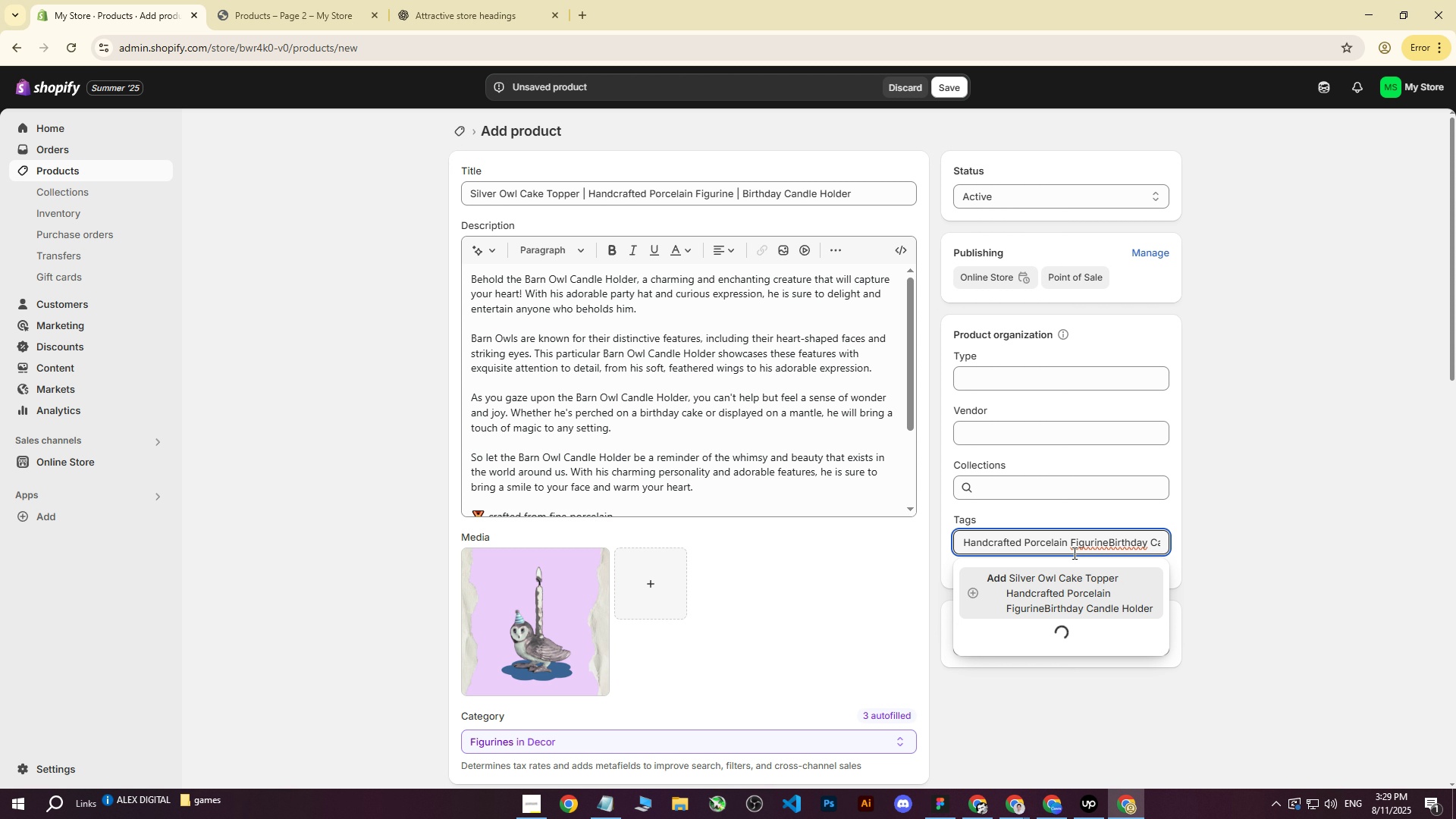 
key(Backspace)
 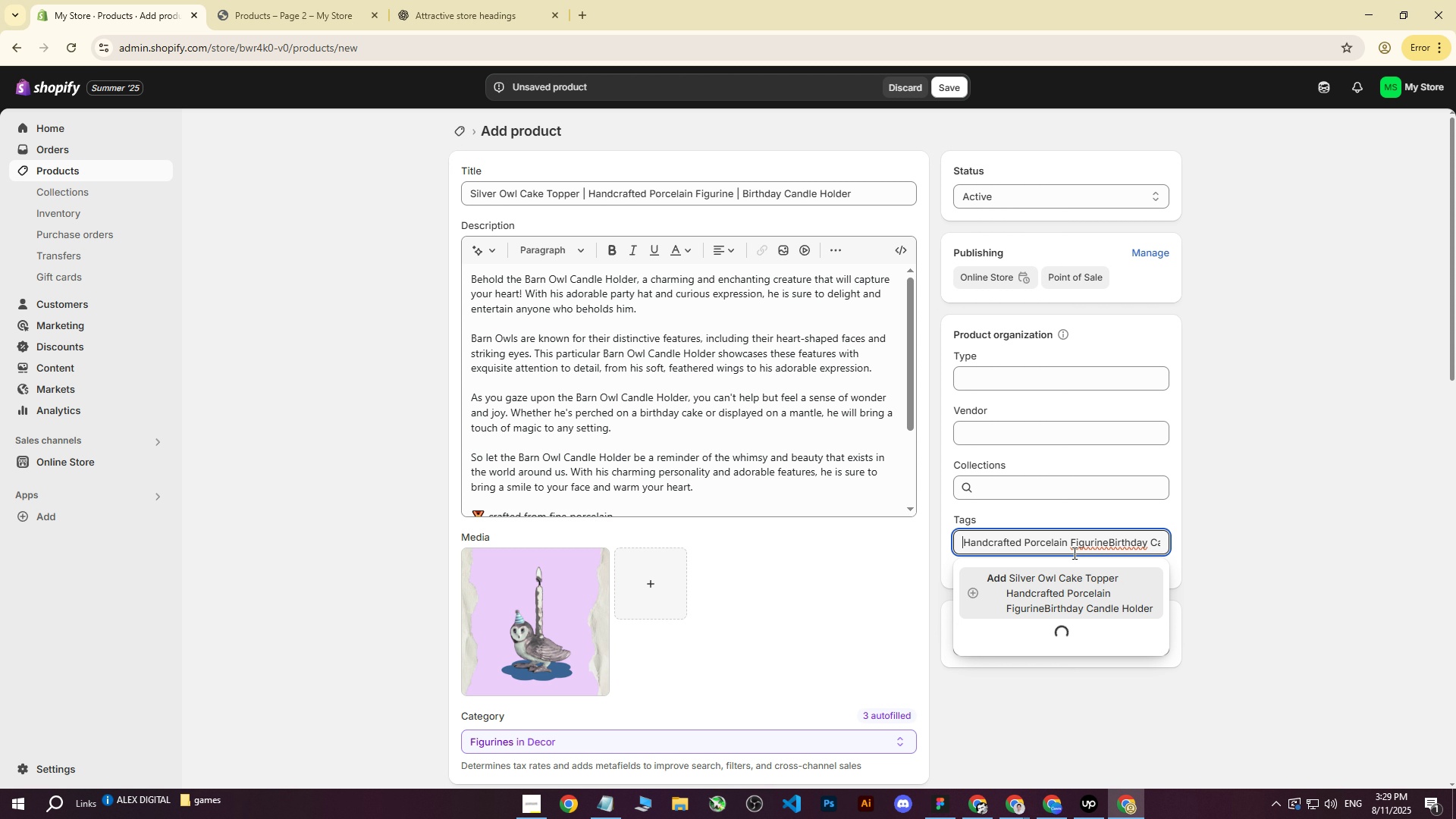 
key(Backspace)
 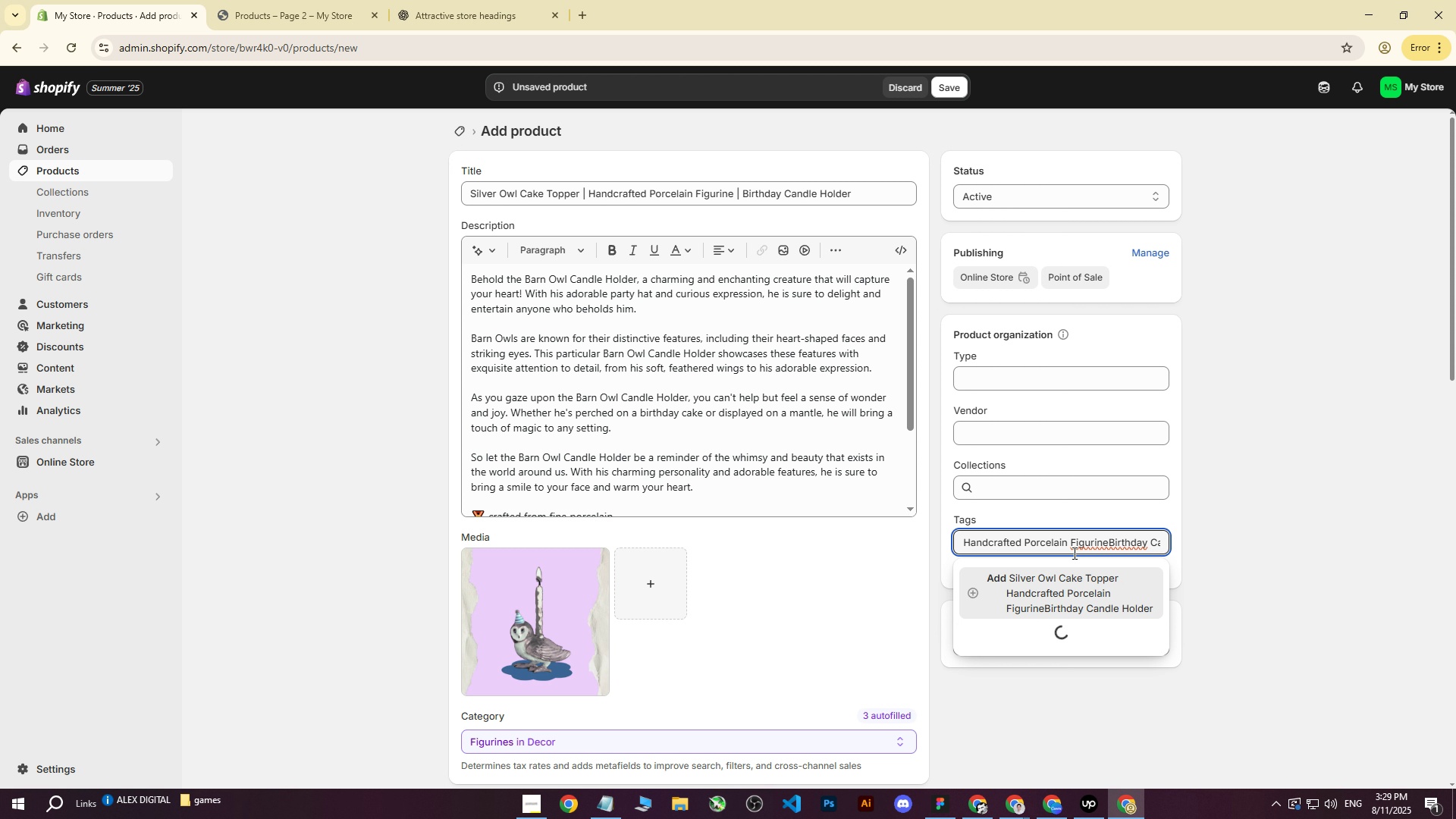 
key(Control+Z)
 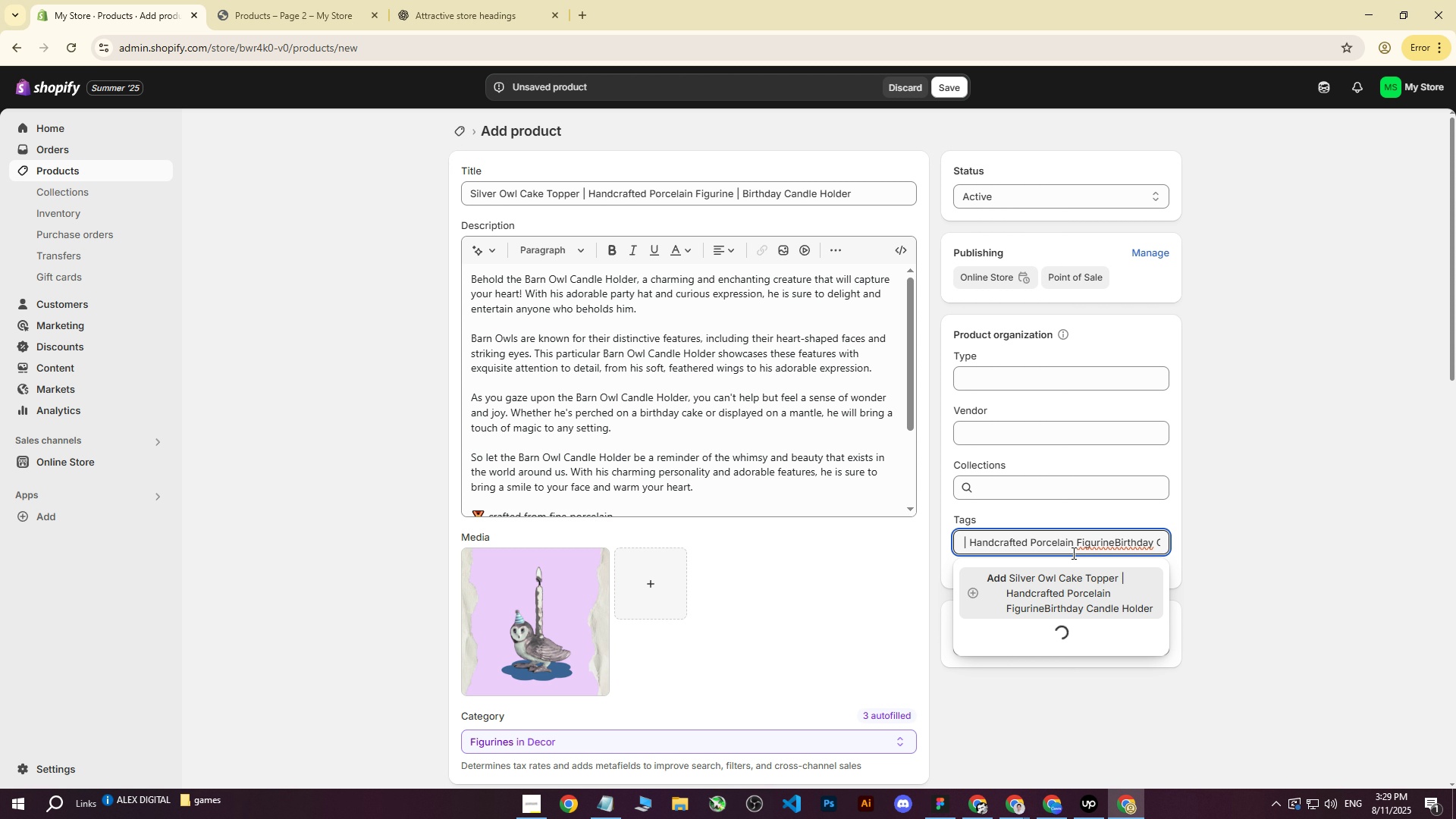 
key(Control+Y)
 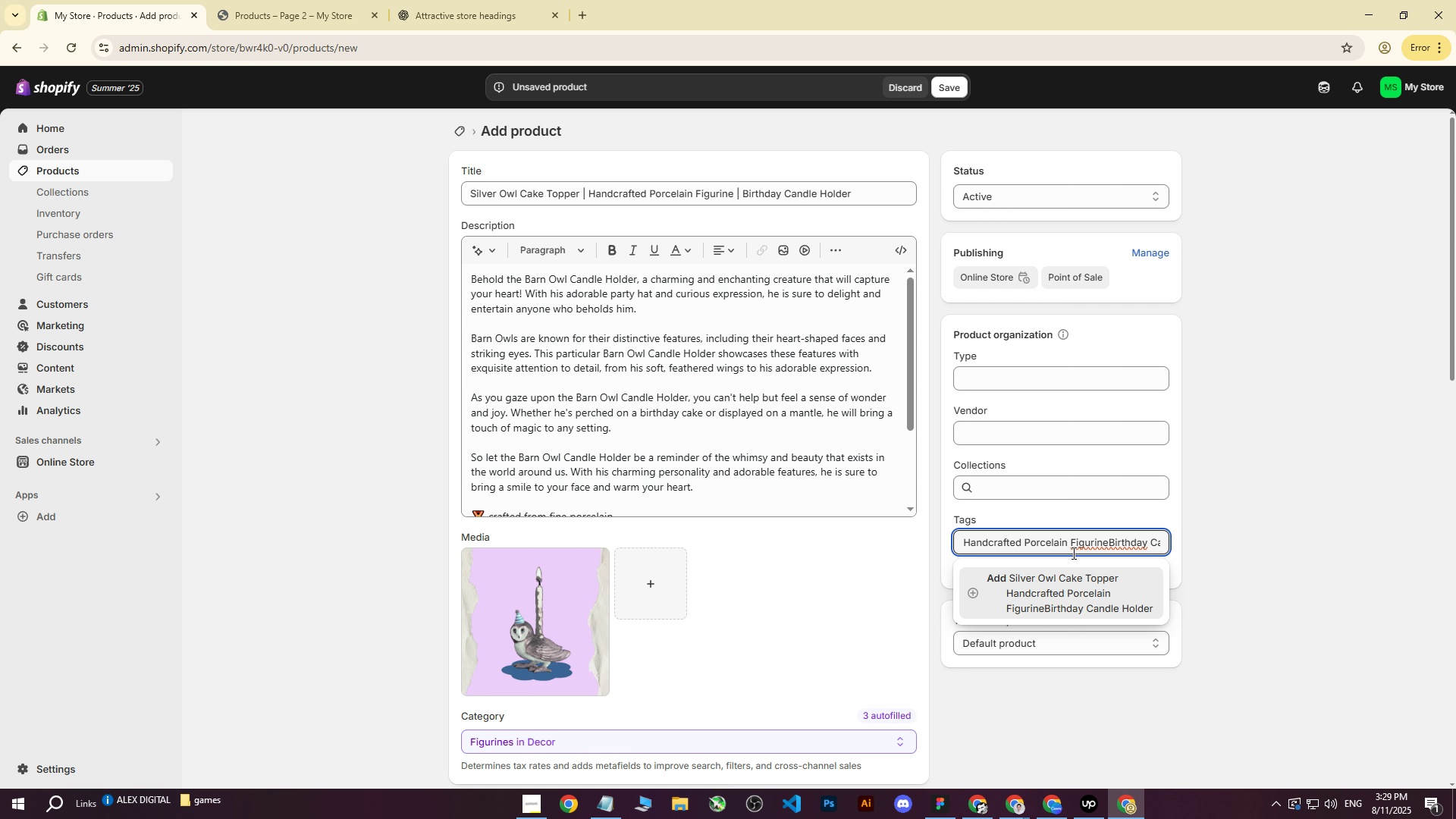 
key(Backspace)
 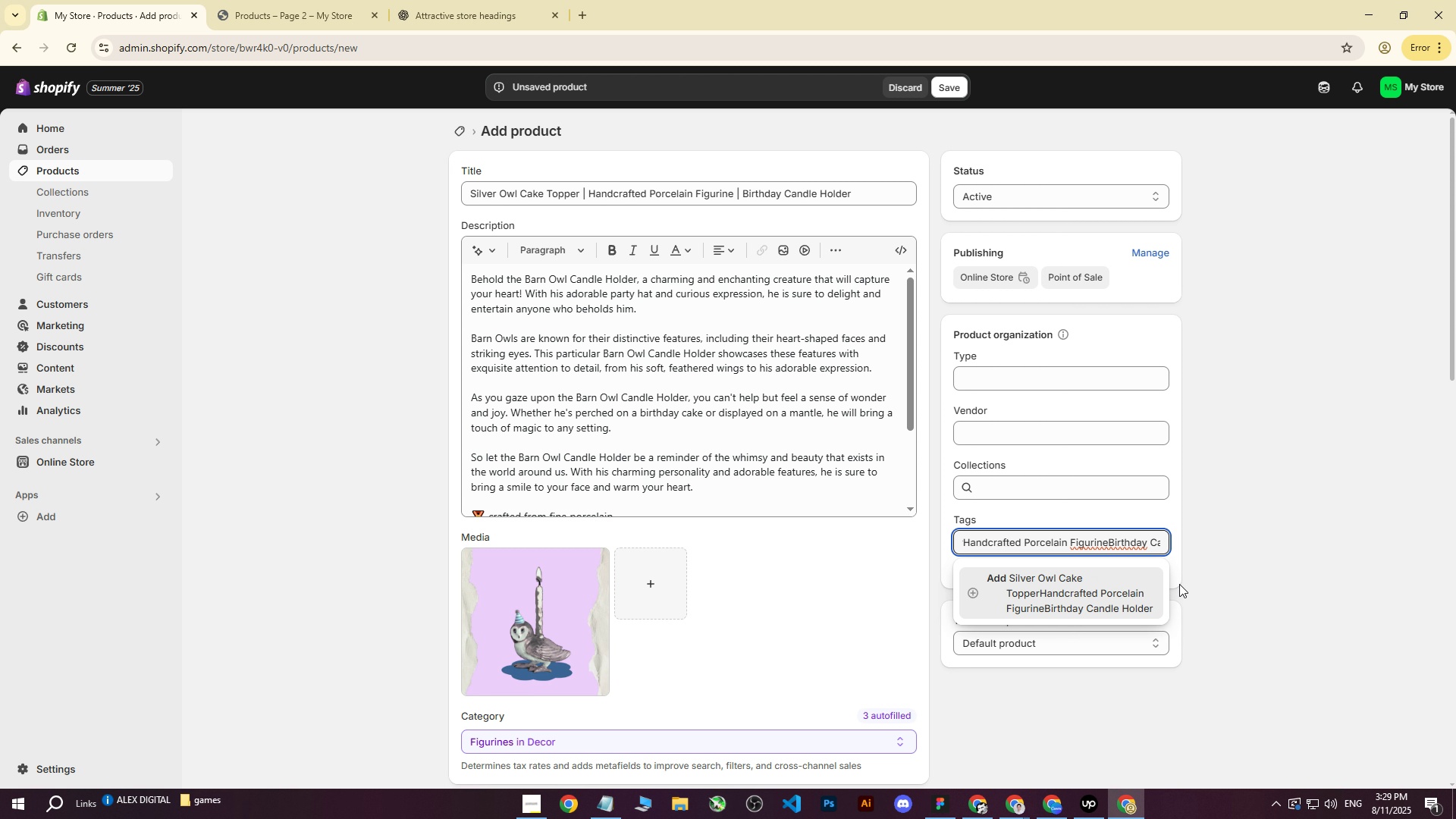 
left_click([1114, 592])
 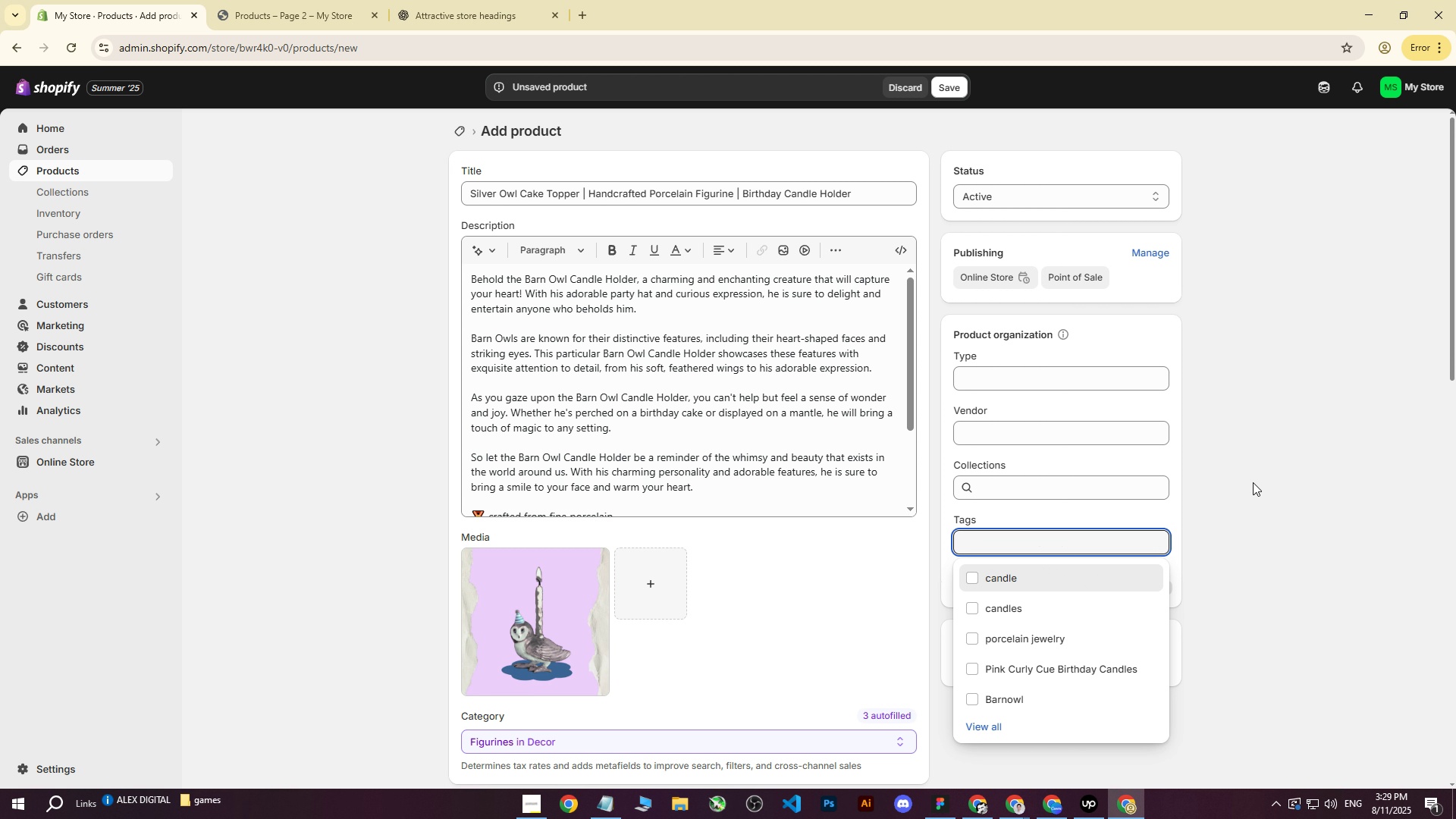 
left_click([1247, 492])
 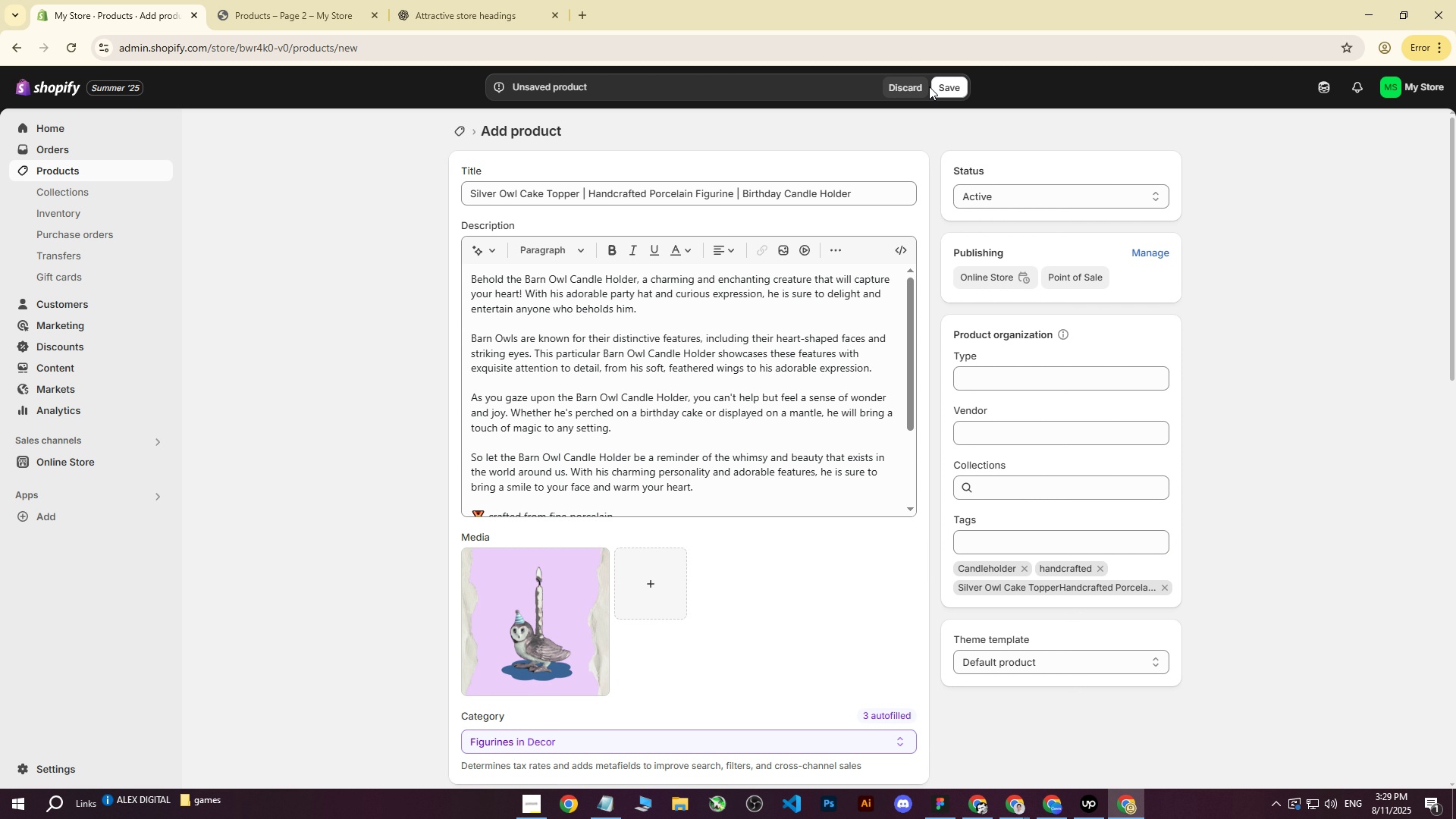 
left_click([943, 80])
 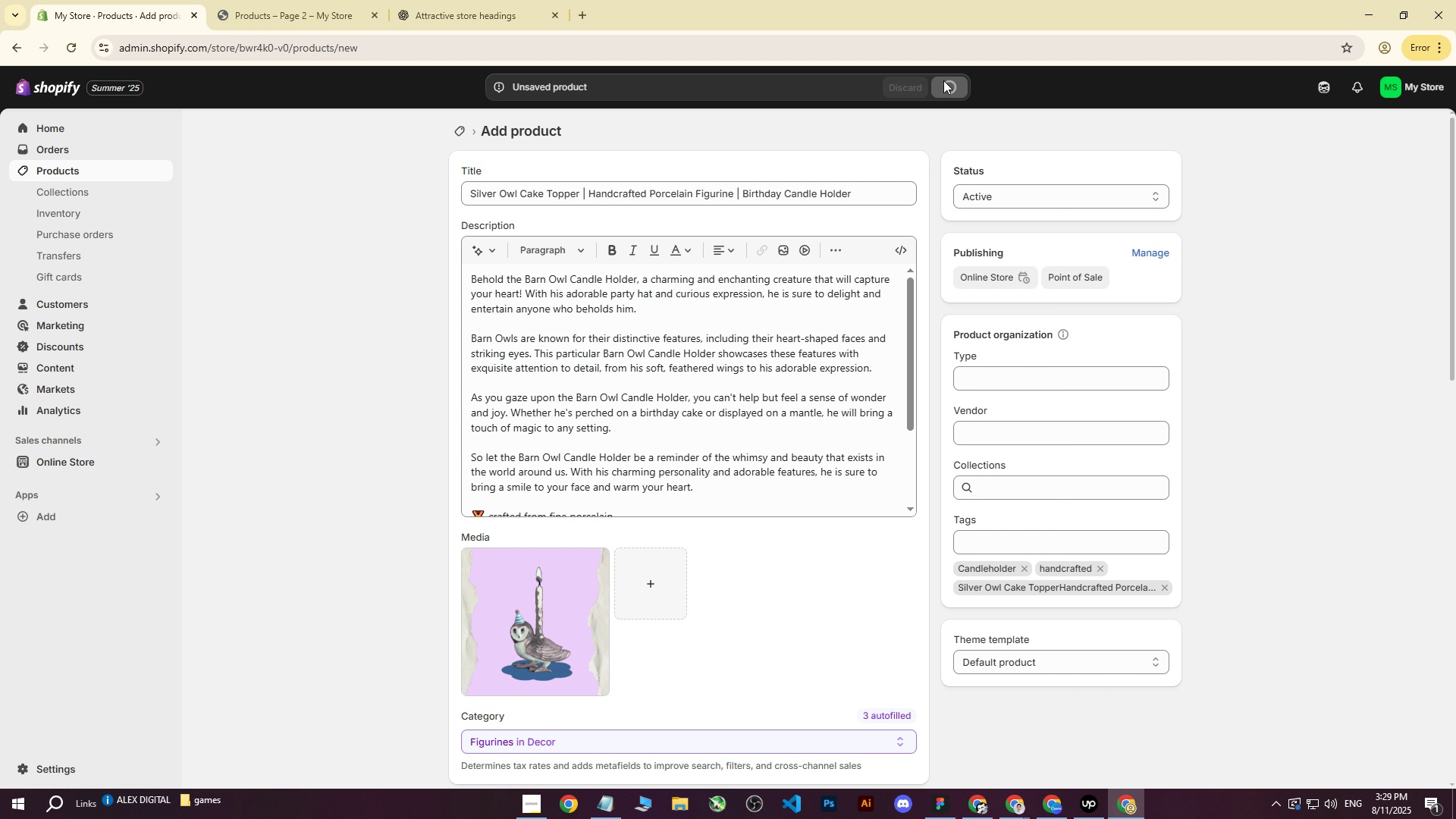 
scroll: coordinate [770, 526], scroll_direction: down, amount: 7.0
 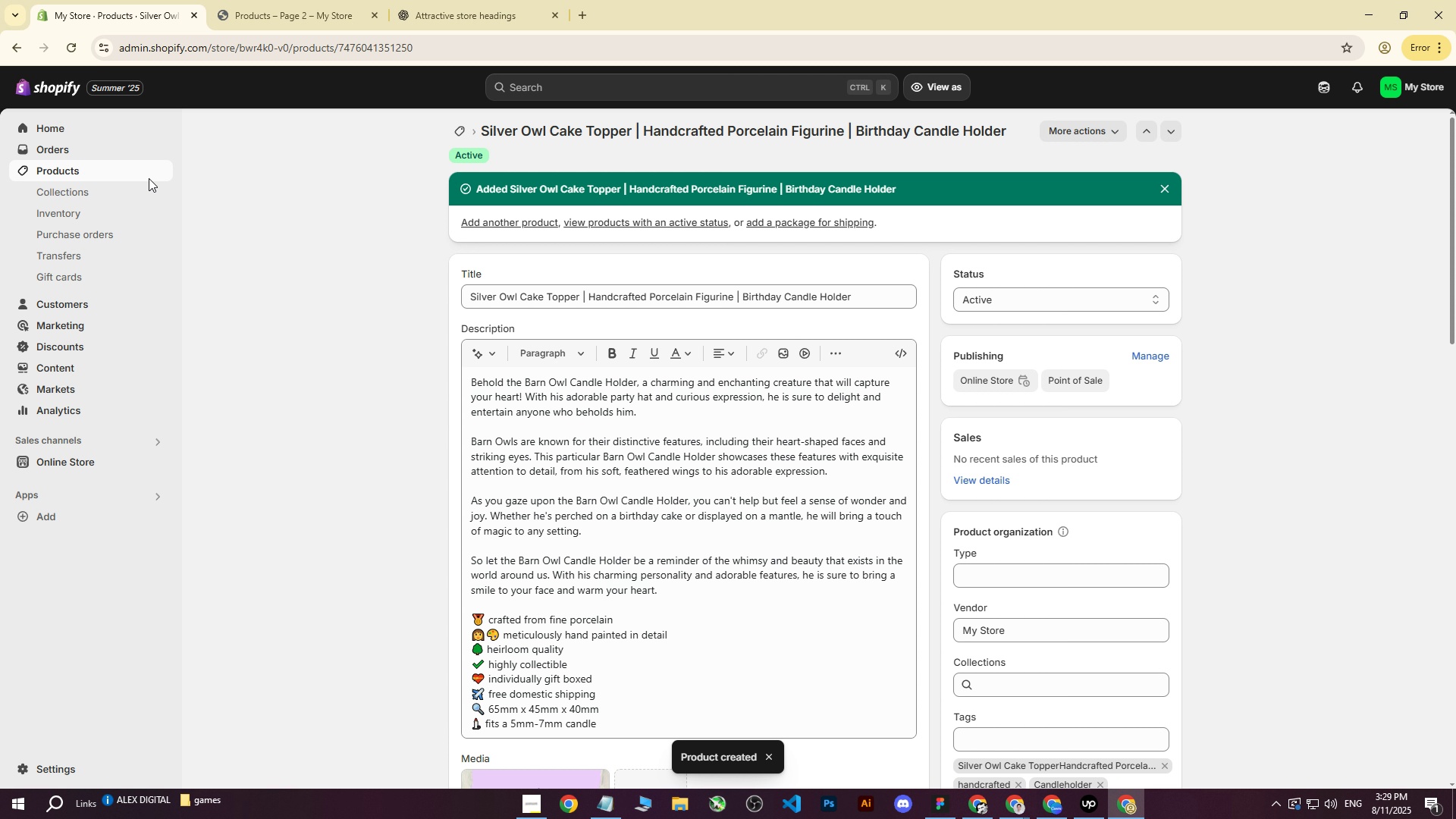 
left_click([64, 171])
 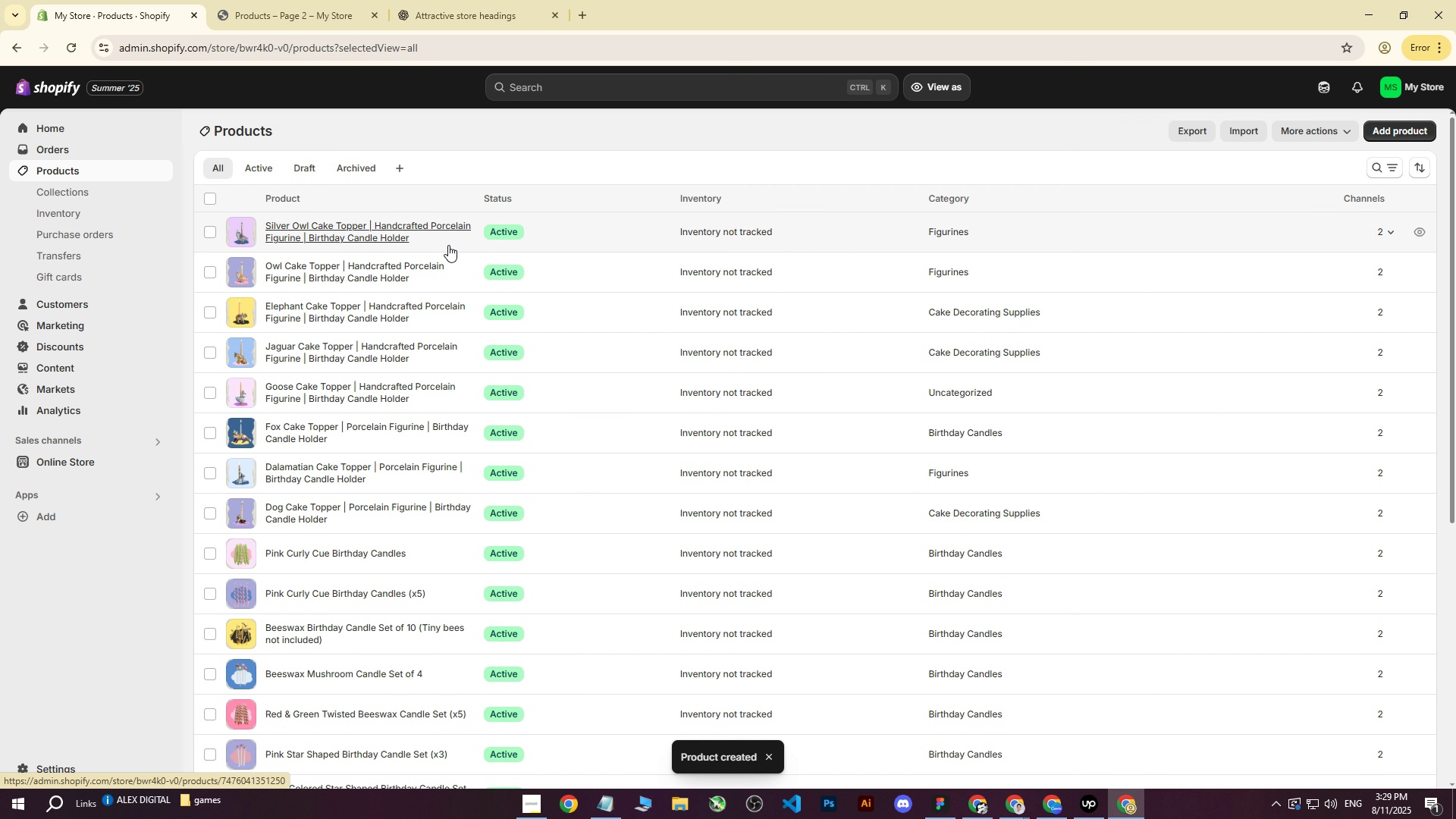 
scroll: coordinate [504, 357], scroll_direction: down, amount: 11.0
 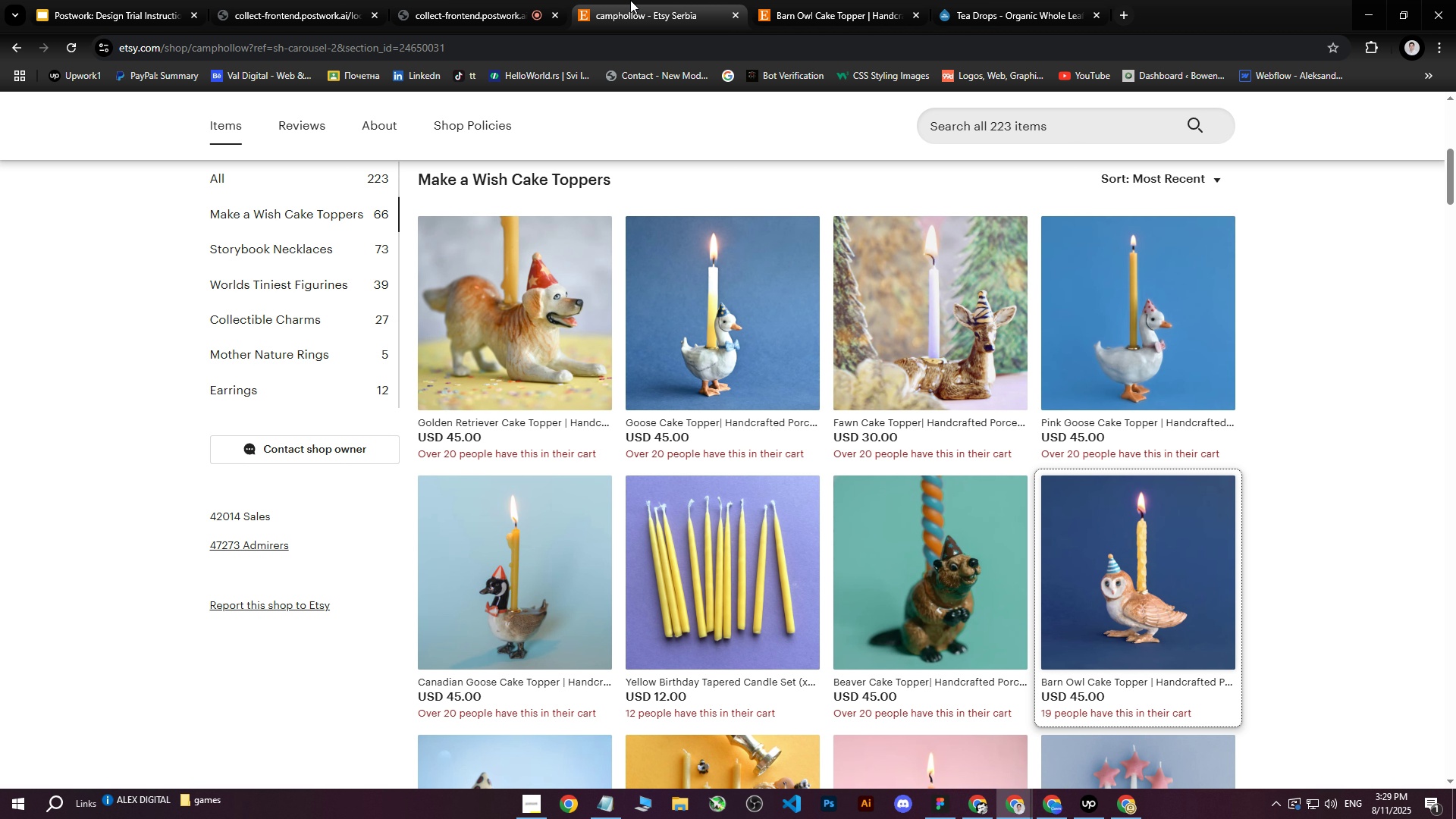 
wait(11.63)
 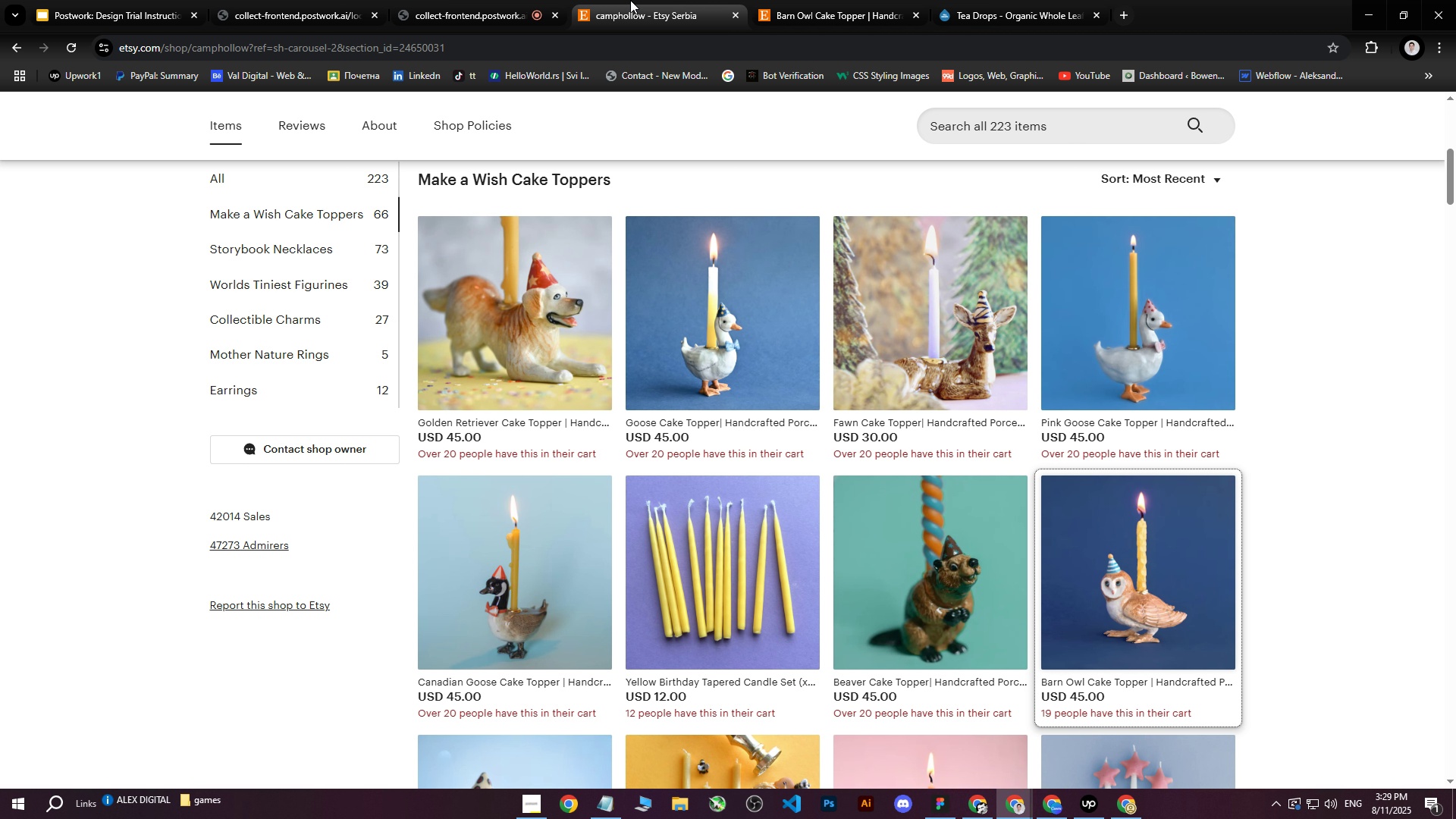 
scroll: coordinate [479, 368], scroll_direction: up, amount: 10.0
 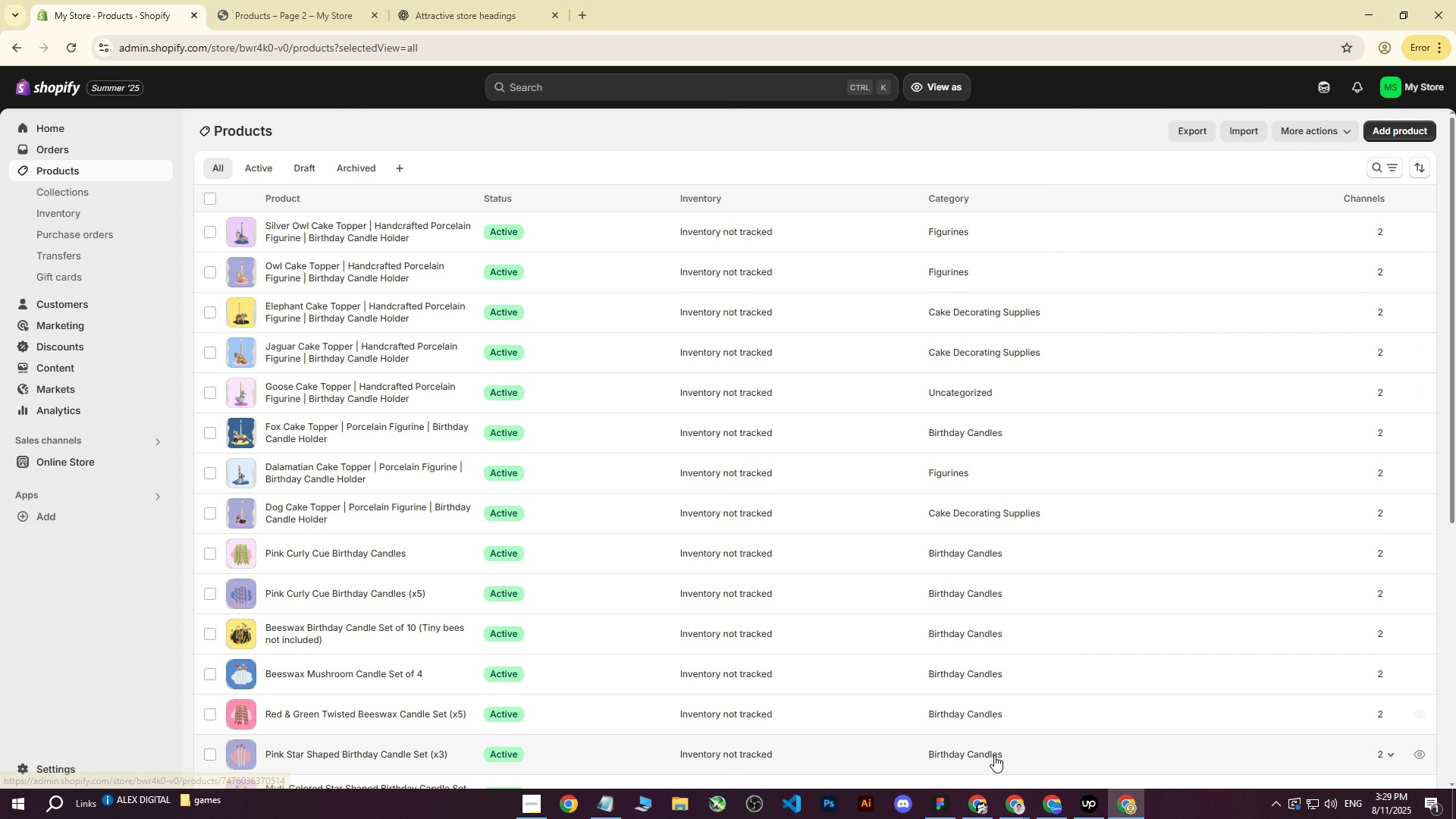 
left_click([1000, 802])
 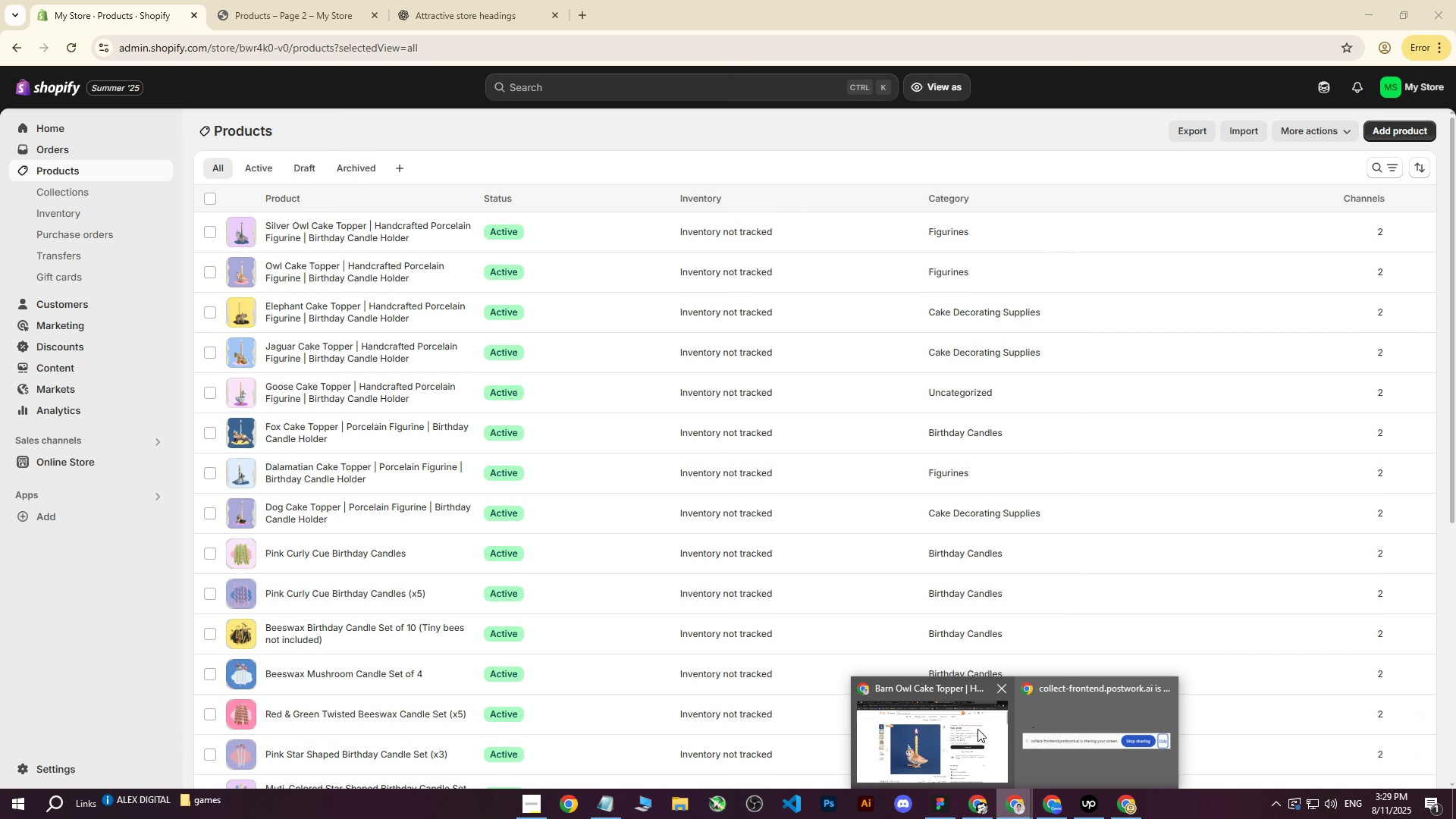 
left_click([912, 730])
 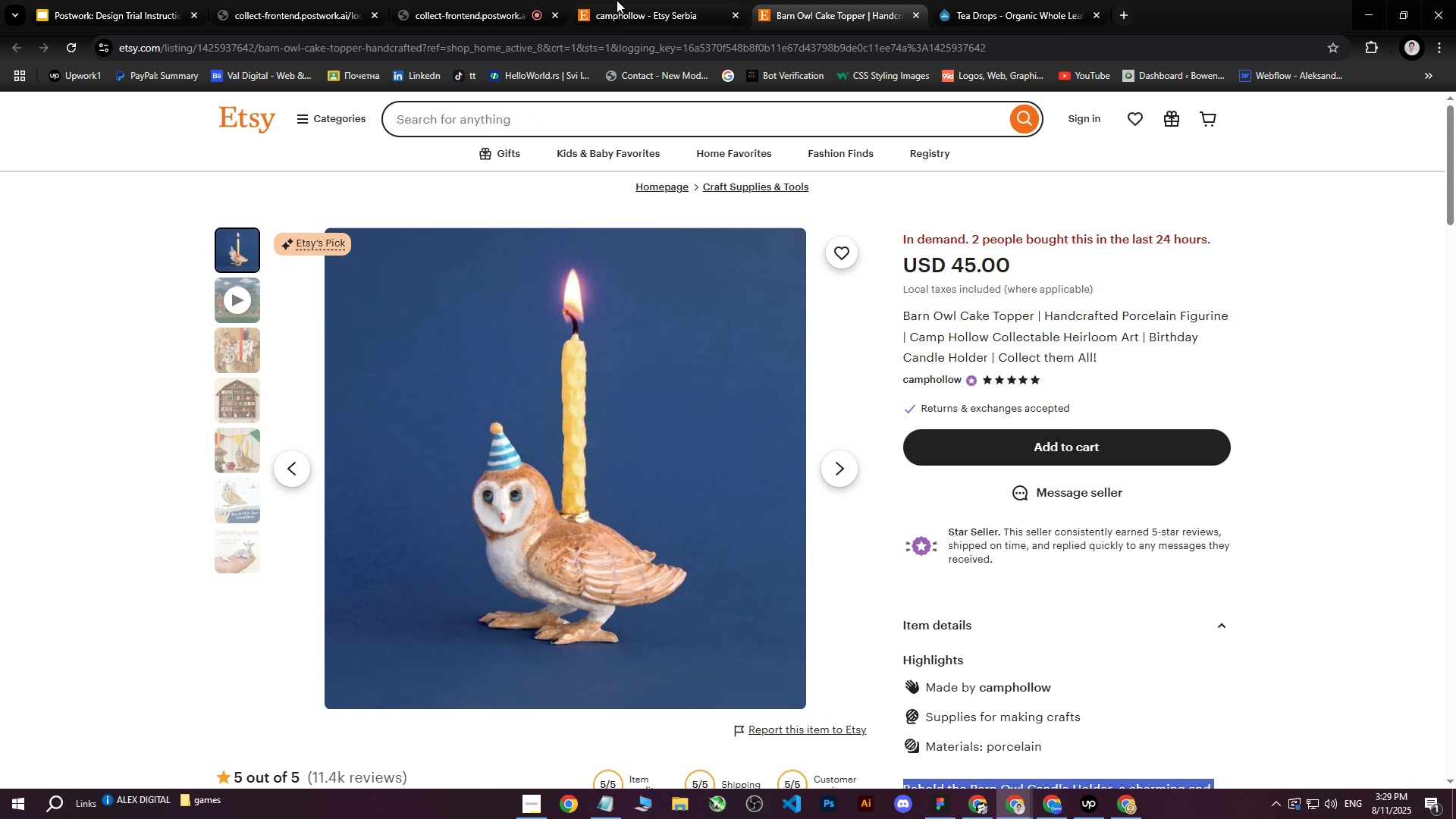 
left_click([630, 0])
 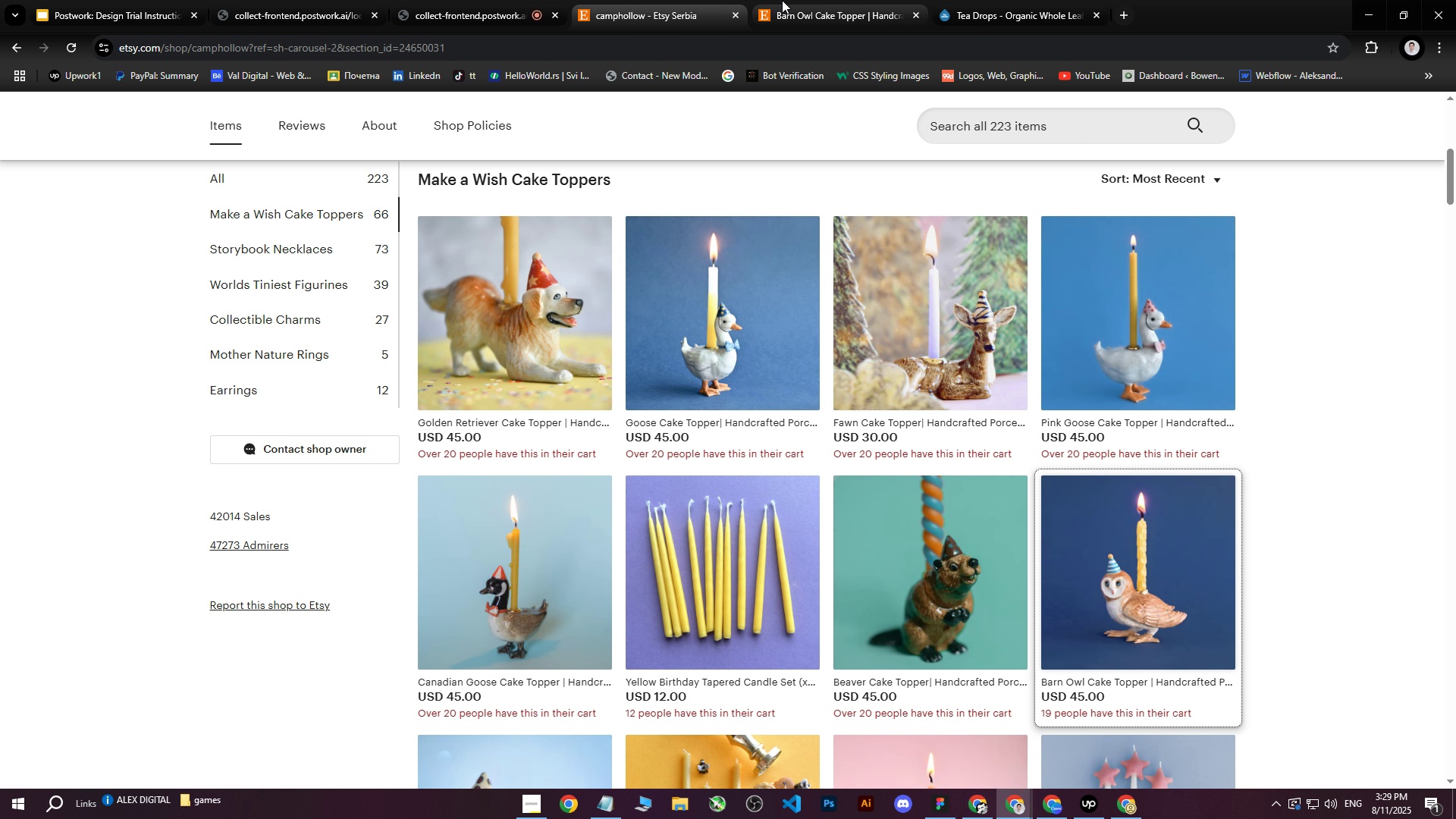 
left_click([782, 0])
 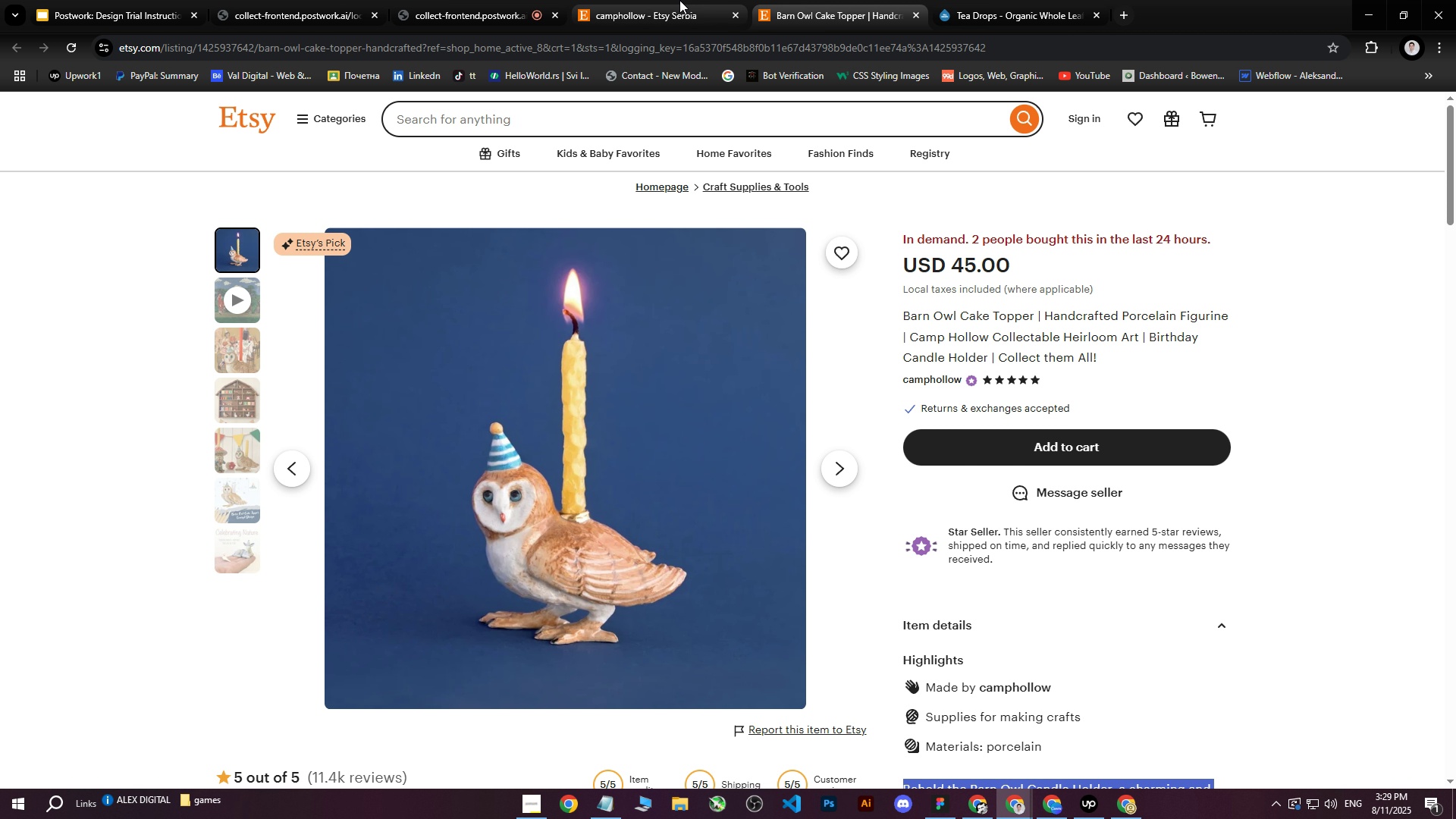 
left_click([679, 0])
 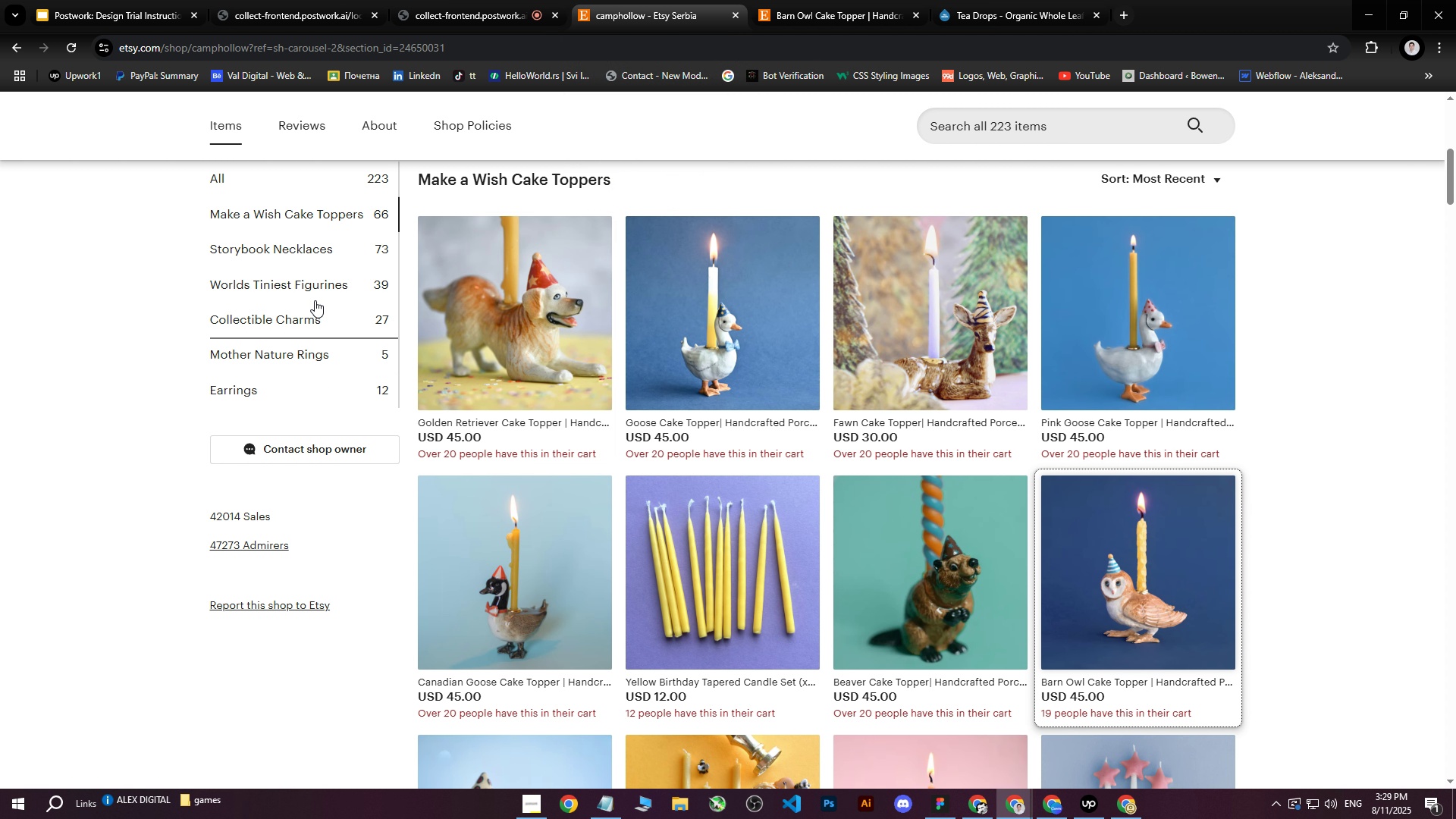 
left_click([313, 292])
 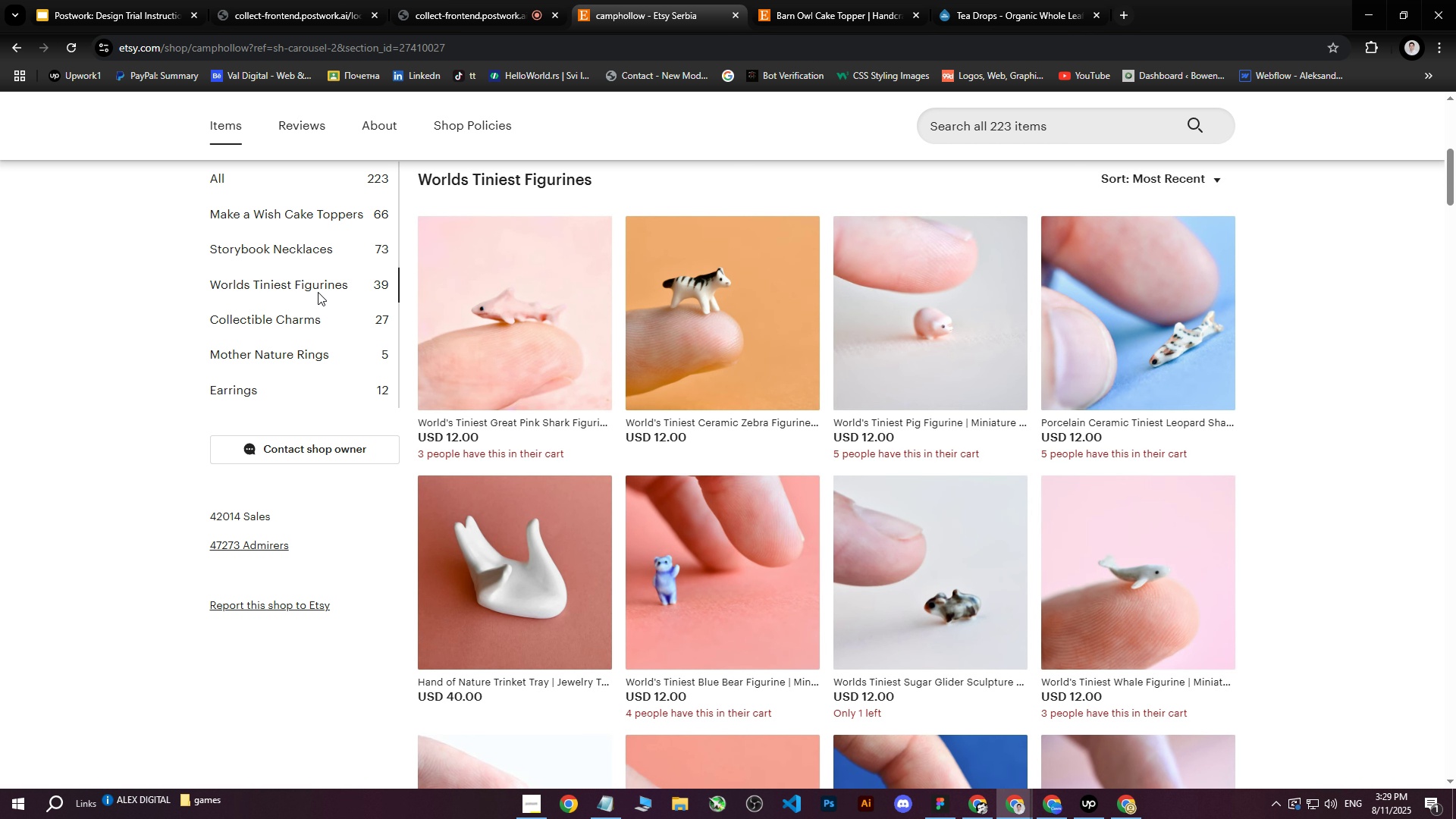 
mouse_move([708, 325])
 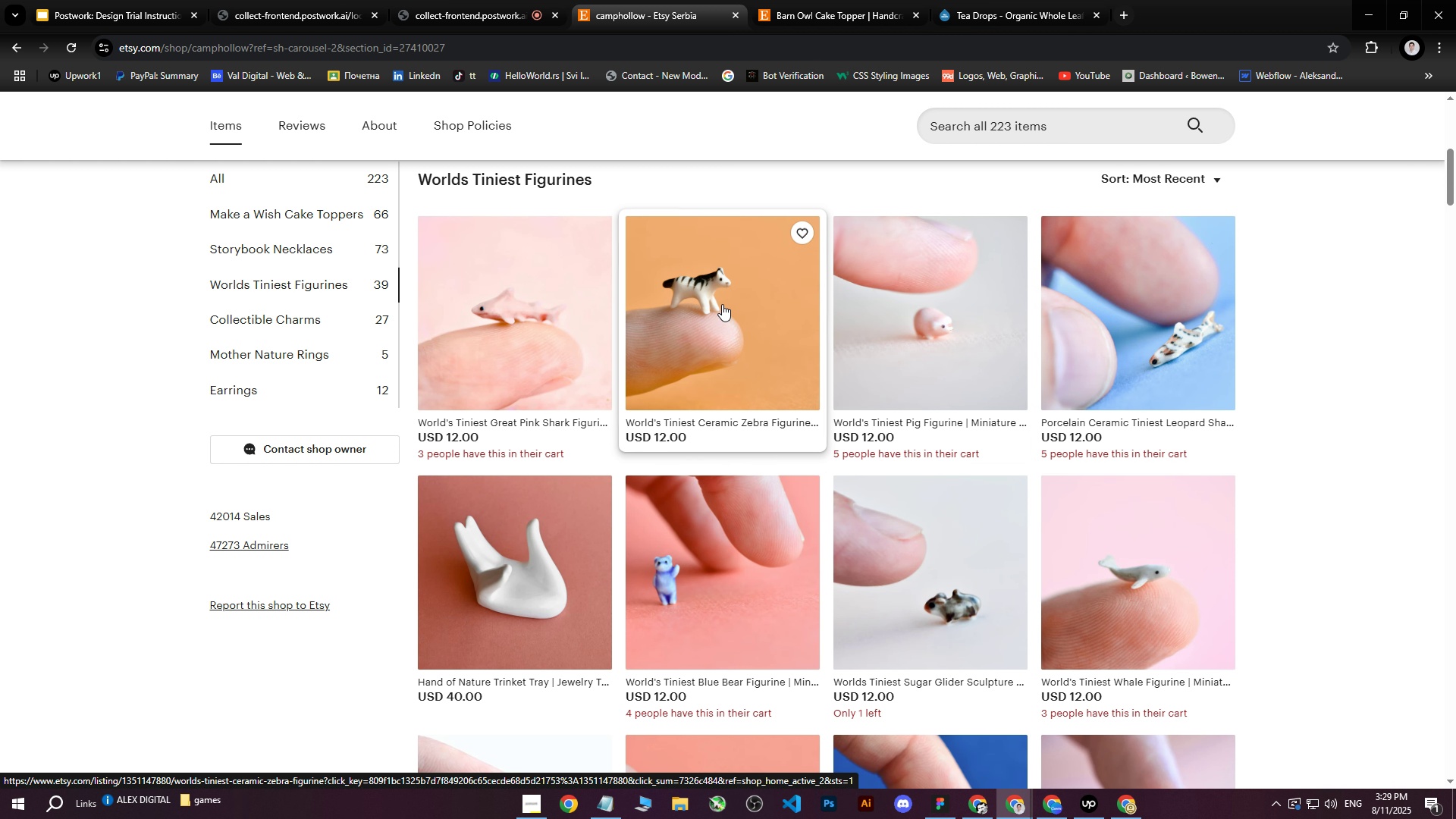 
left_click([704, 309])
 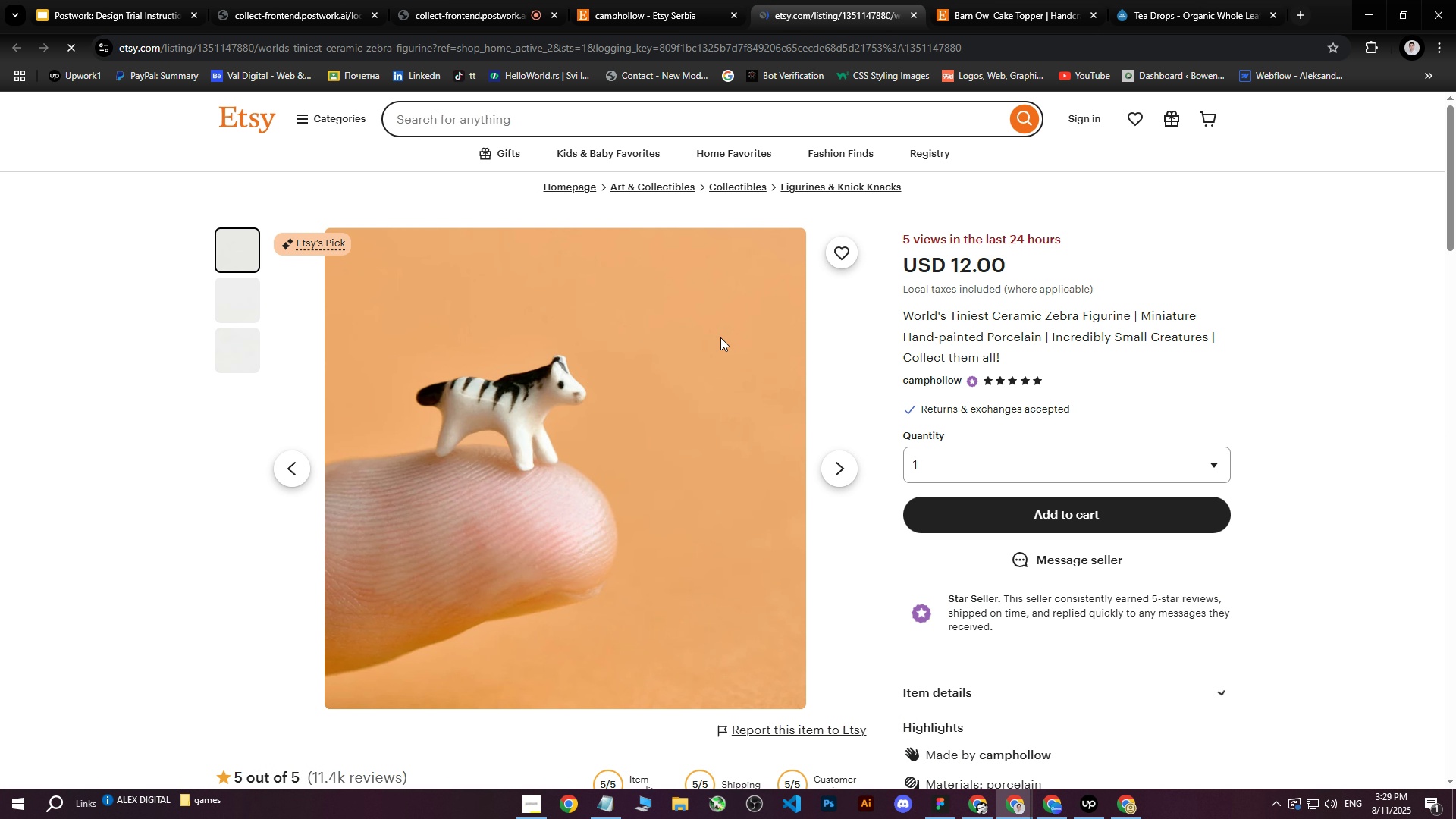 
key(Shift+ShiftLeft)
 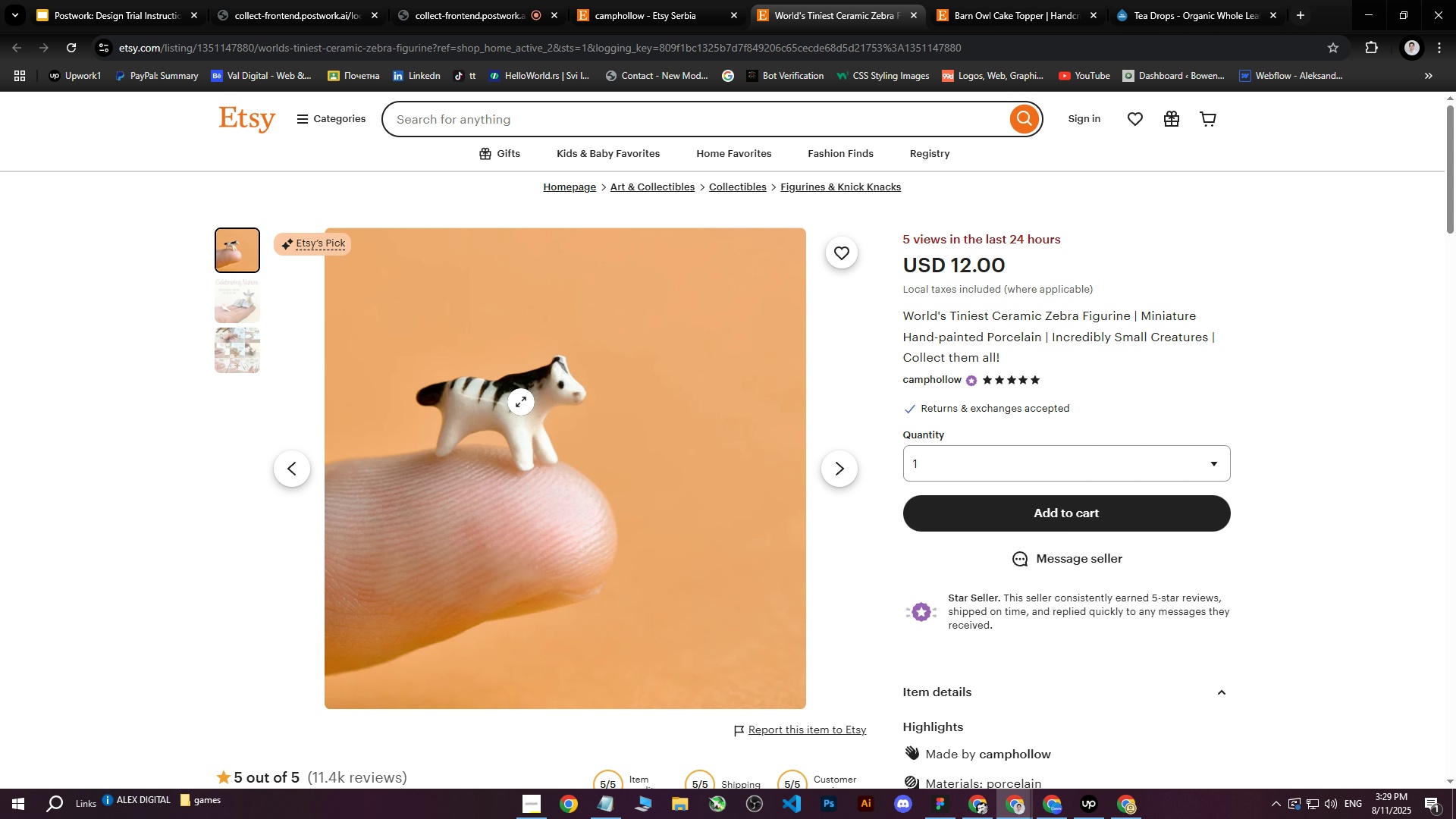 
left_click([521, 402])
 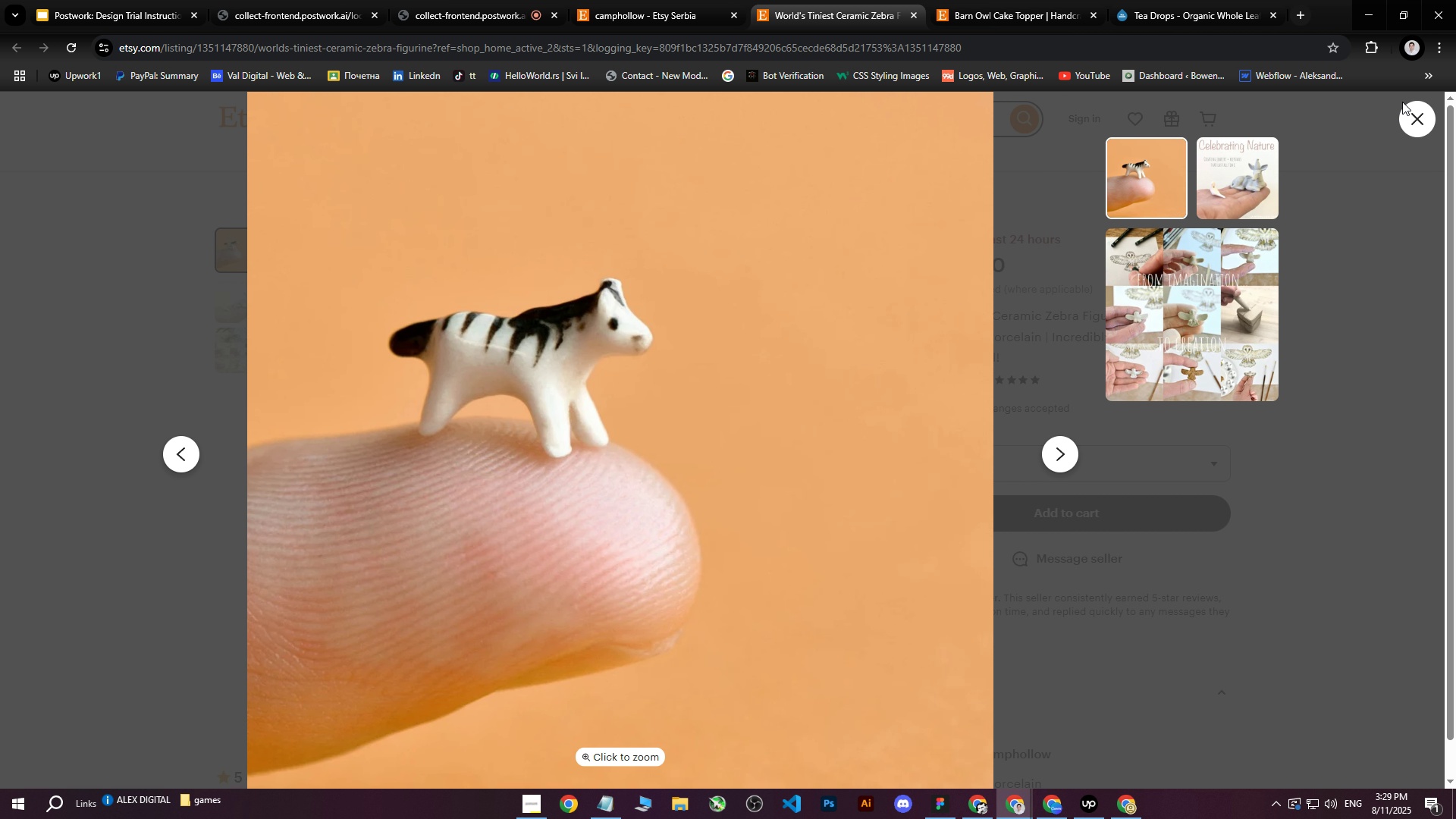 
left_click([1407, 126])
 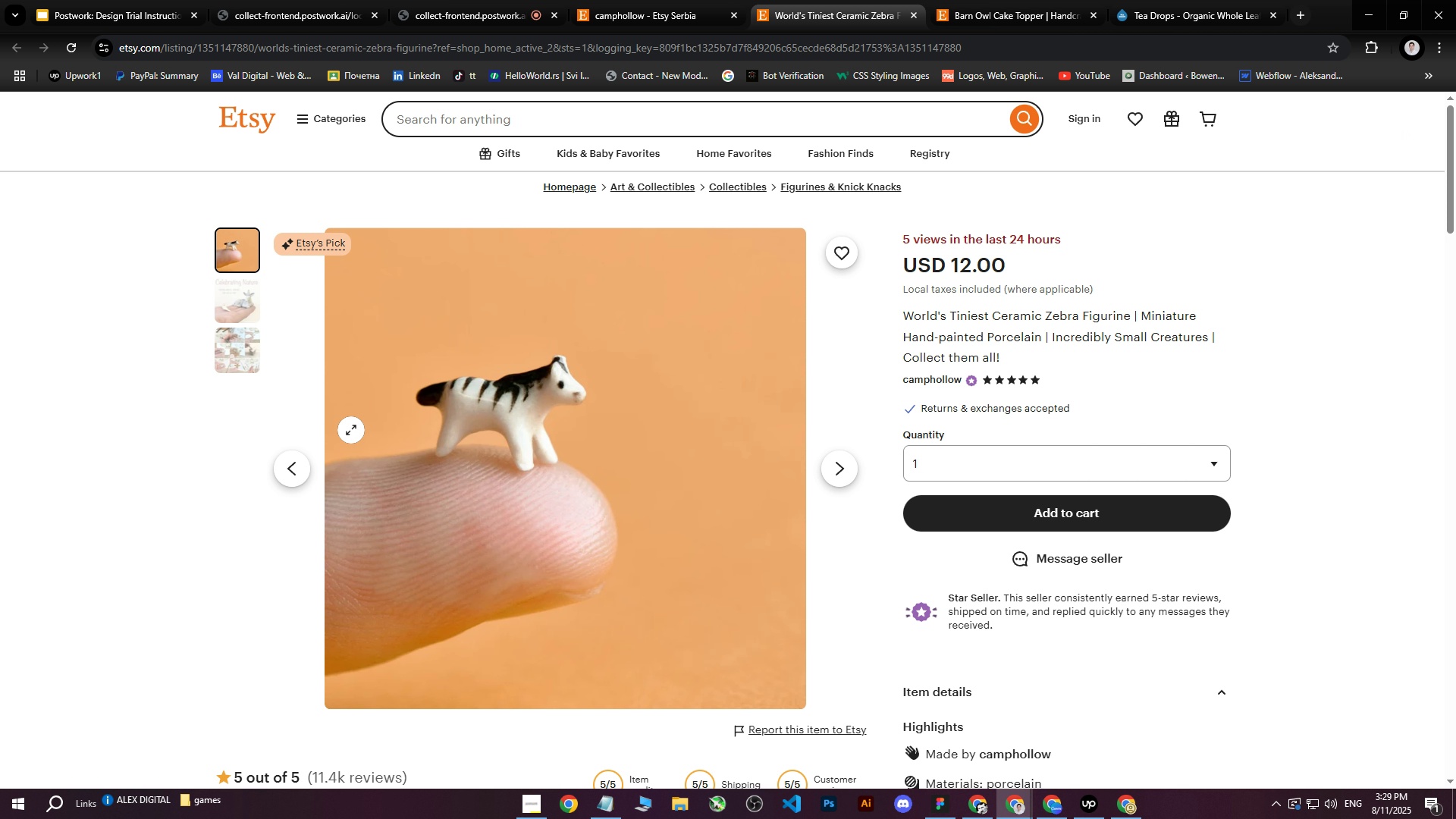 
right_click([444, 403])
 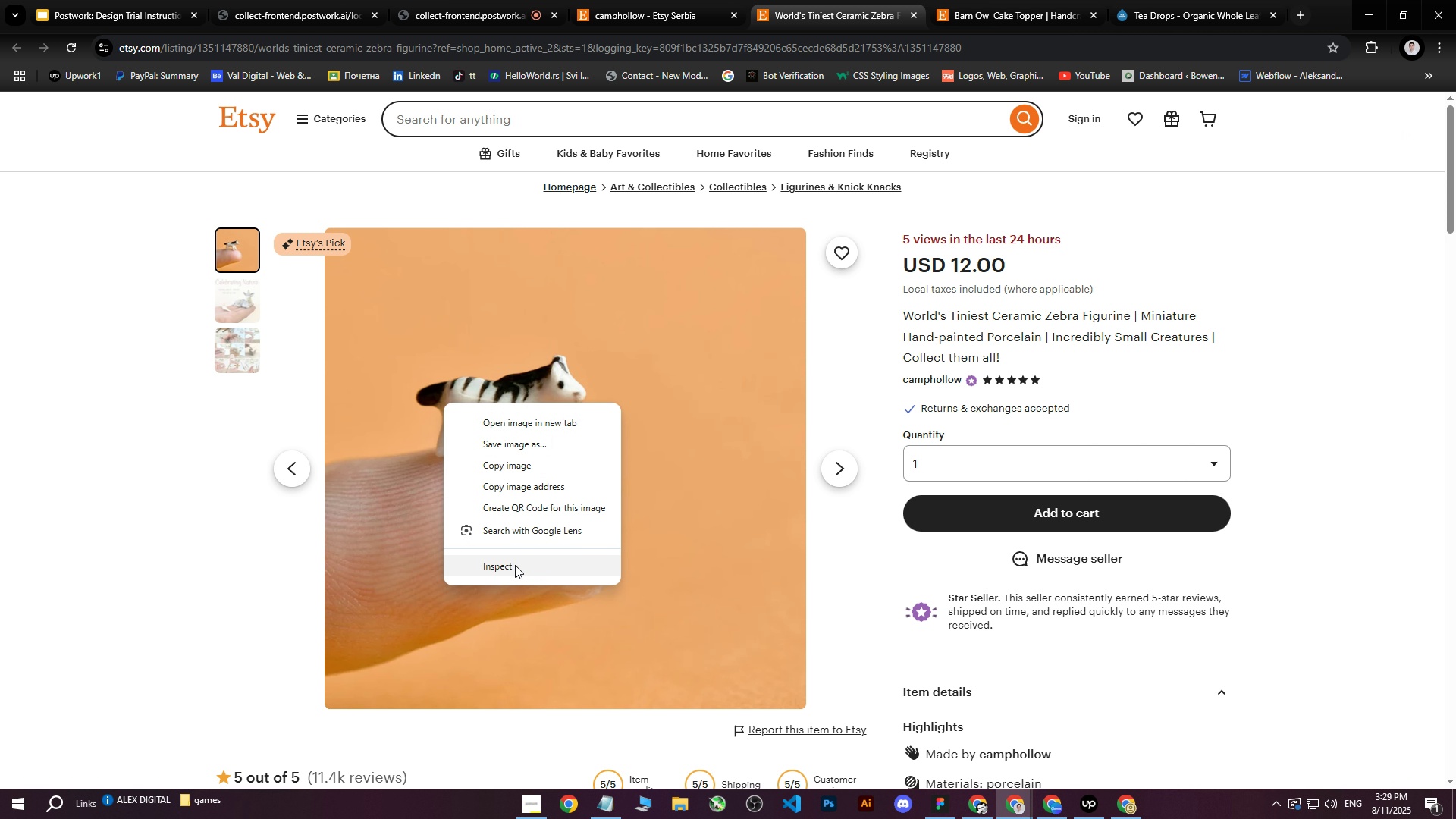 
left_click([514, 566])
 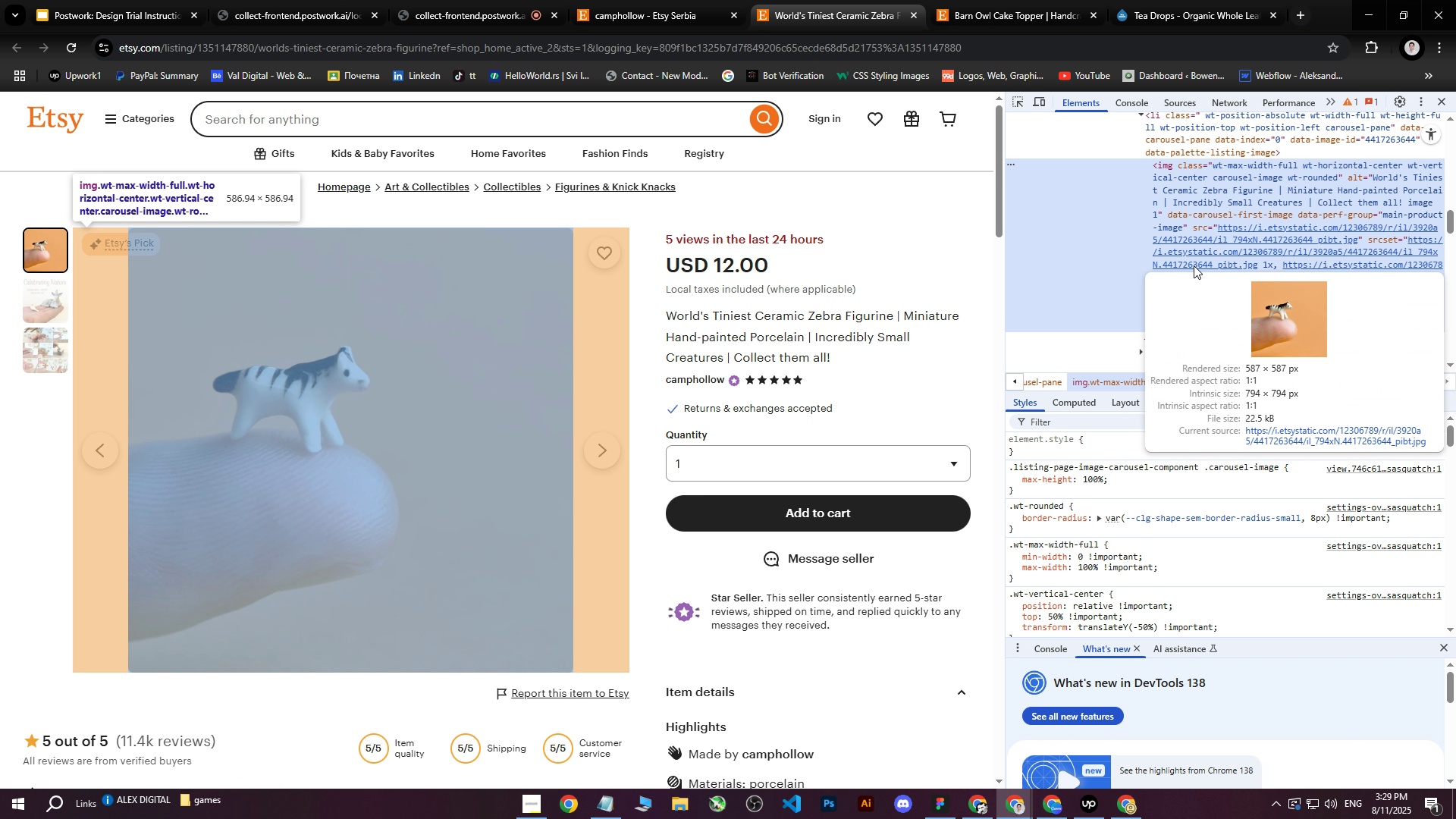 
left_click([1194, 265])
 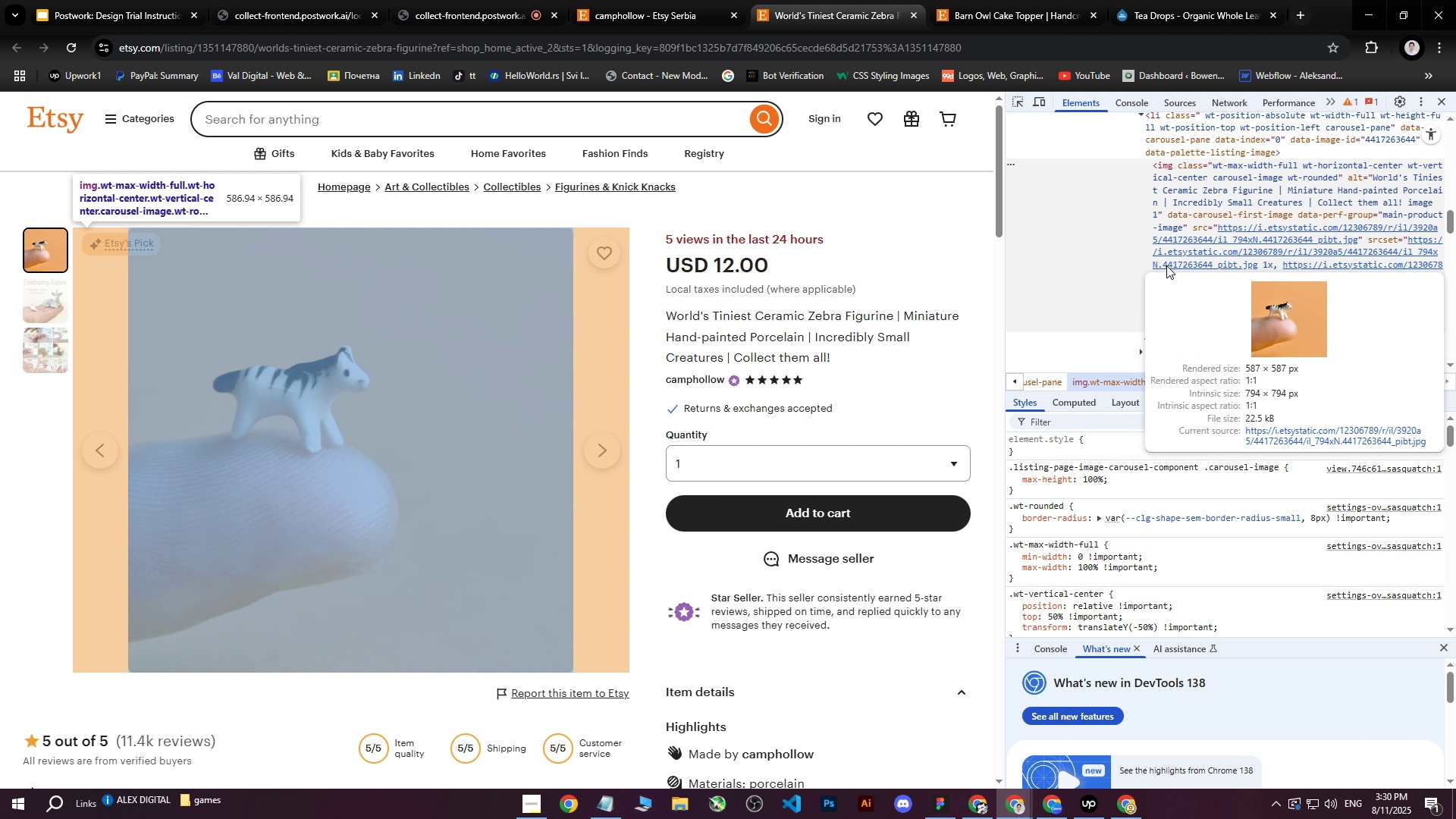 
left_click([1191, 275])
 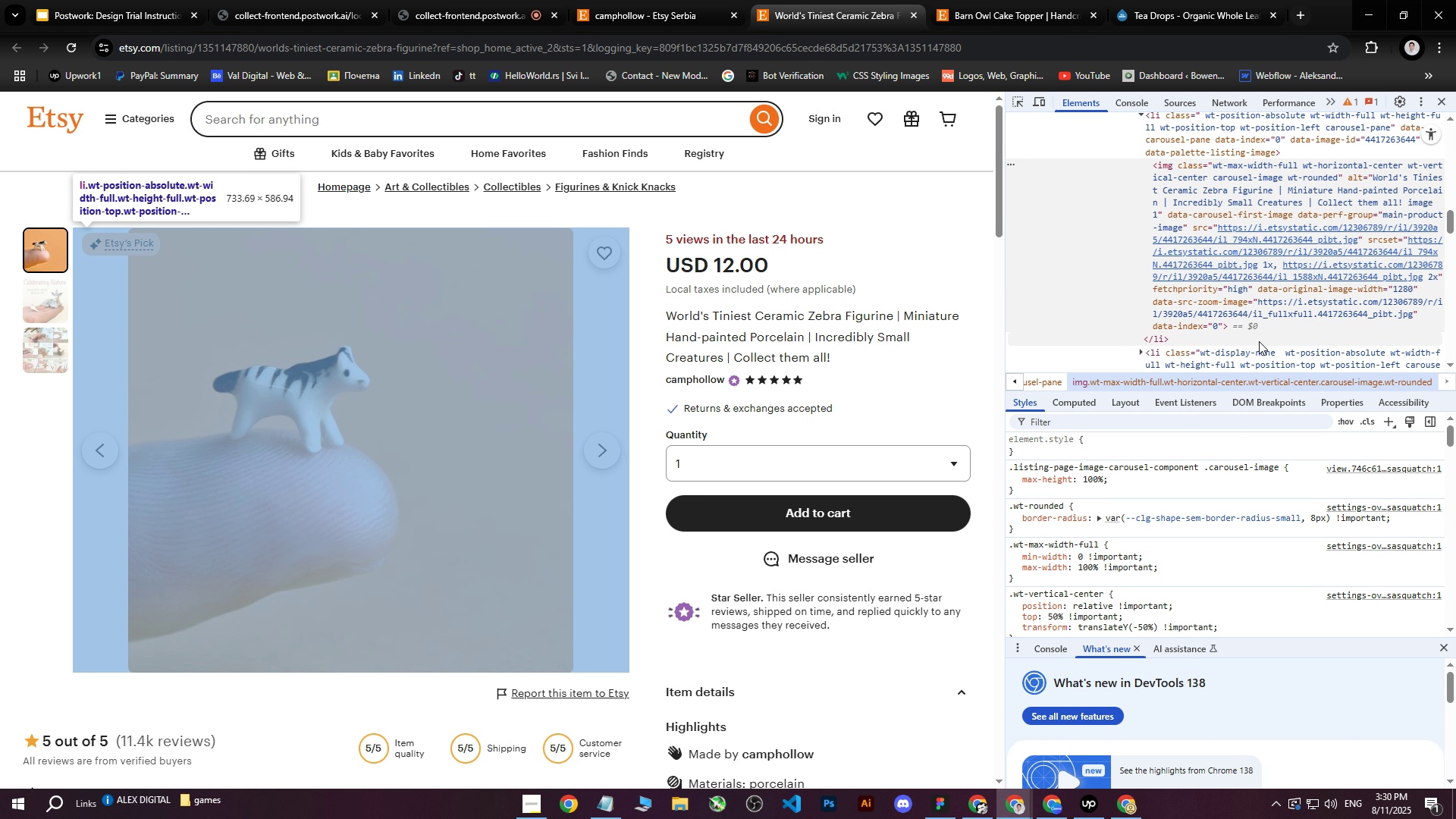 
double_click([1186, 259])
 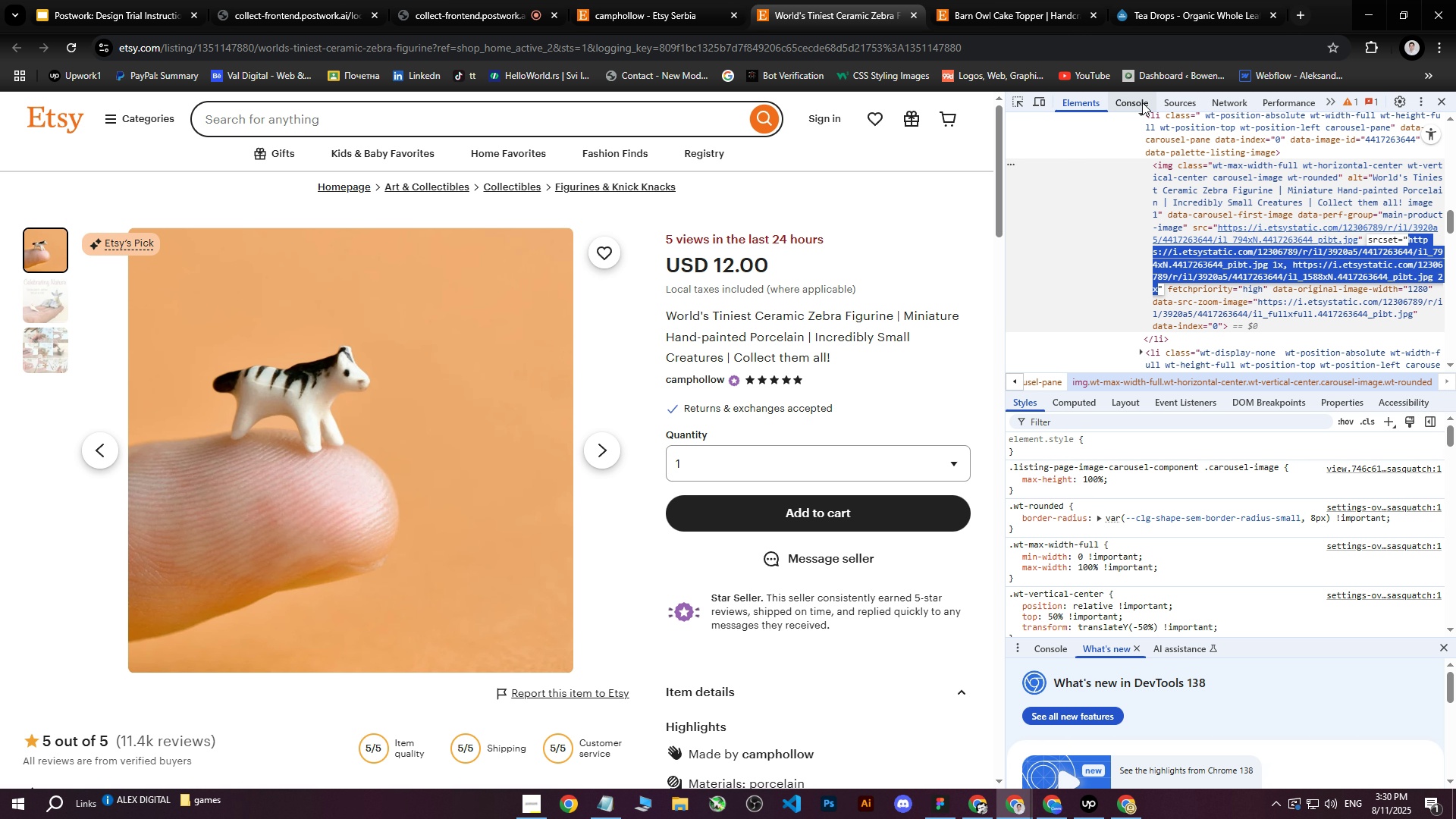 
left_click([1186, 107])
 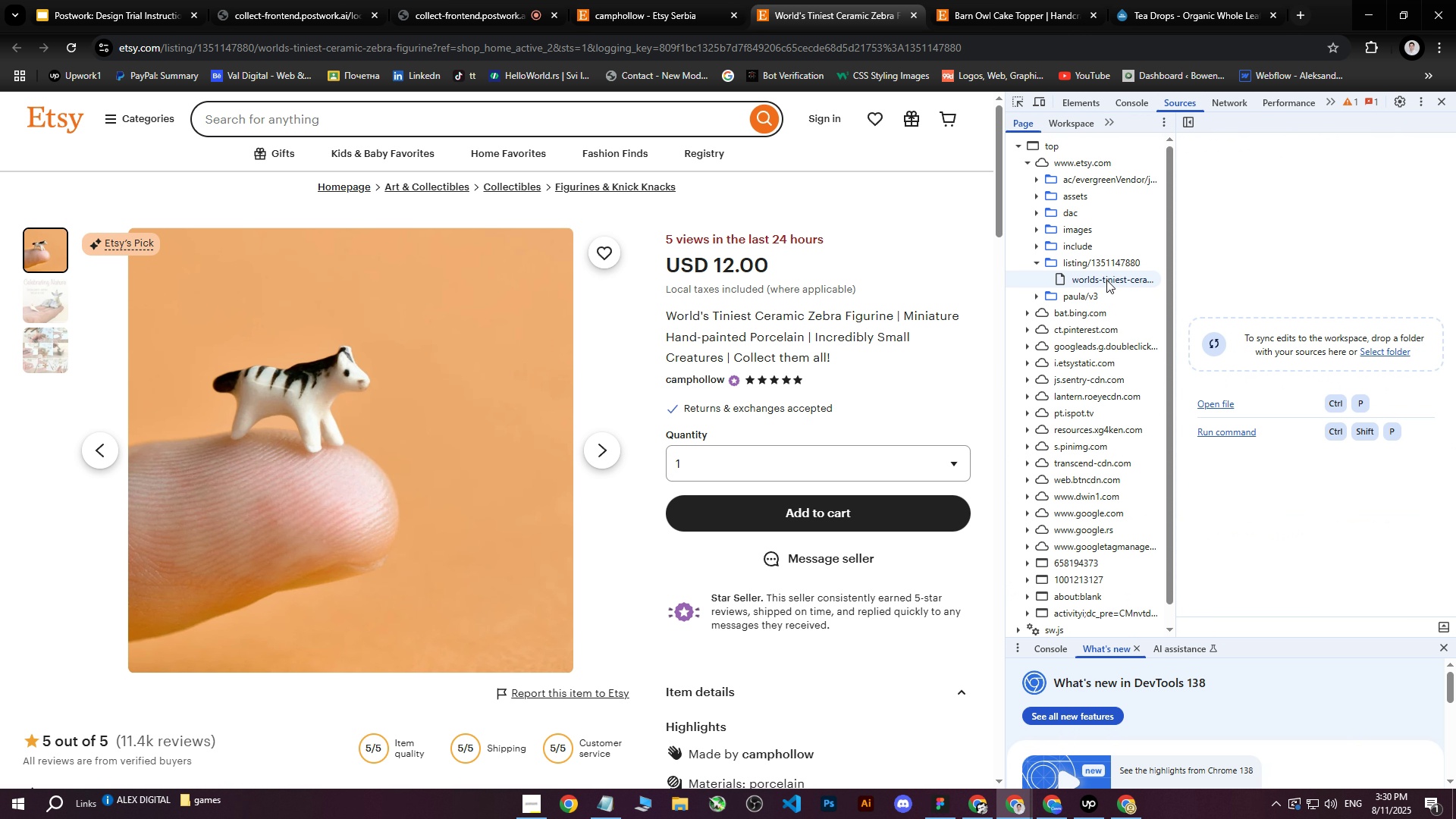 
double_click([1106, 280])
 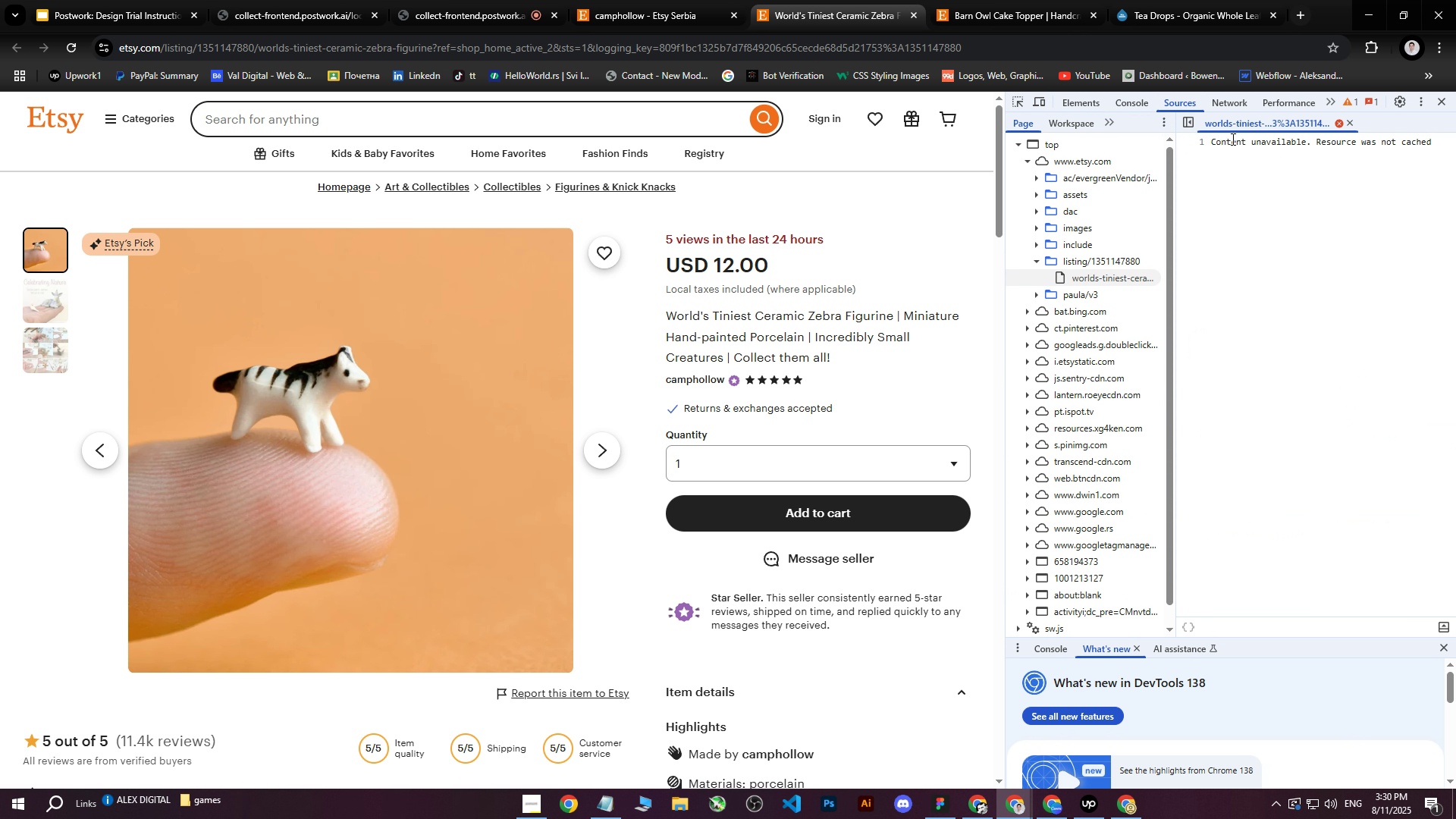 
left_click([1230, 145])
 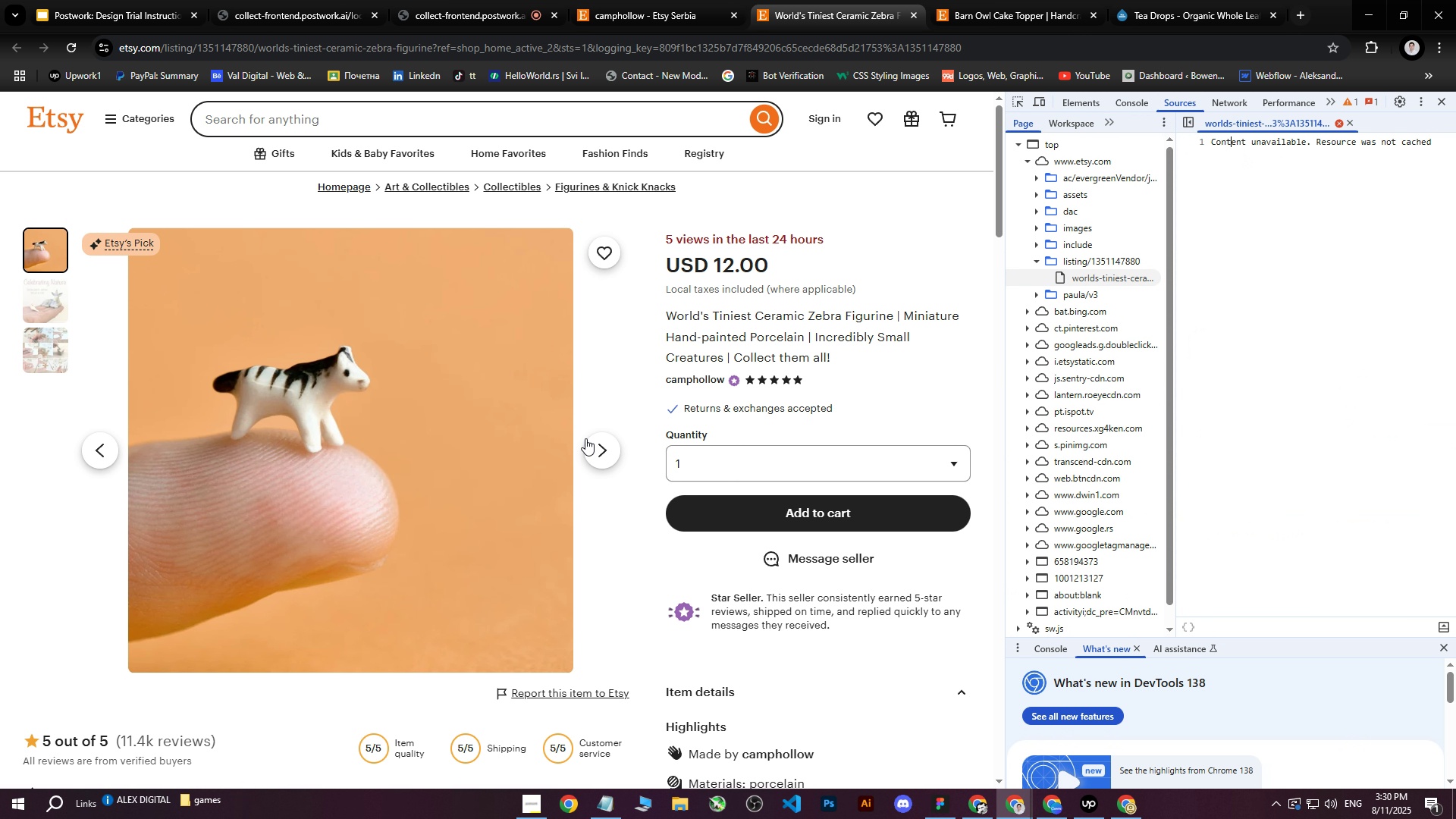 
left_click([459, 438])
 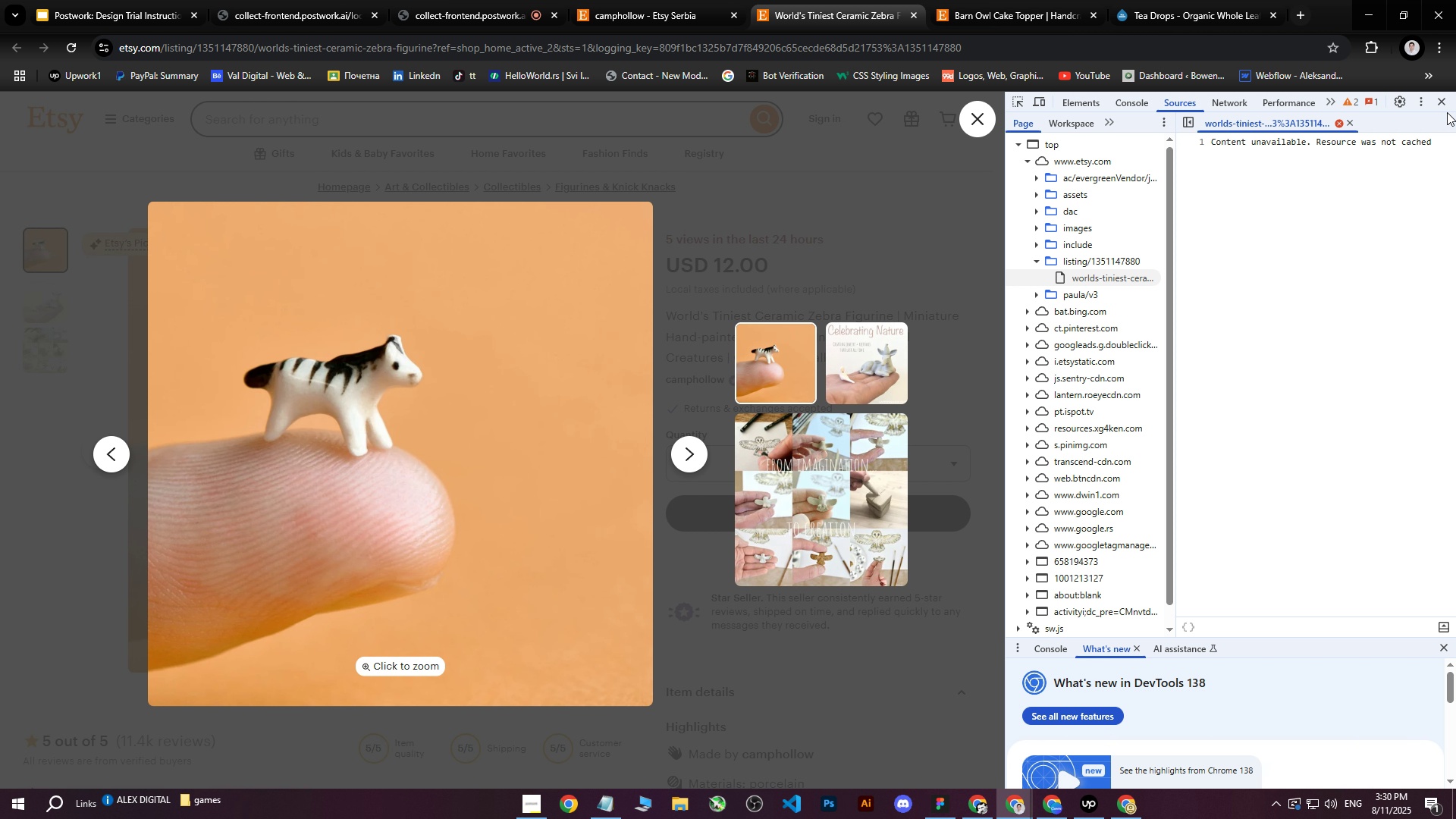 
left_click([1442, 101])
 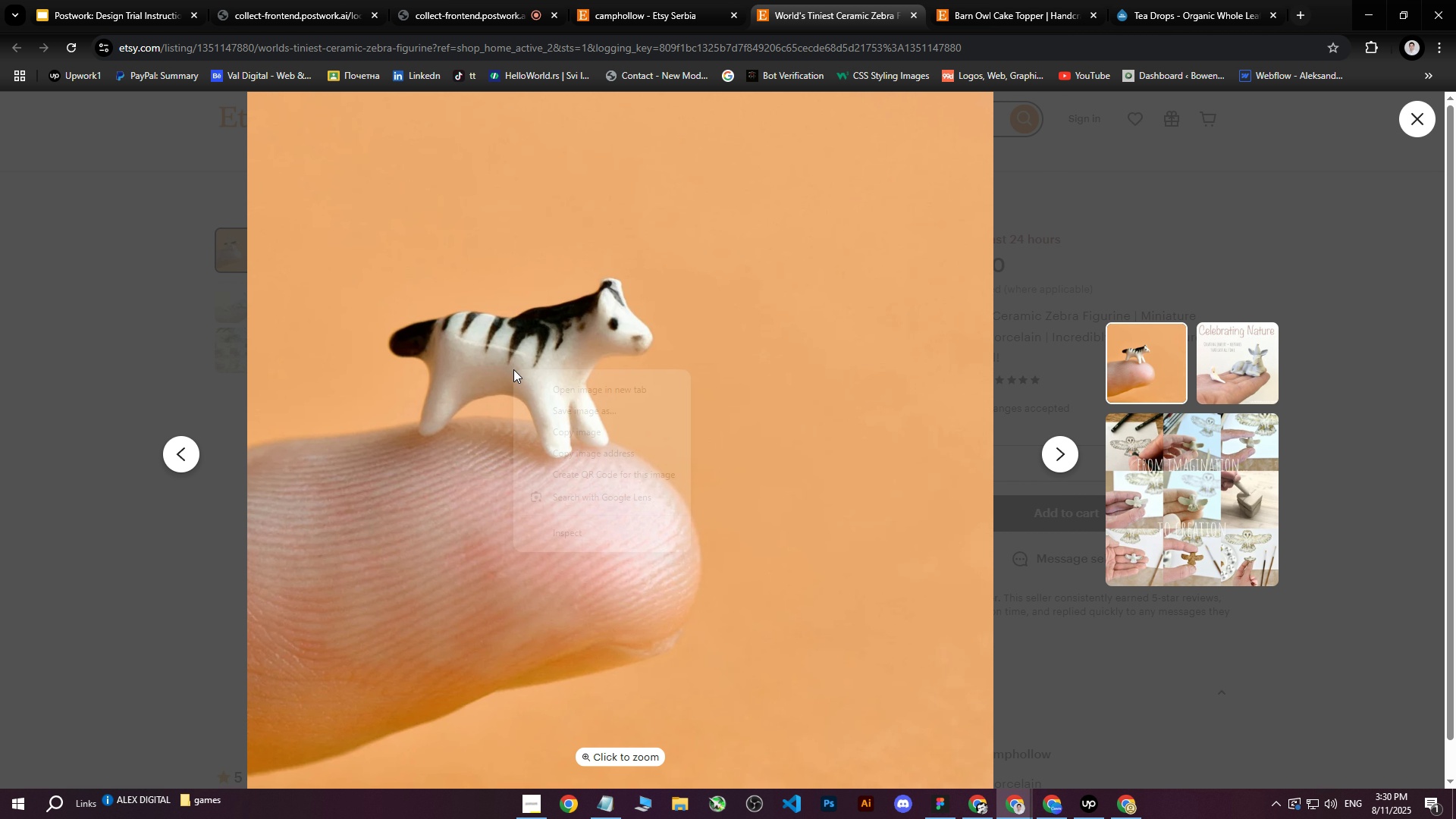 
right_click([513, 369])
 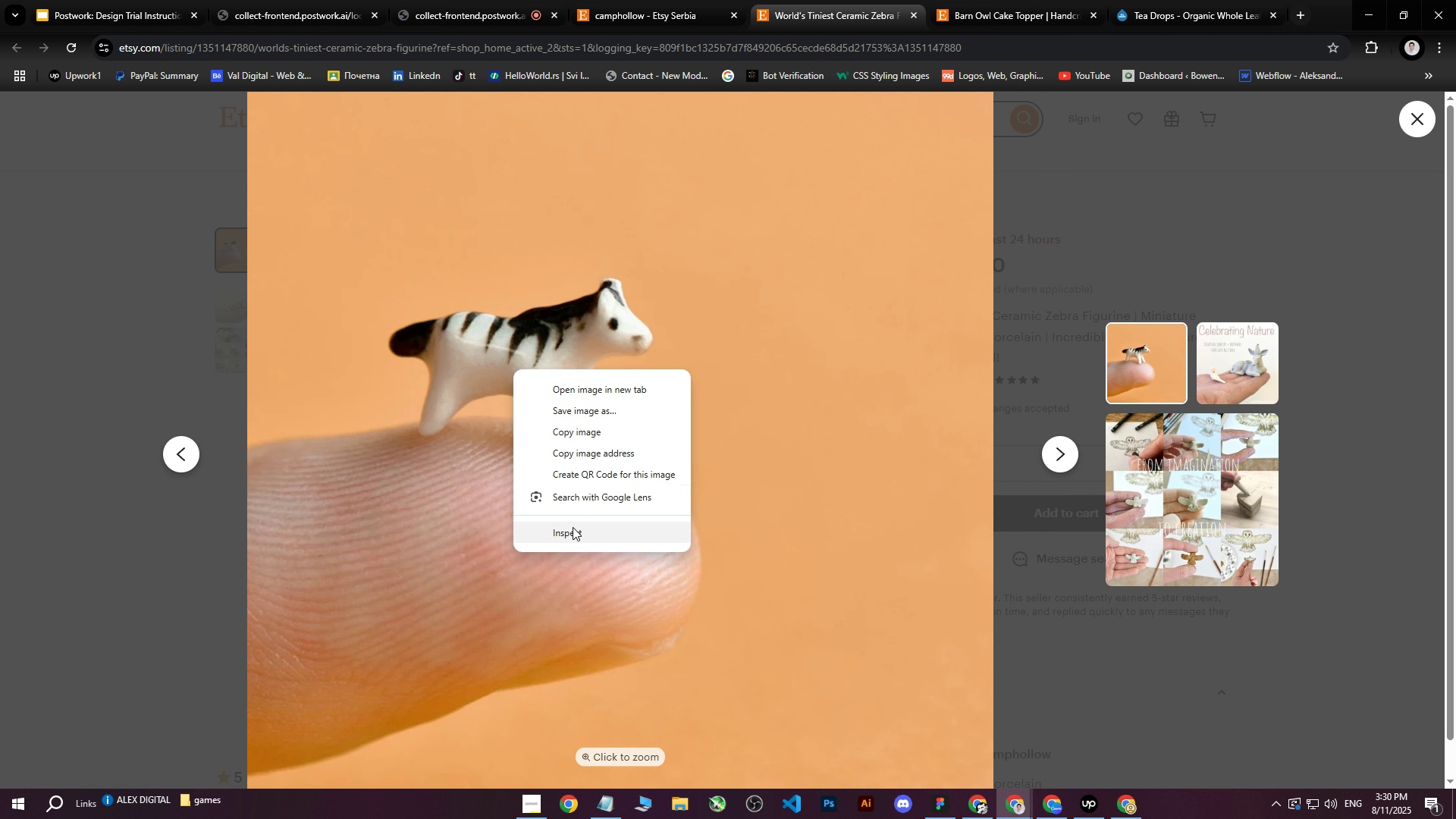 
left_click([573, 529])
 